 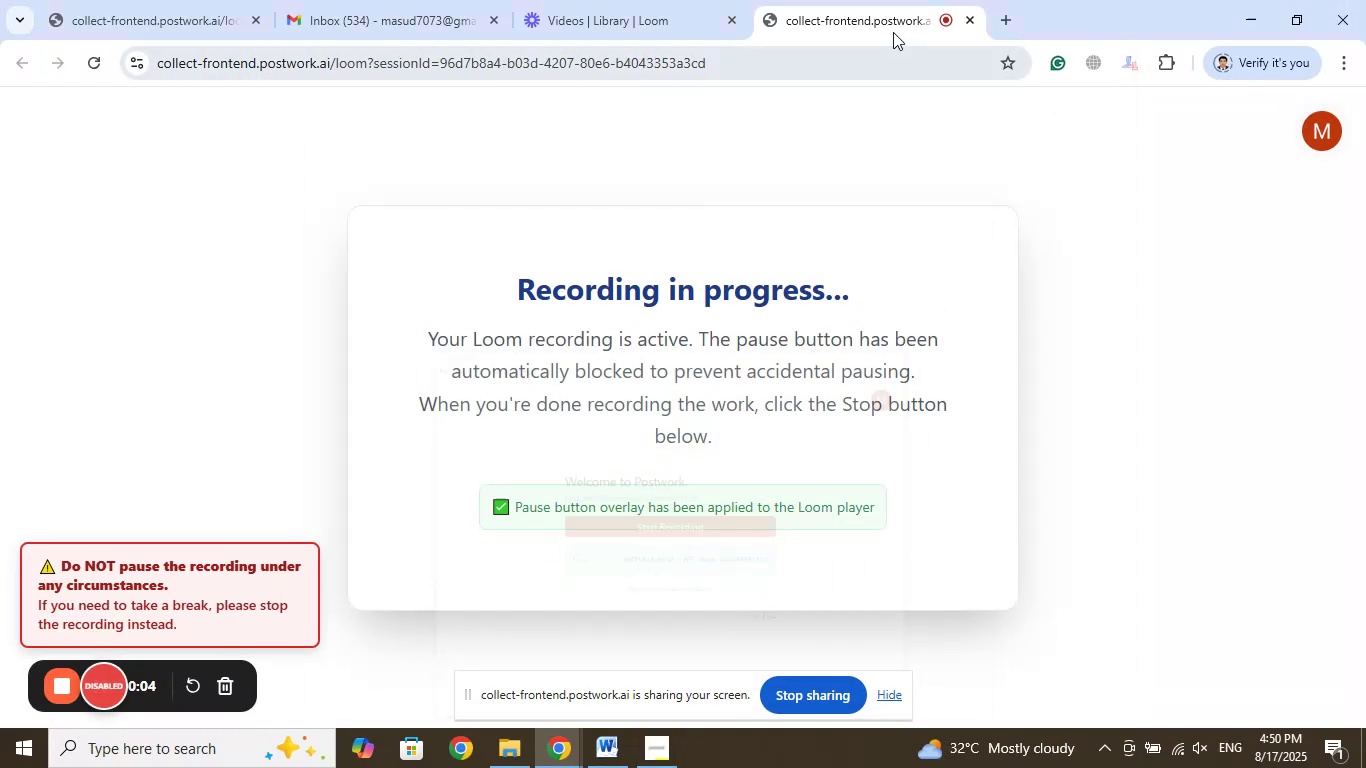 
left_click_drag(start_coordinate=[878, 18], to_coordinate=[165, 4])
 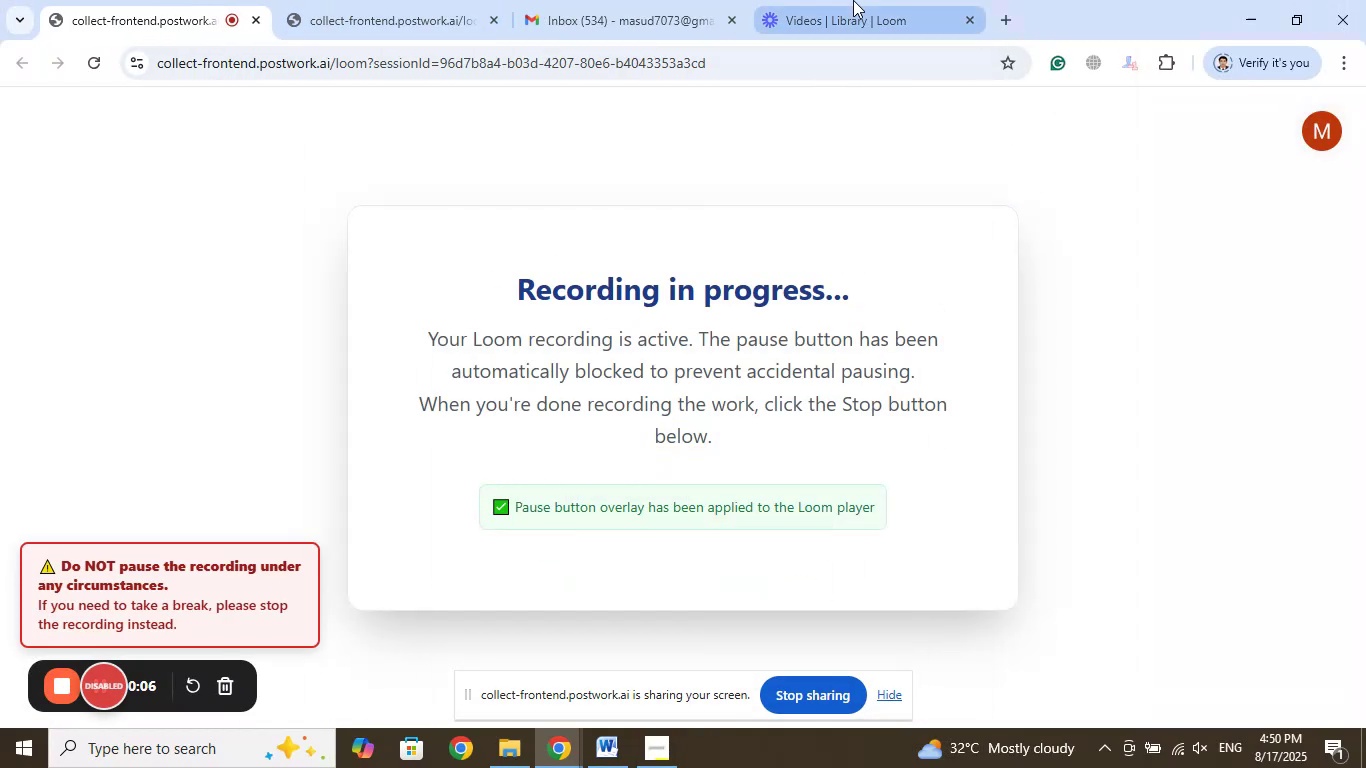 
left_click([853, 0])
 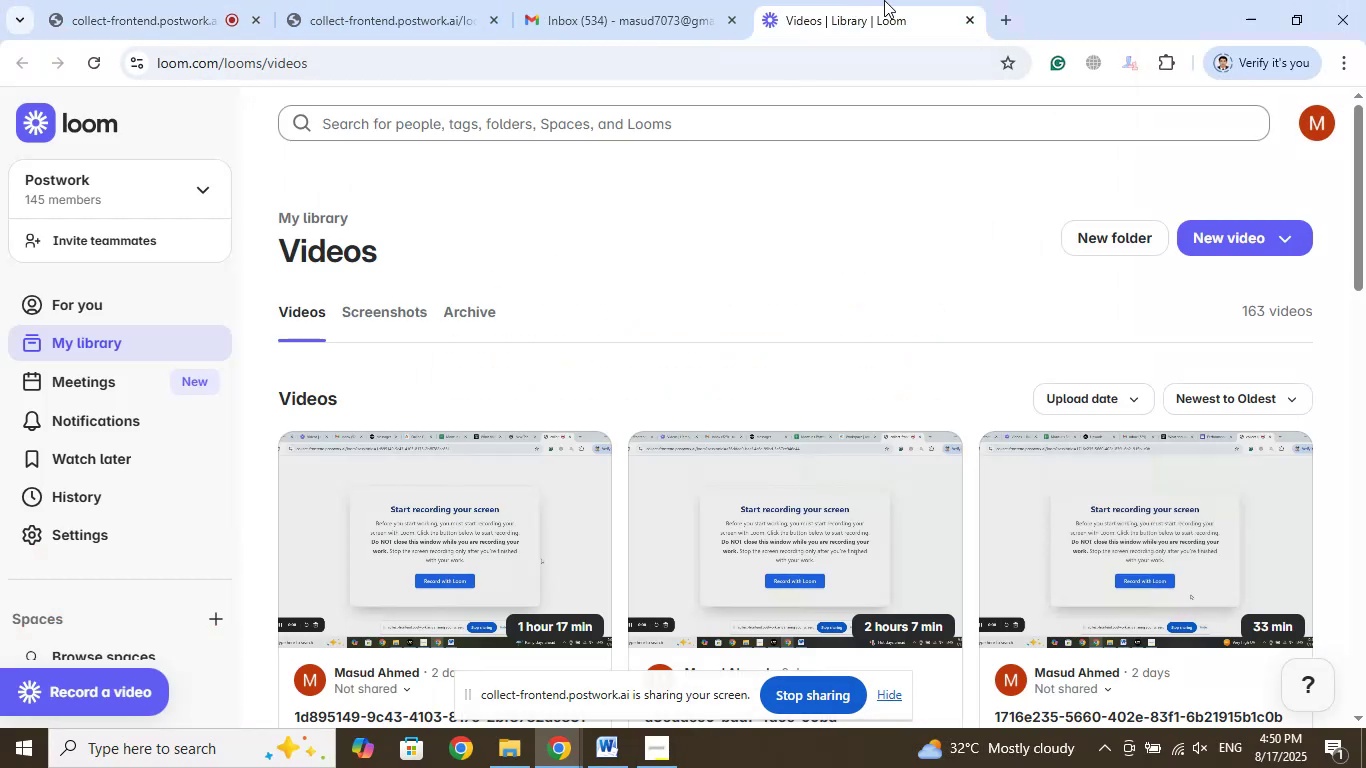 
left_click_drag(start_coordinate=[884, 0], to_coordinate=[634, 0])
 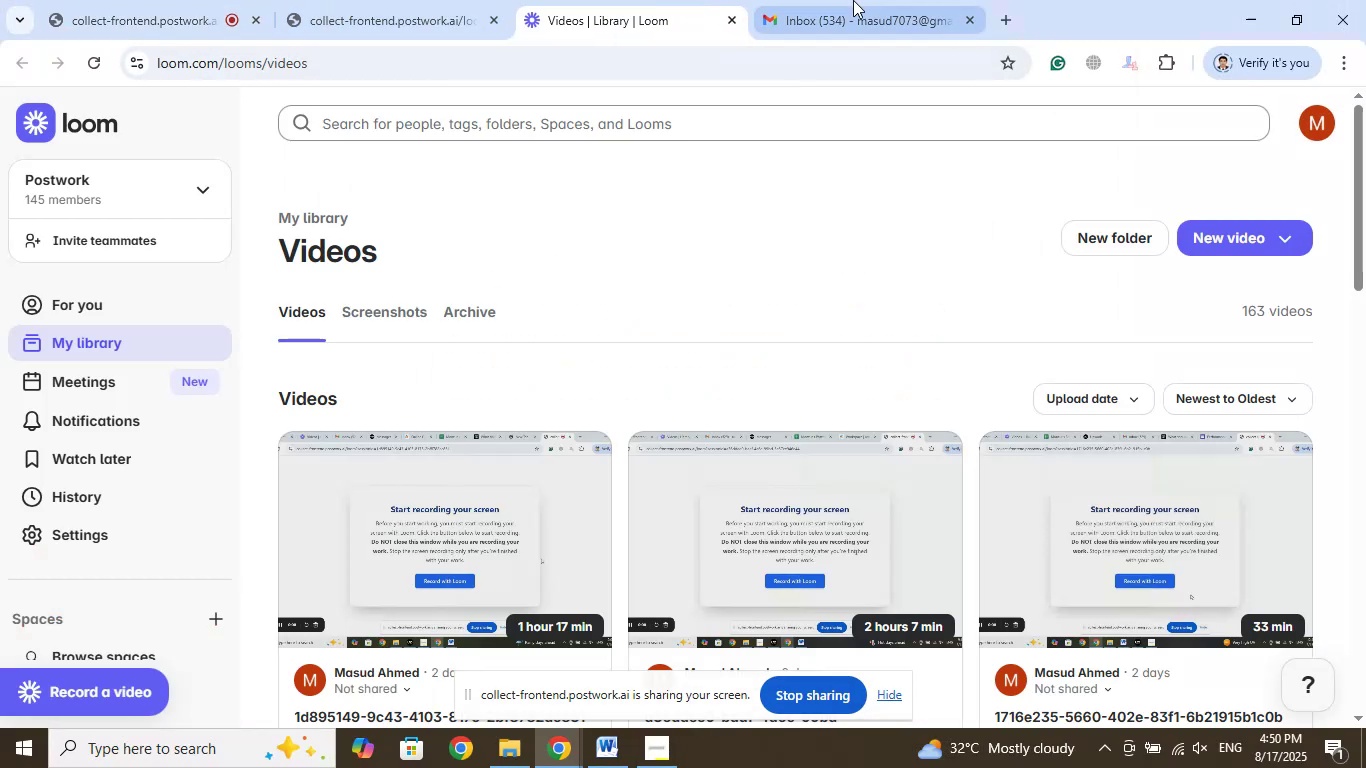 
left_click([853, 0])
 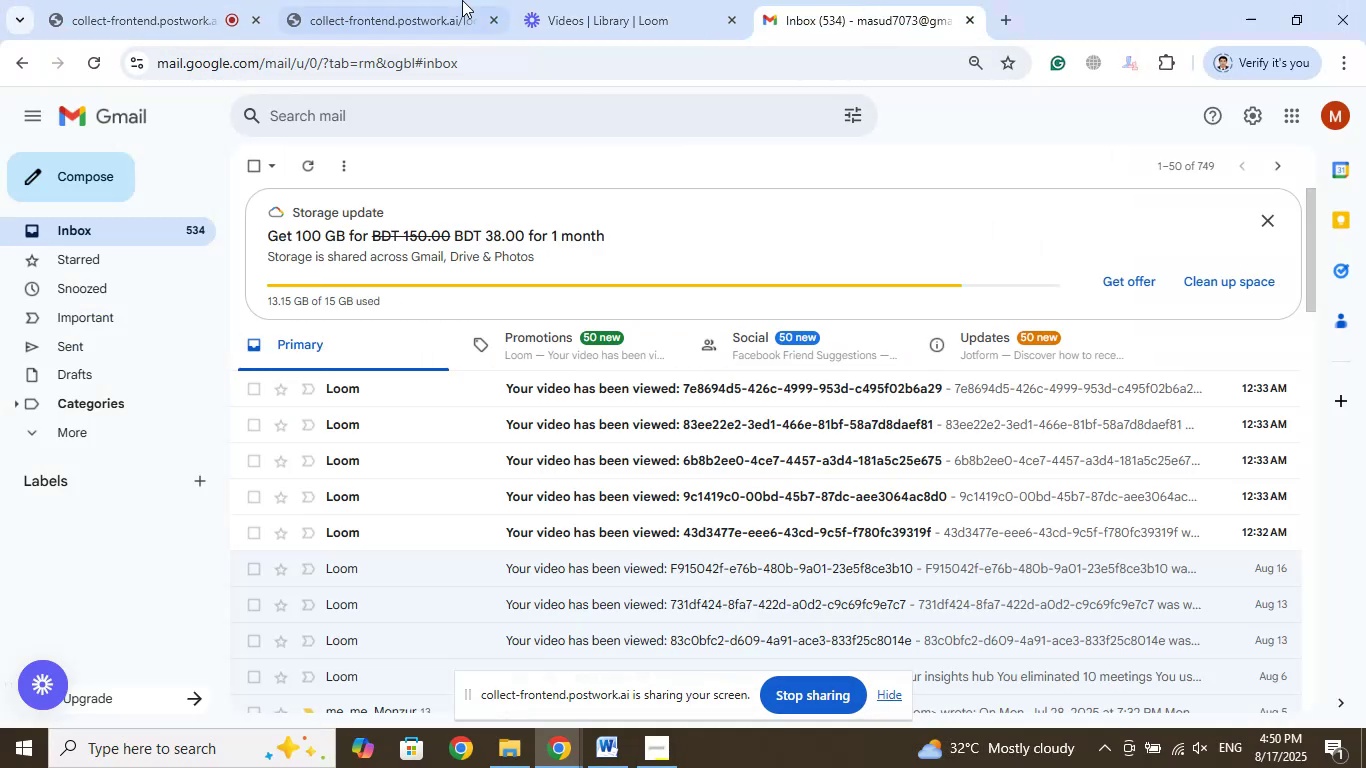 
left_click([443, 0])
 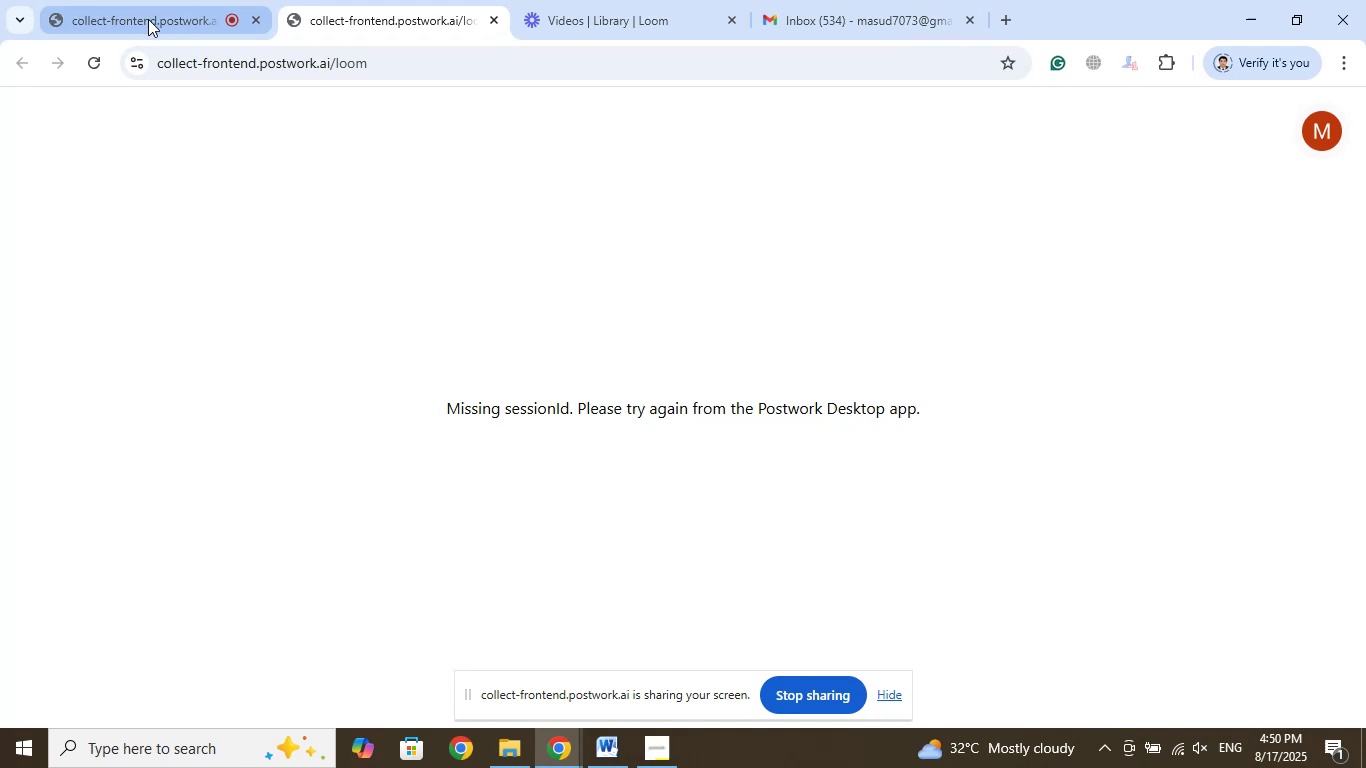 
left_click([159, 10])
 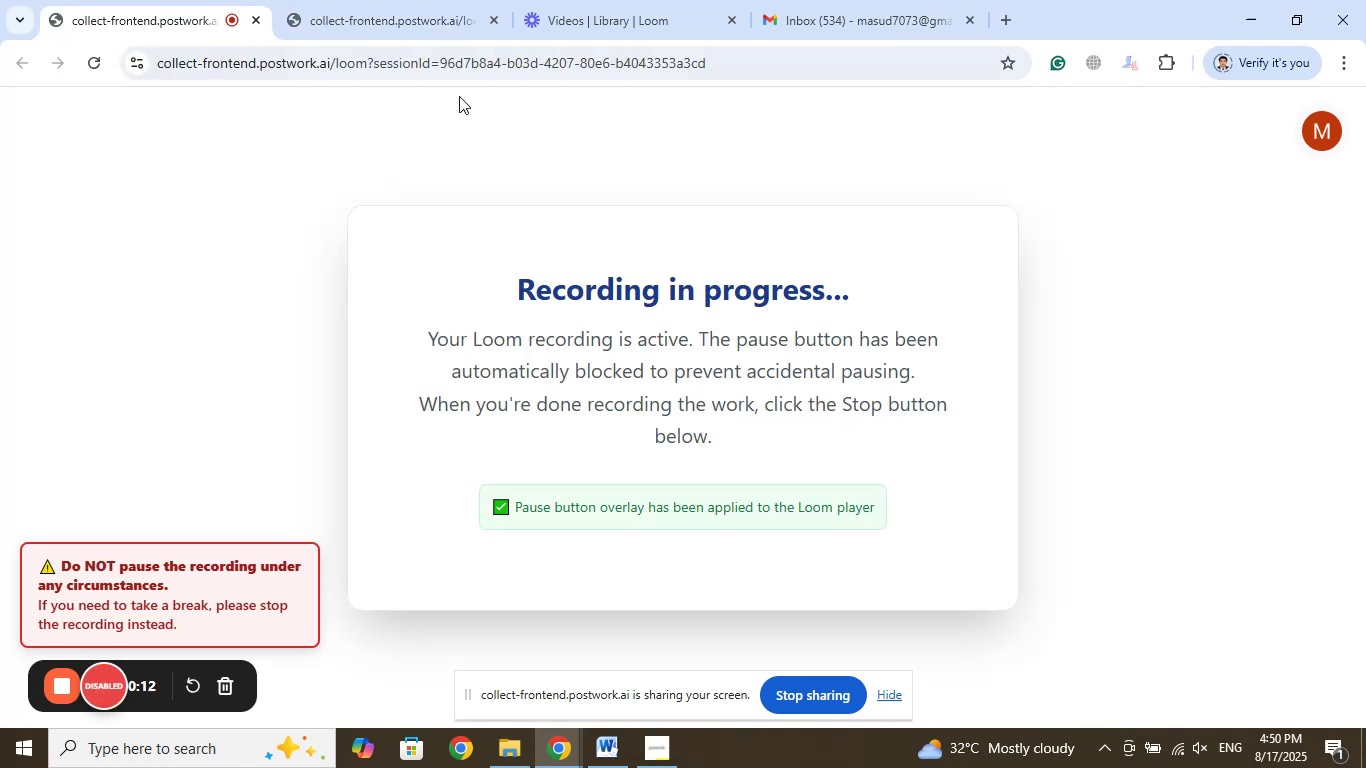 
left_click([916, 0])
 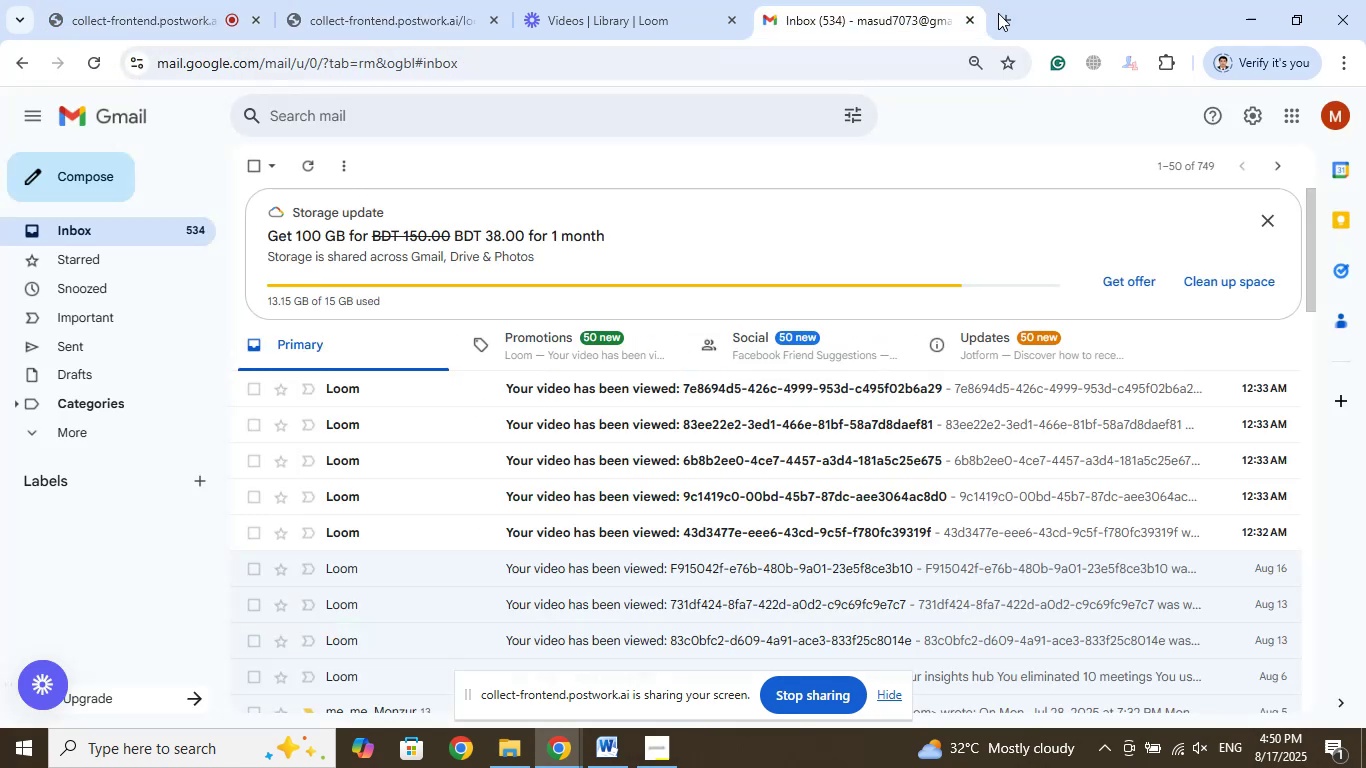 
left_click([998, 13])
 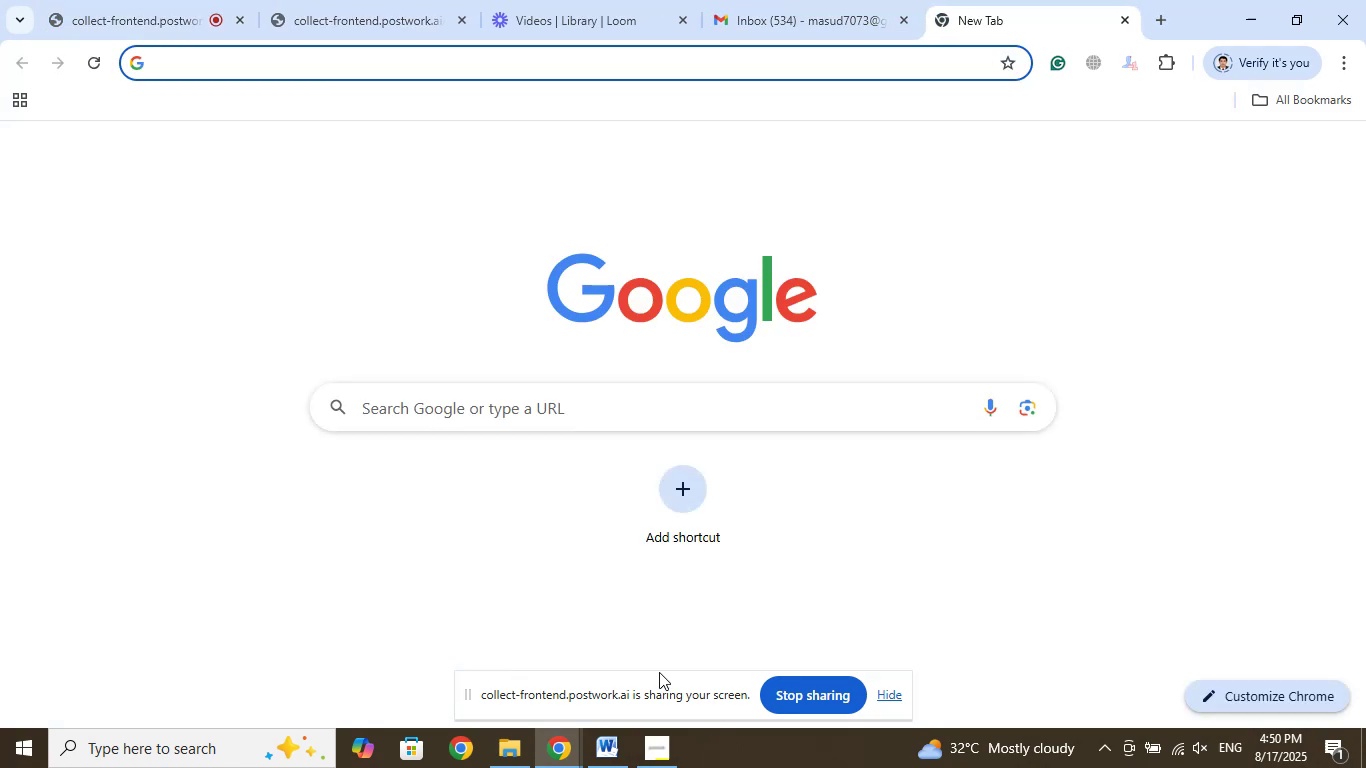 
left_click_drag(start_coordinate=[665, 757], to_coordinate=[514, 742])
 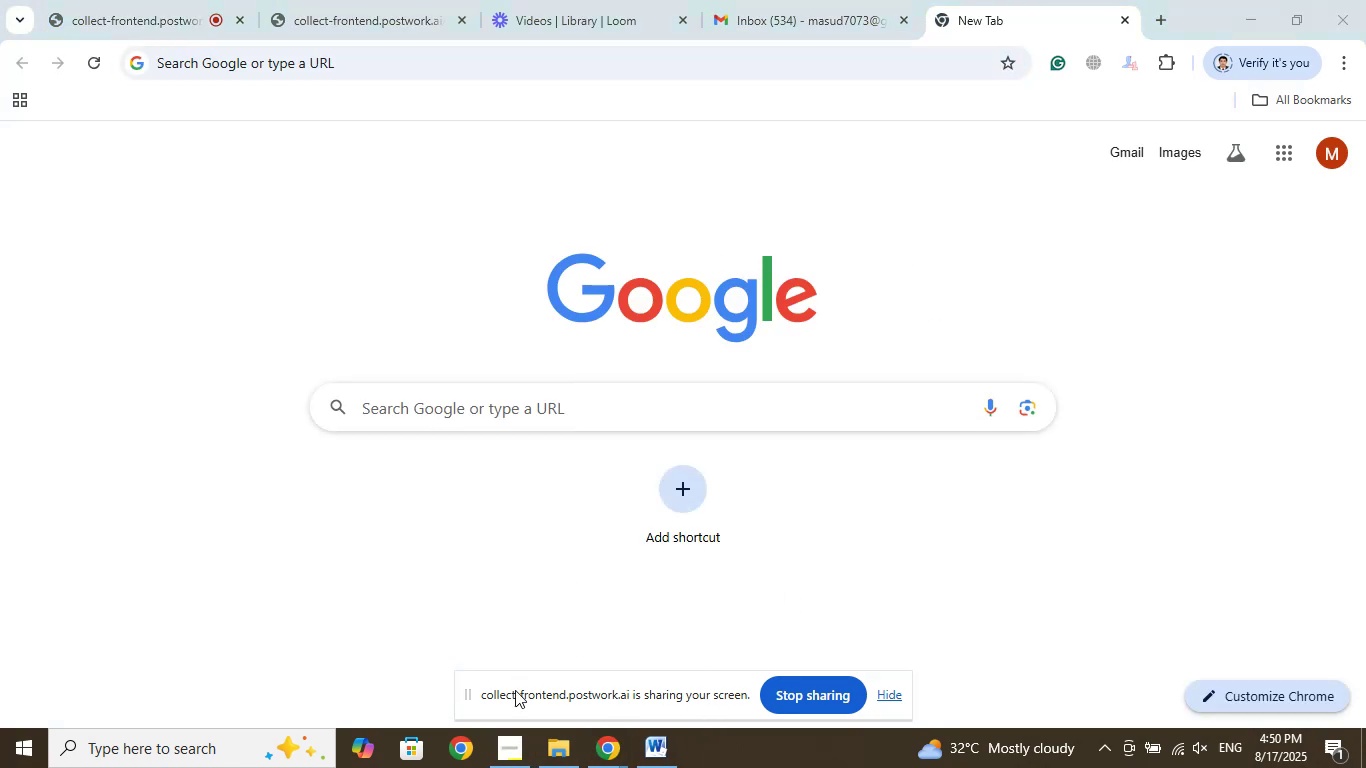 
left_click([168, 740])
 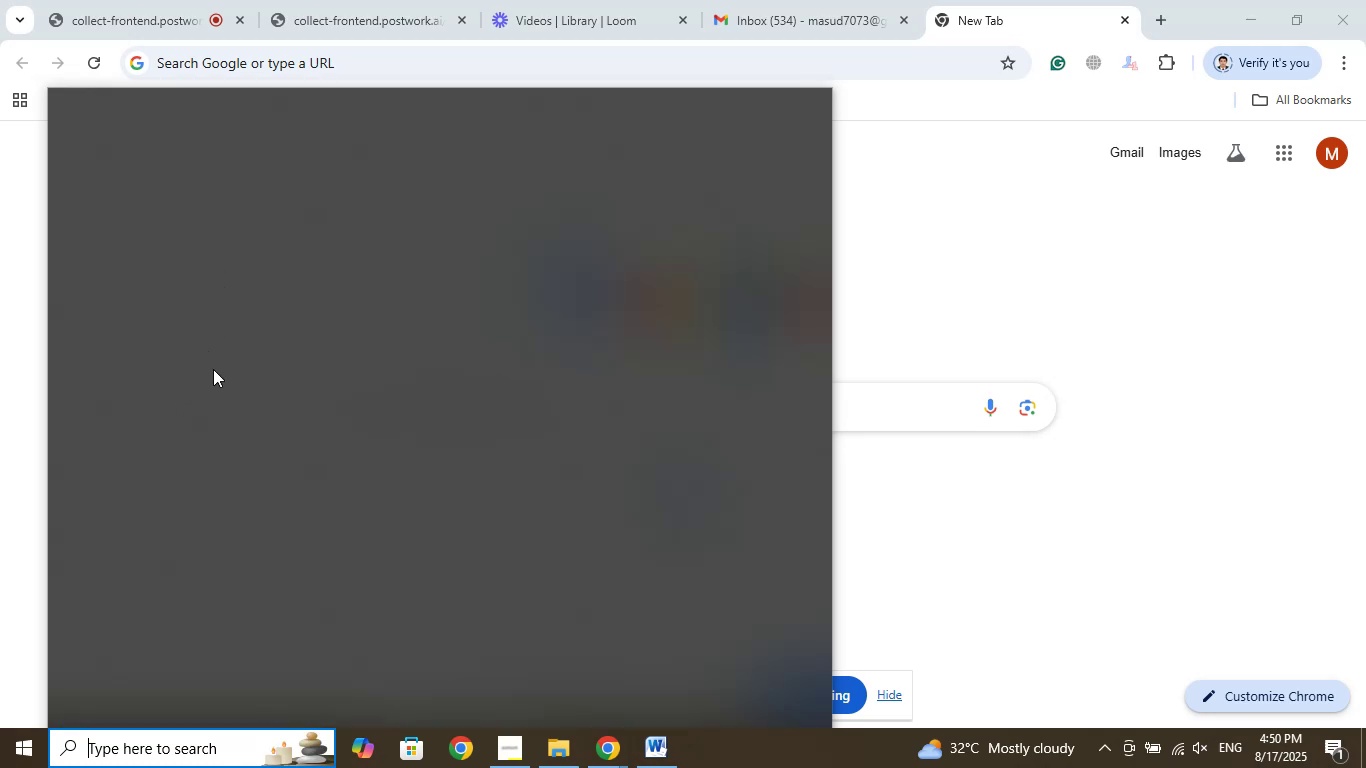 
mouse_move([200, 384])
 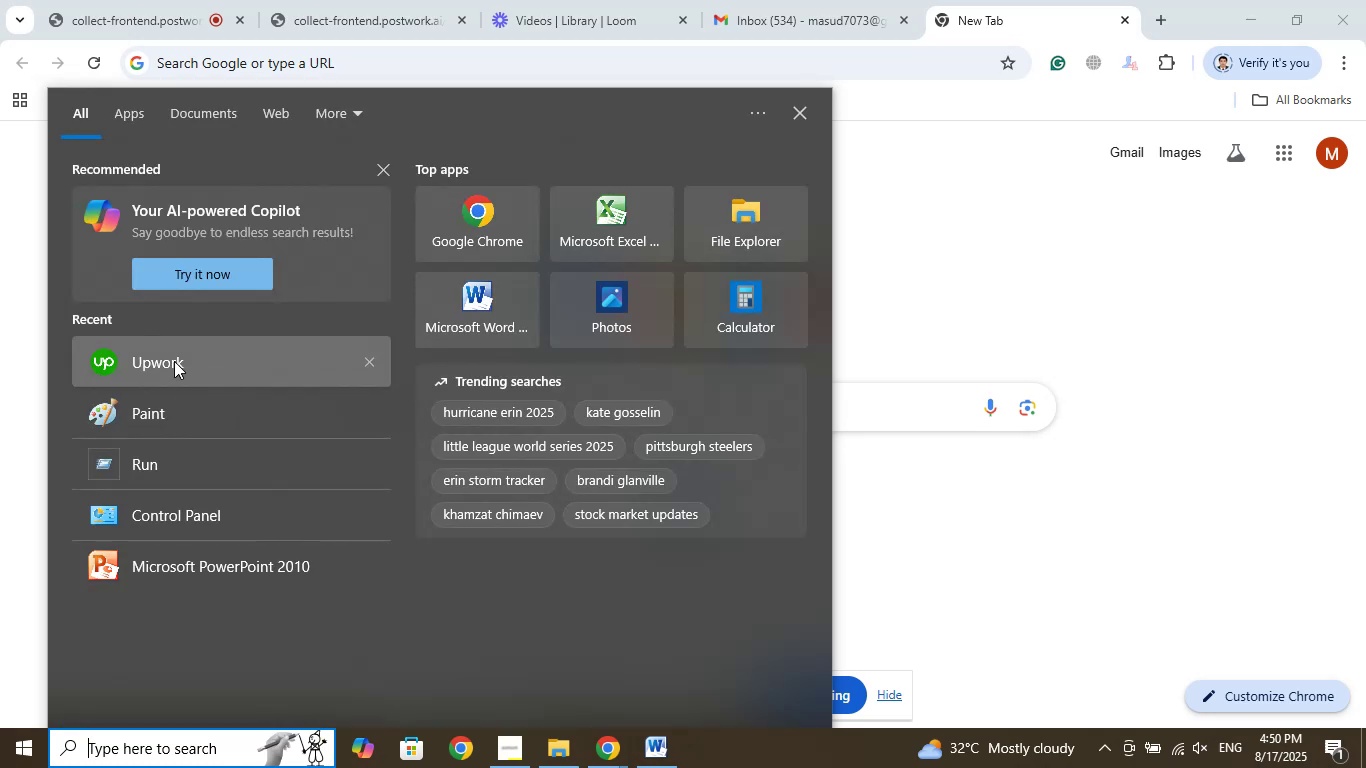 
left_click([173, 358])
 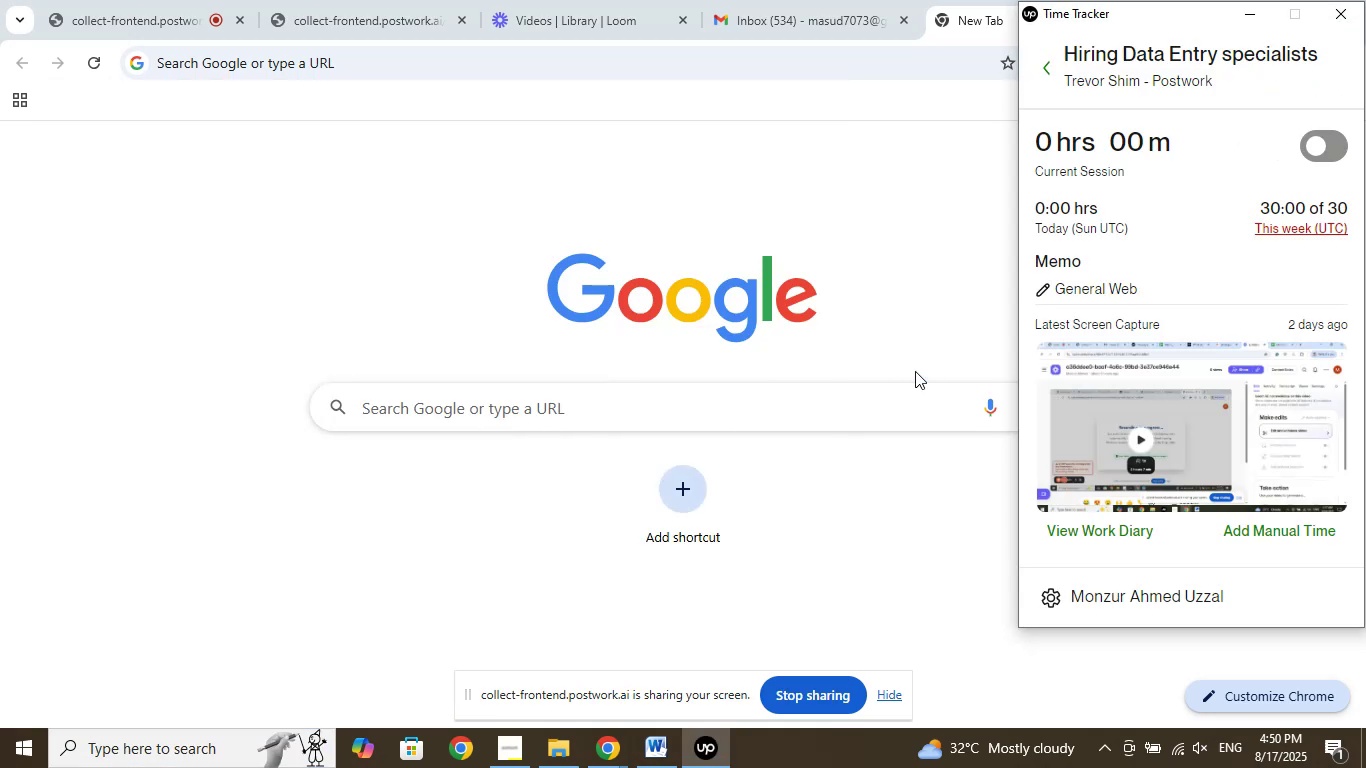 
wait(9.55)
 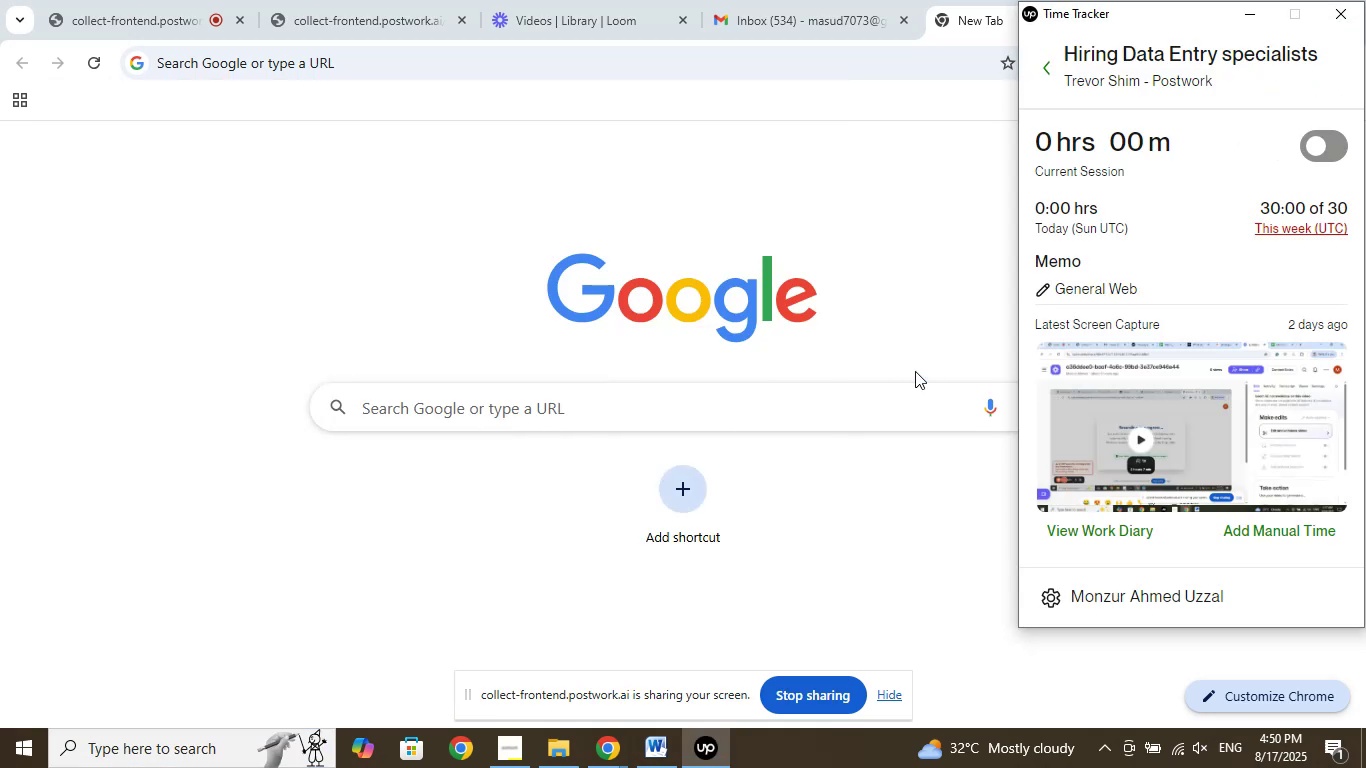 
left_click([1310, 148])
 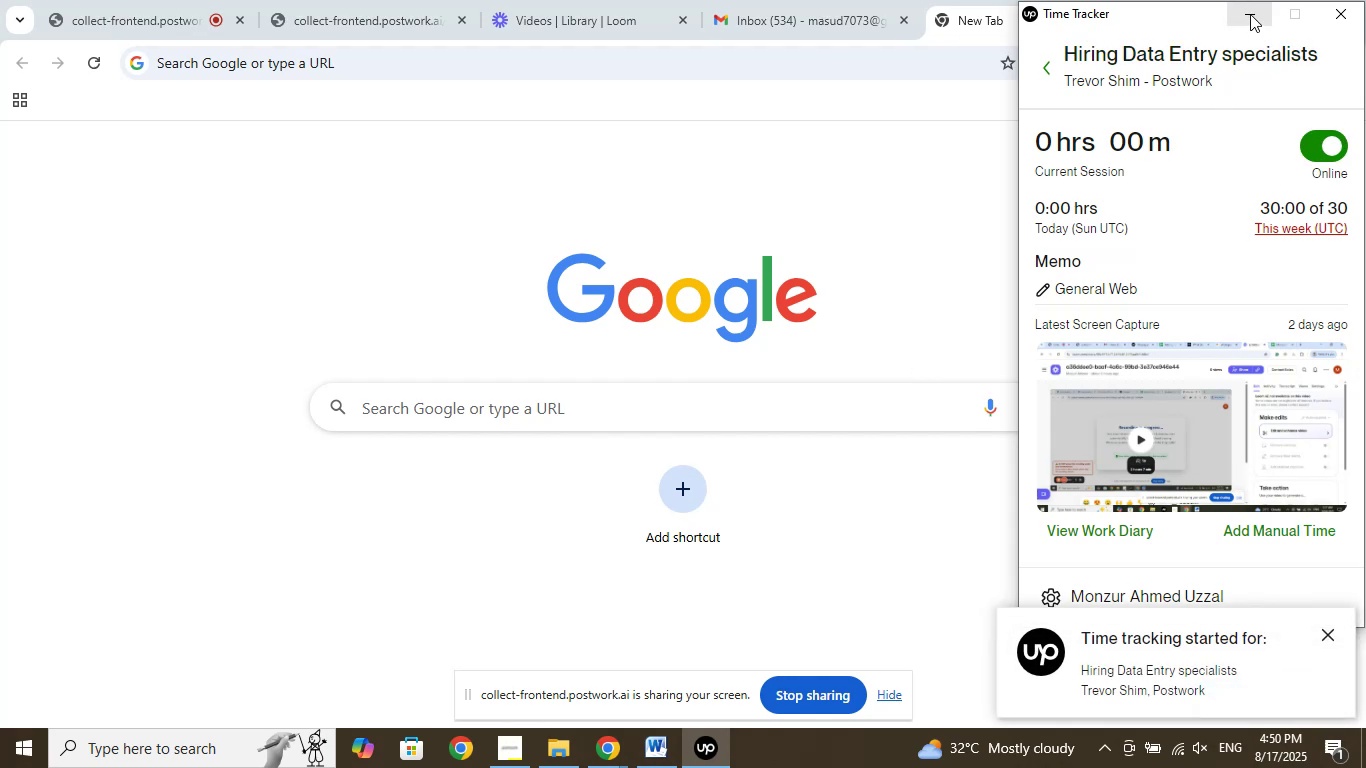 
left_click([1250, 14])
 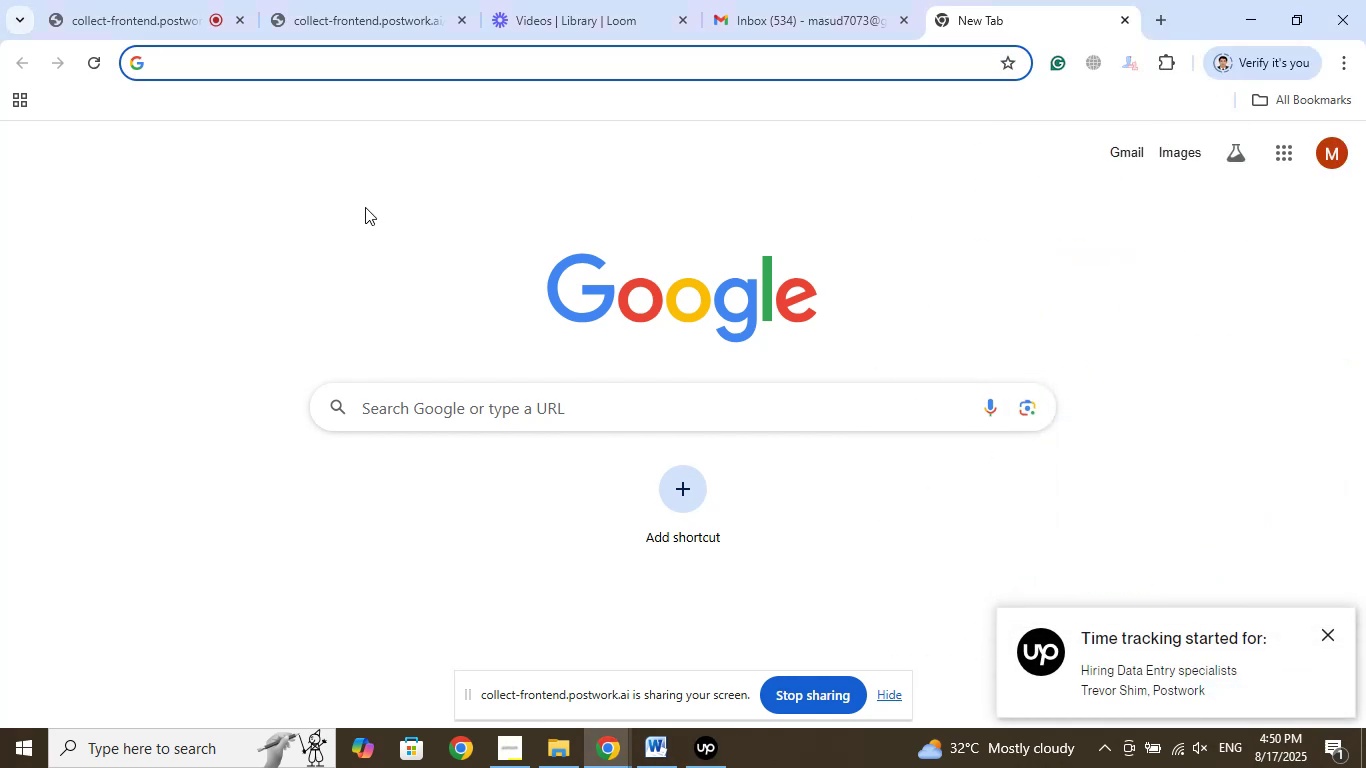 
type(jot)
 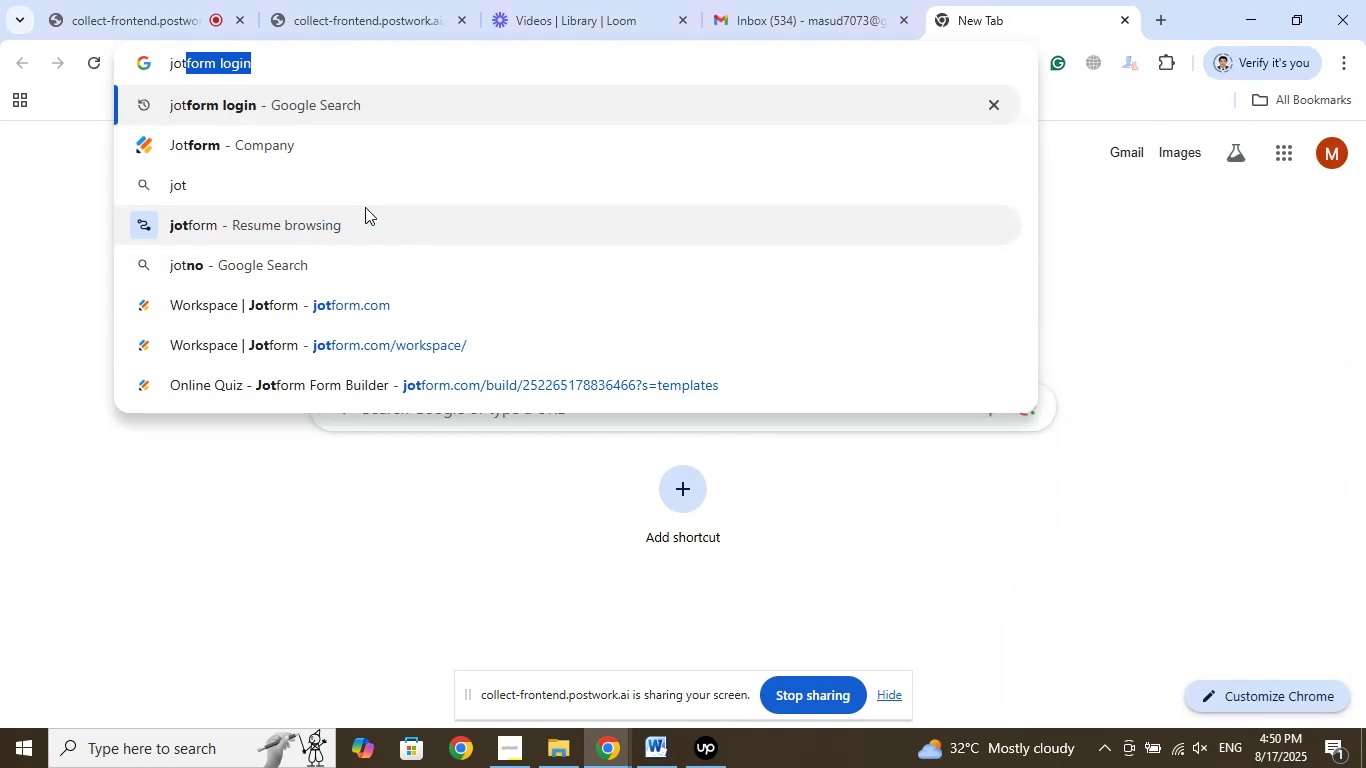 
key(ArrowRight)
 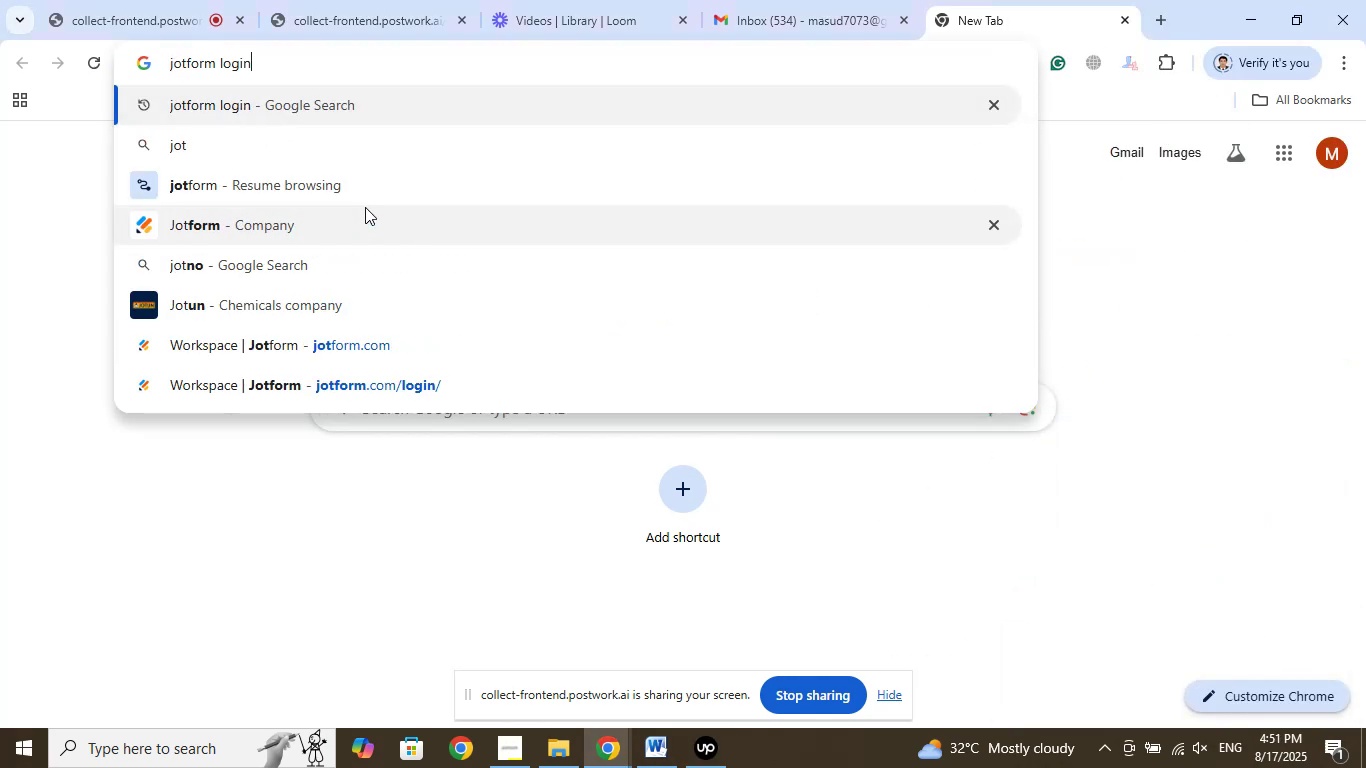 
key(Enter)
 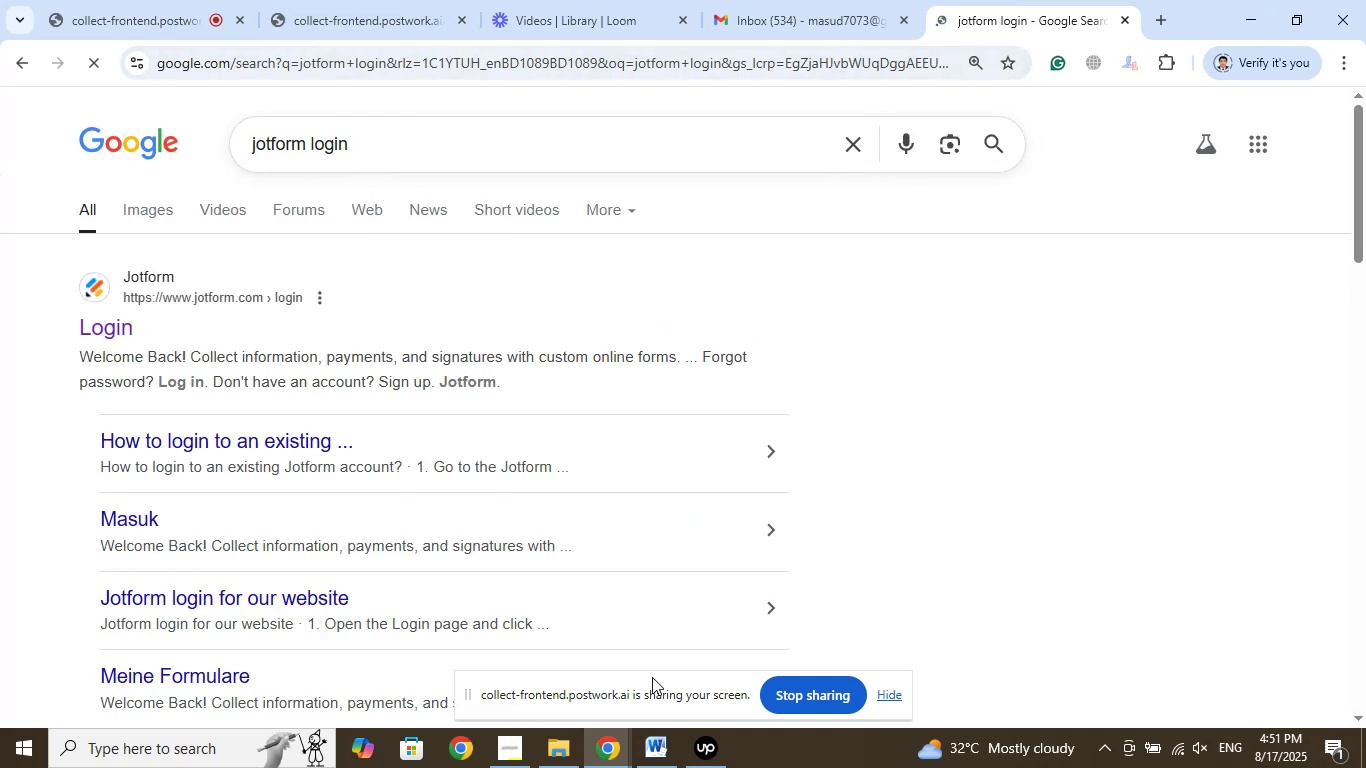 
left_click_drag(start_coordinate=[710, 742], to_coordinate=[489, 735])
 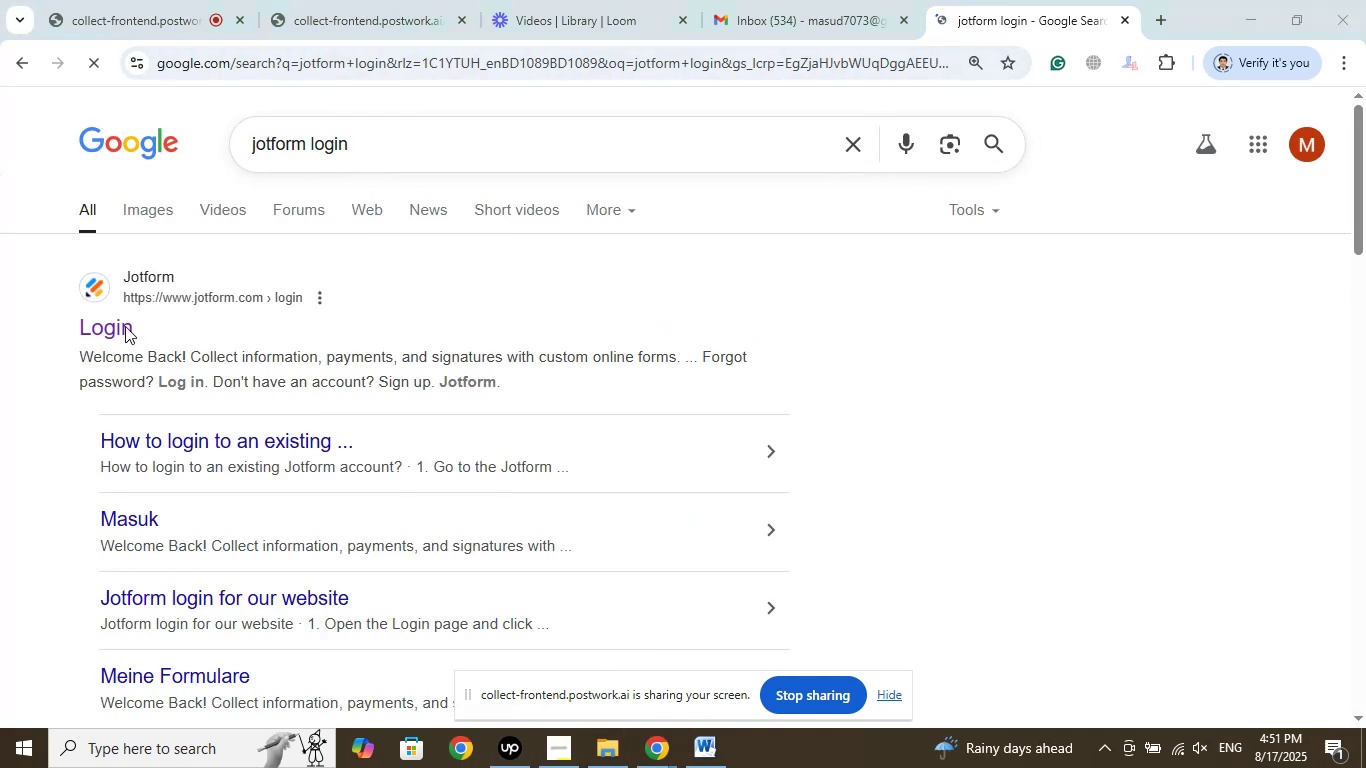 
left_click([114, 327])
 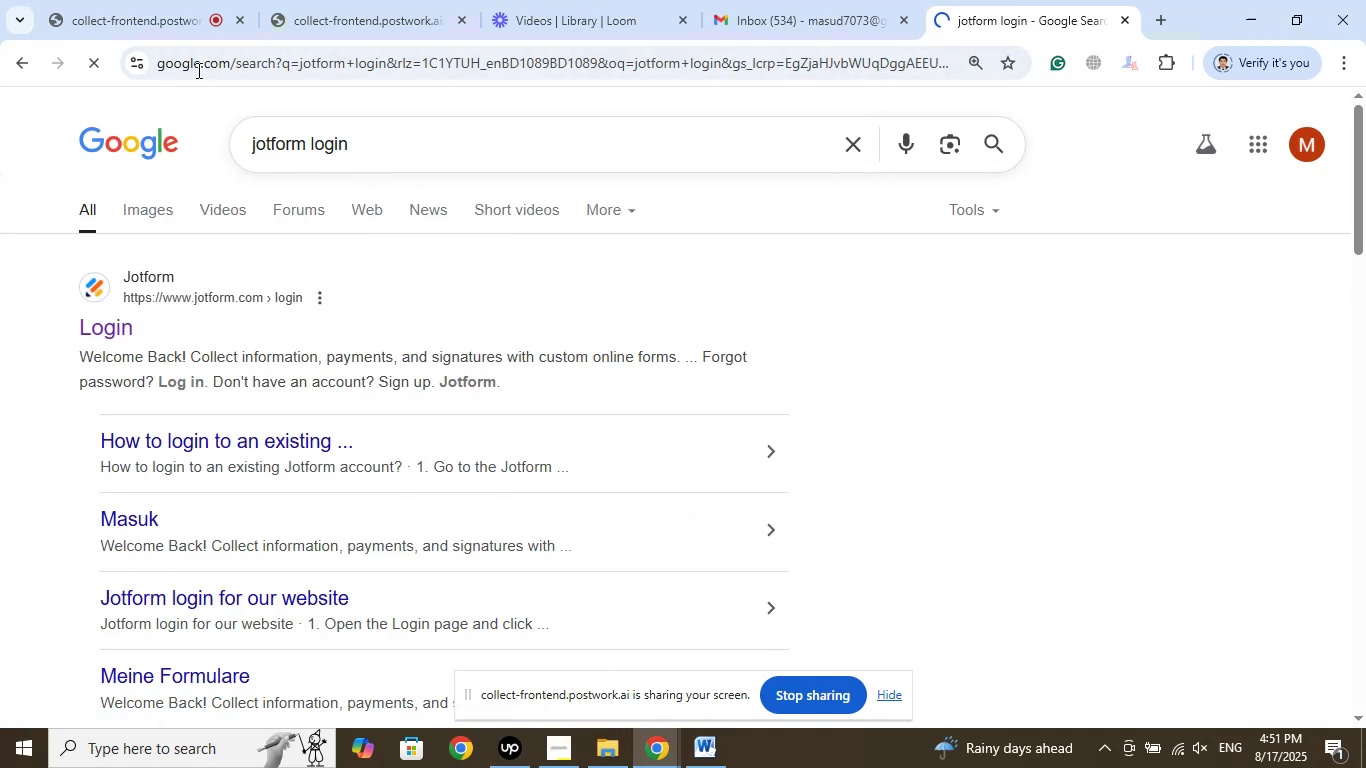 
left_click([181, 0])
 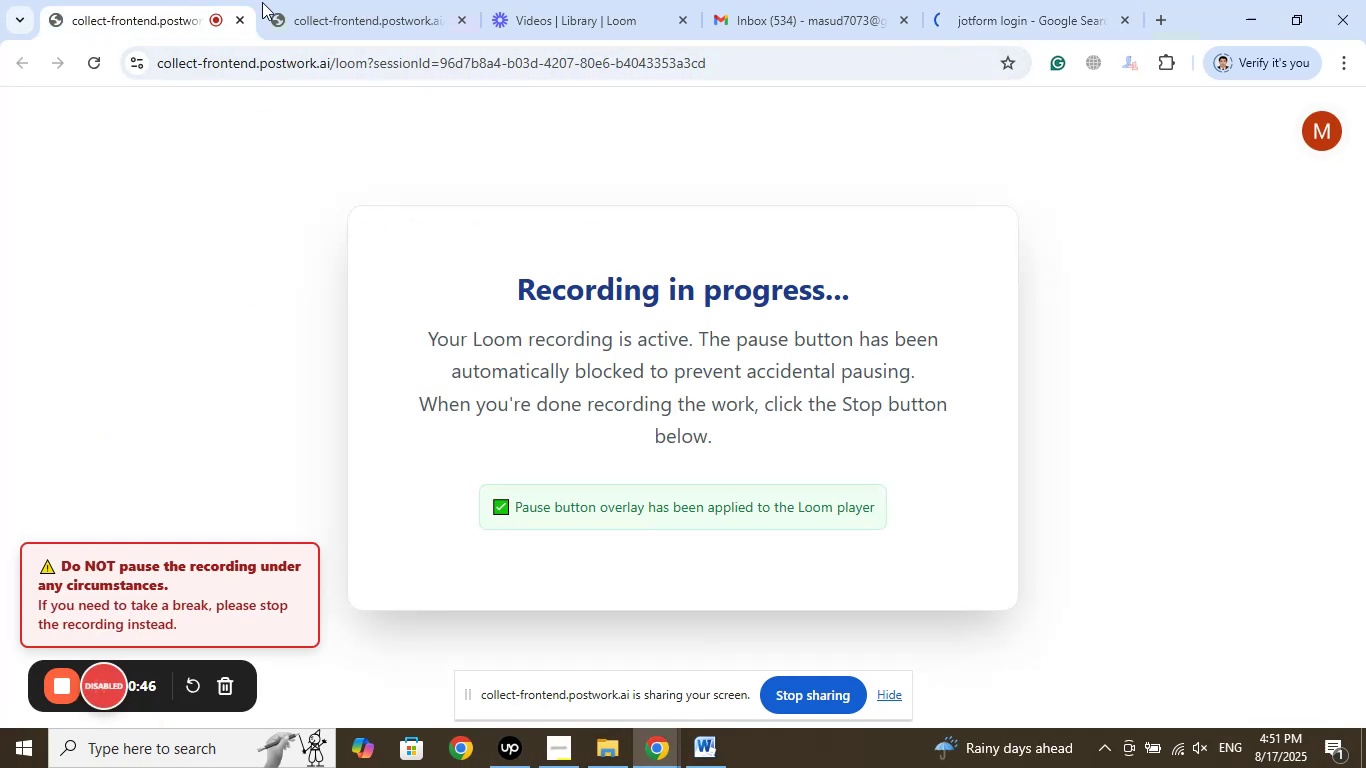 
left_click([348, 0])
 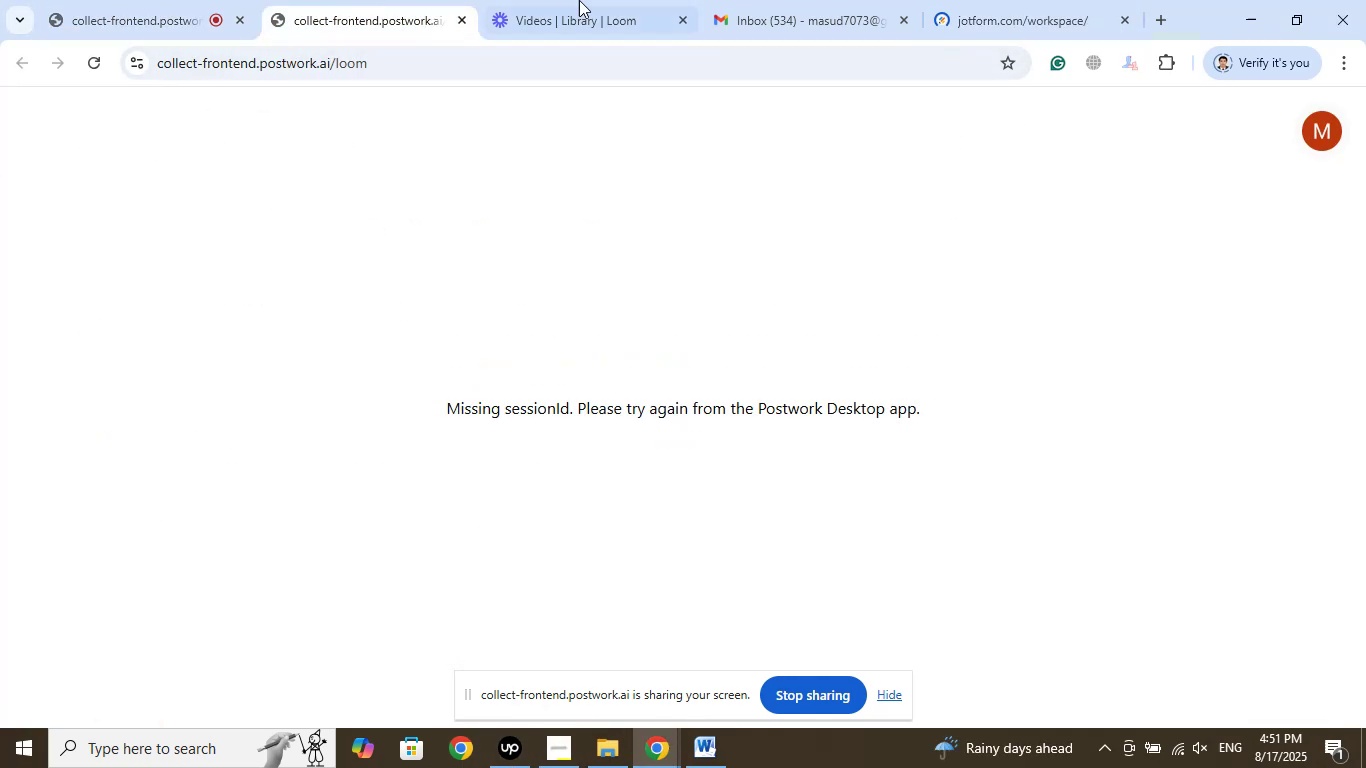 
left_click([589, 0])
 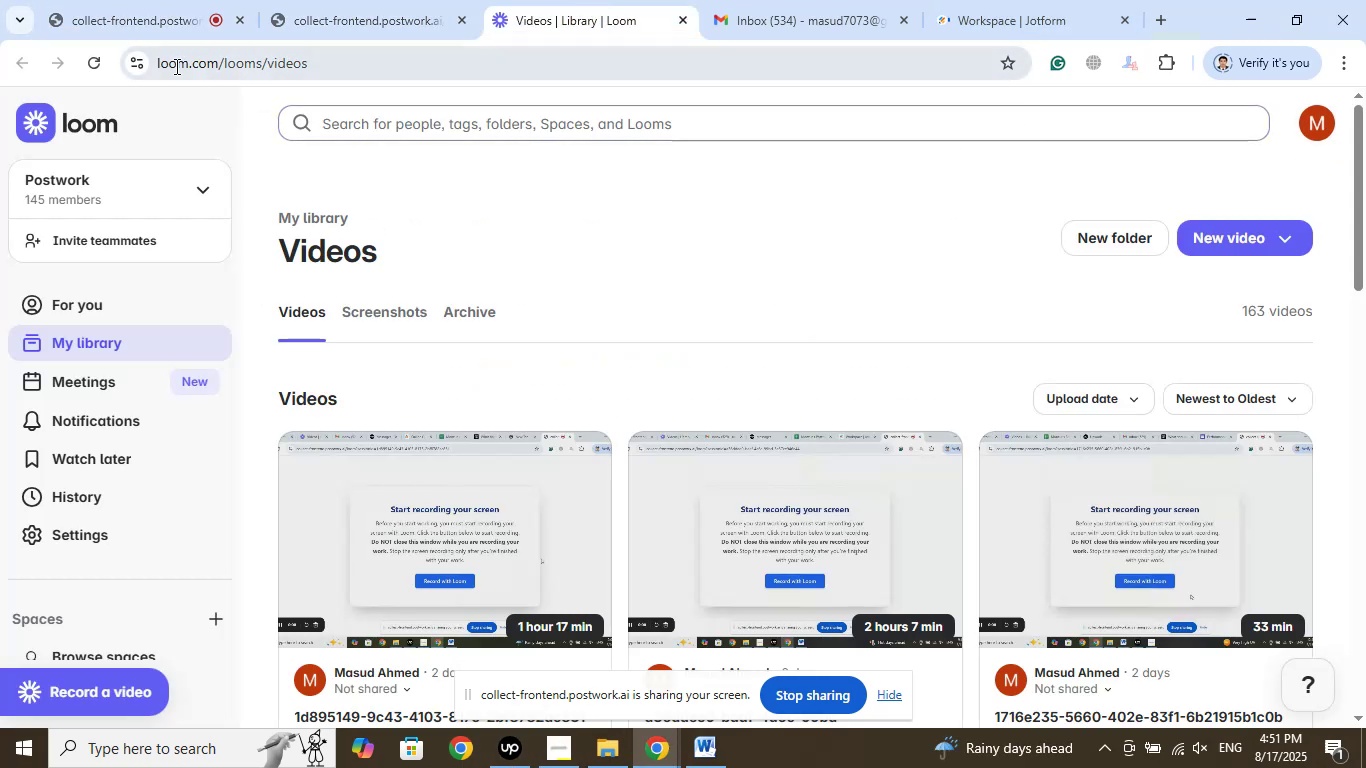 
left_click([90, 57])
 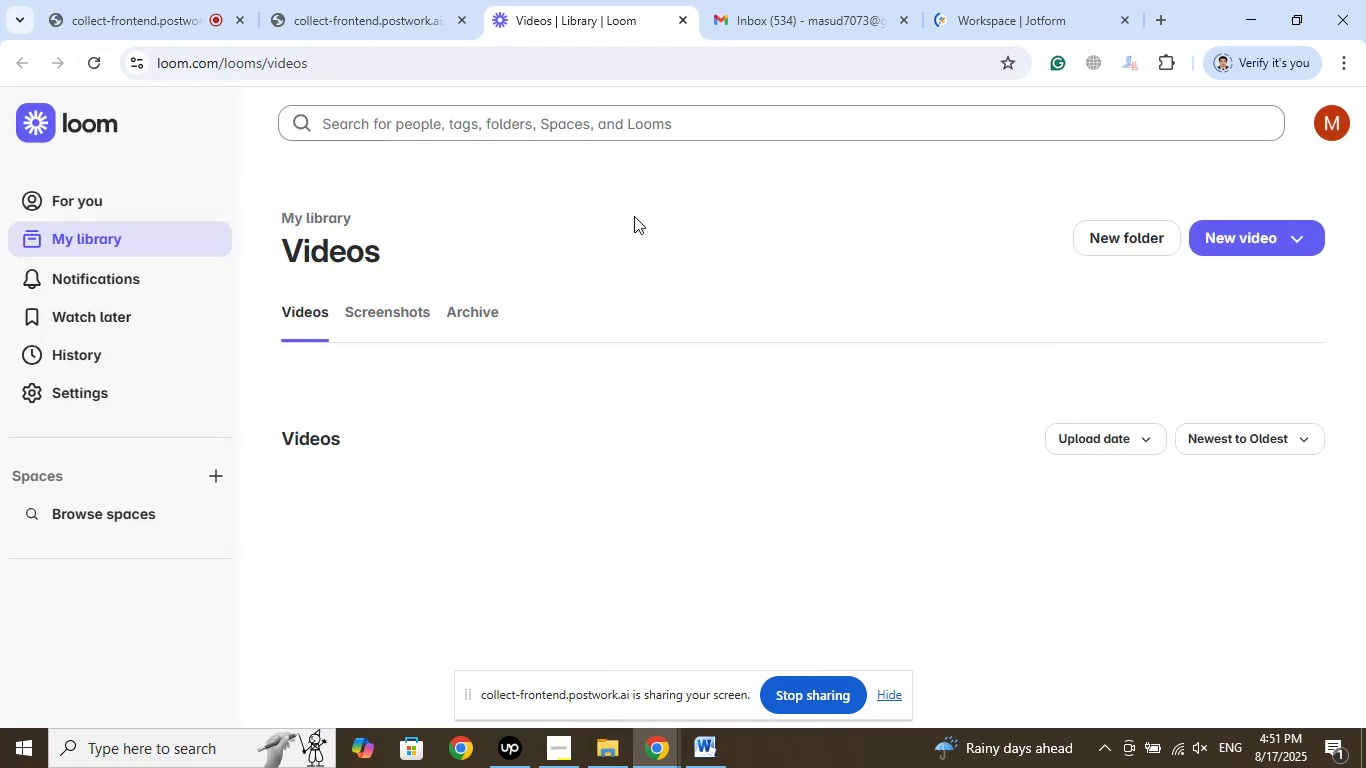 
wait(9.54)
 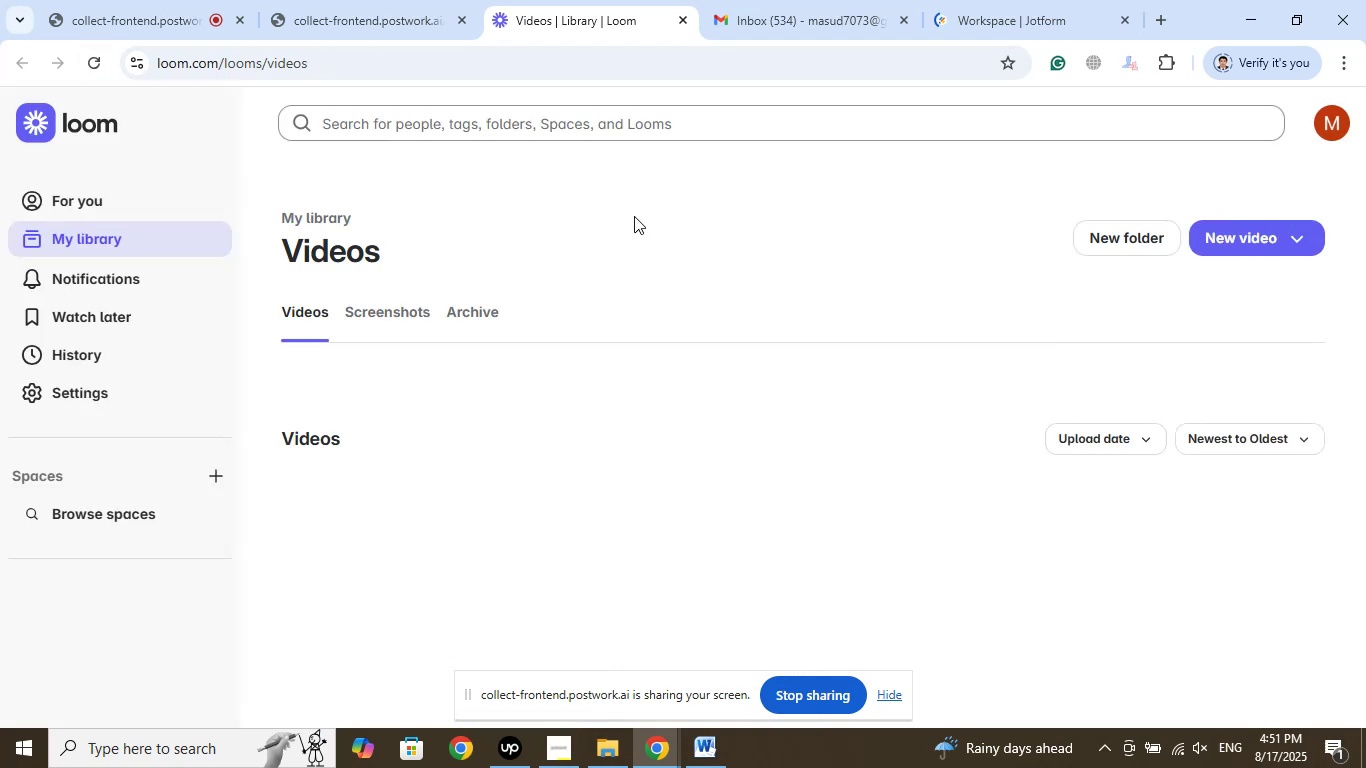 
scroll: coordinate [693, 222], scroll_direction: down, amount: 1.0
 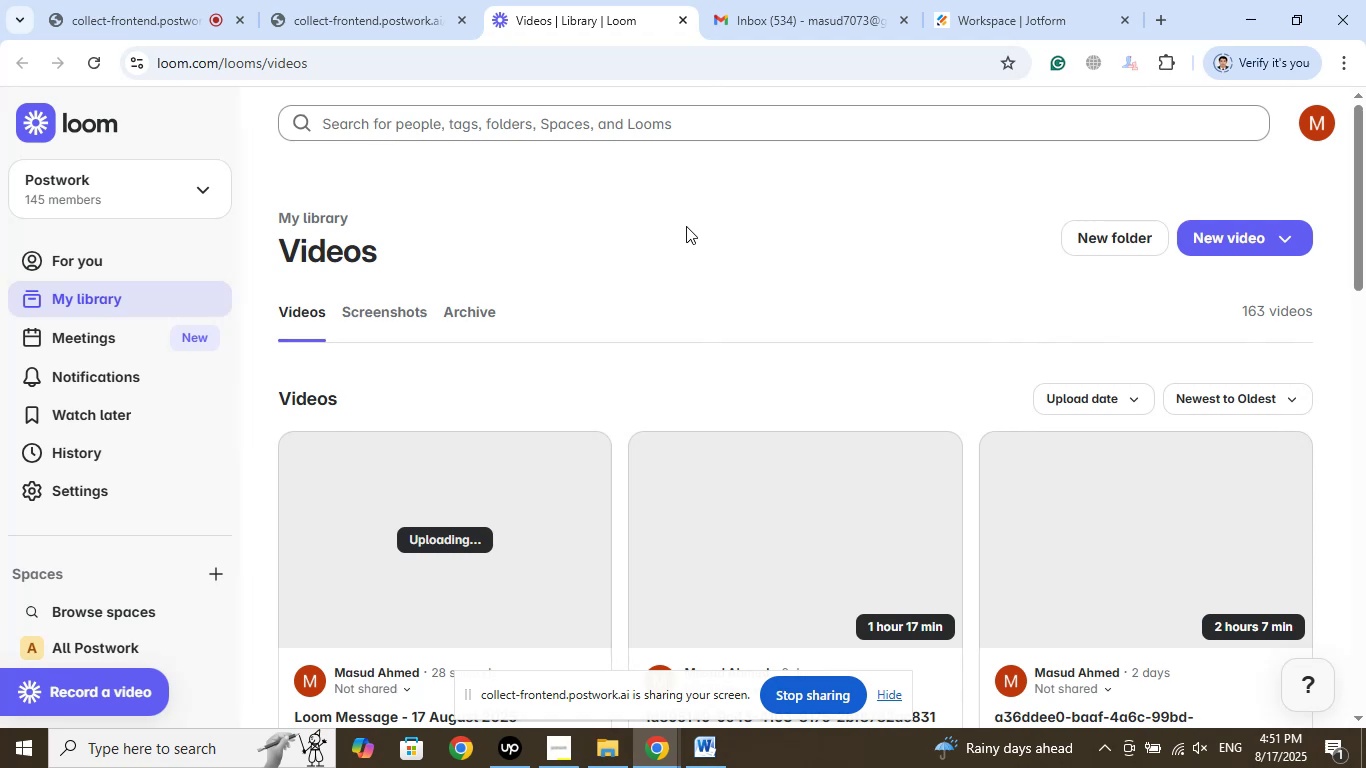 
scroll: coordinate [695, 222], scroll_direction: up, amount: 1.0
 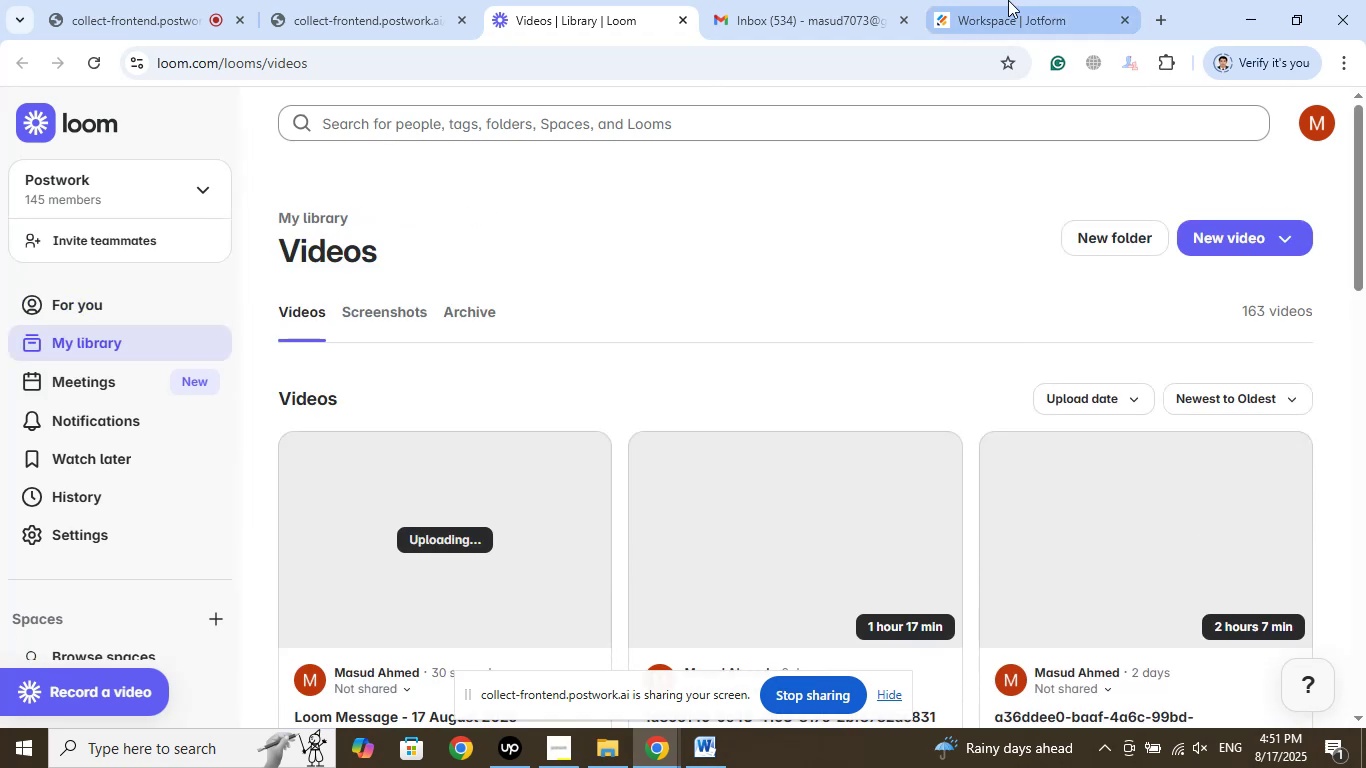 
left_click([1008, 0])
 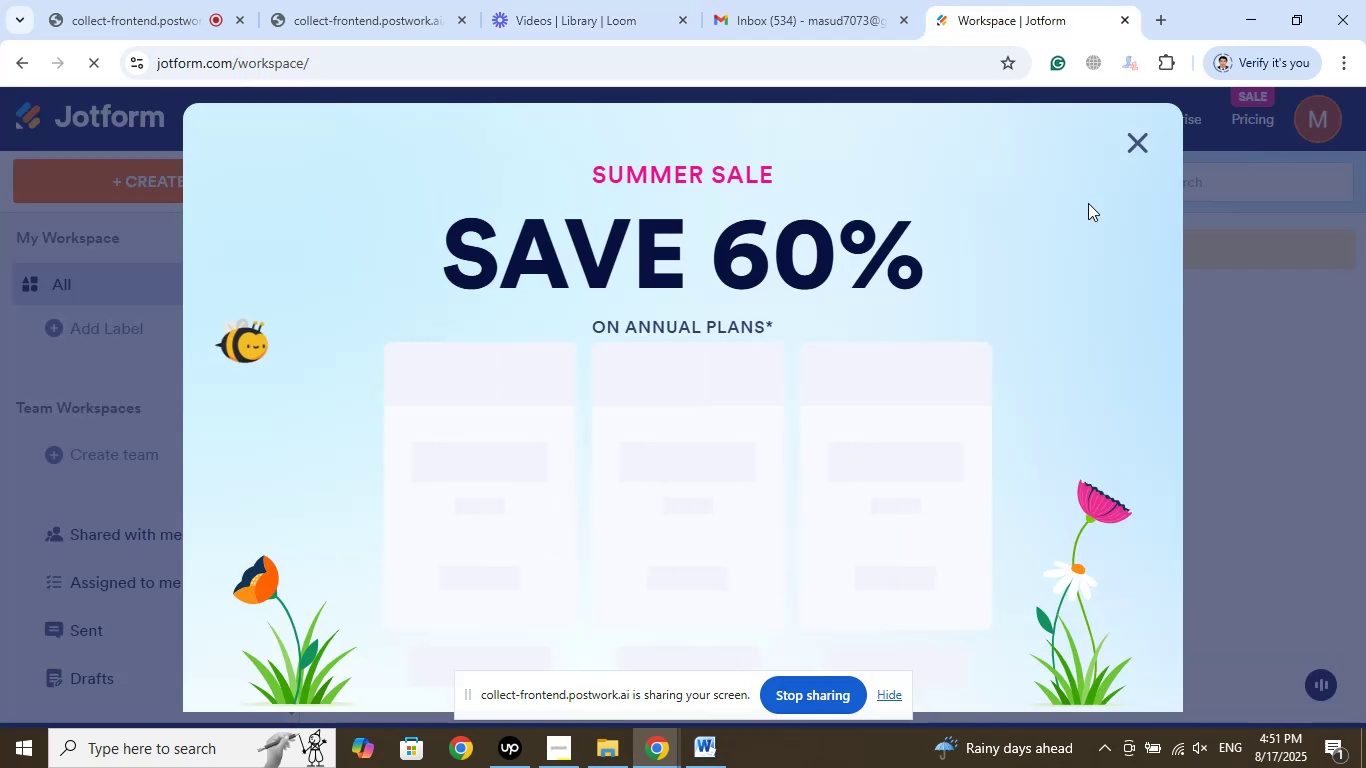 
wait(5.9)
 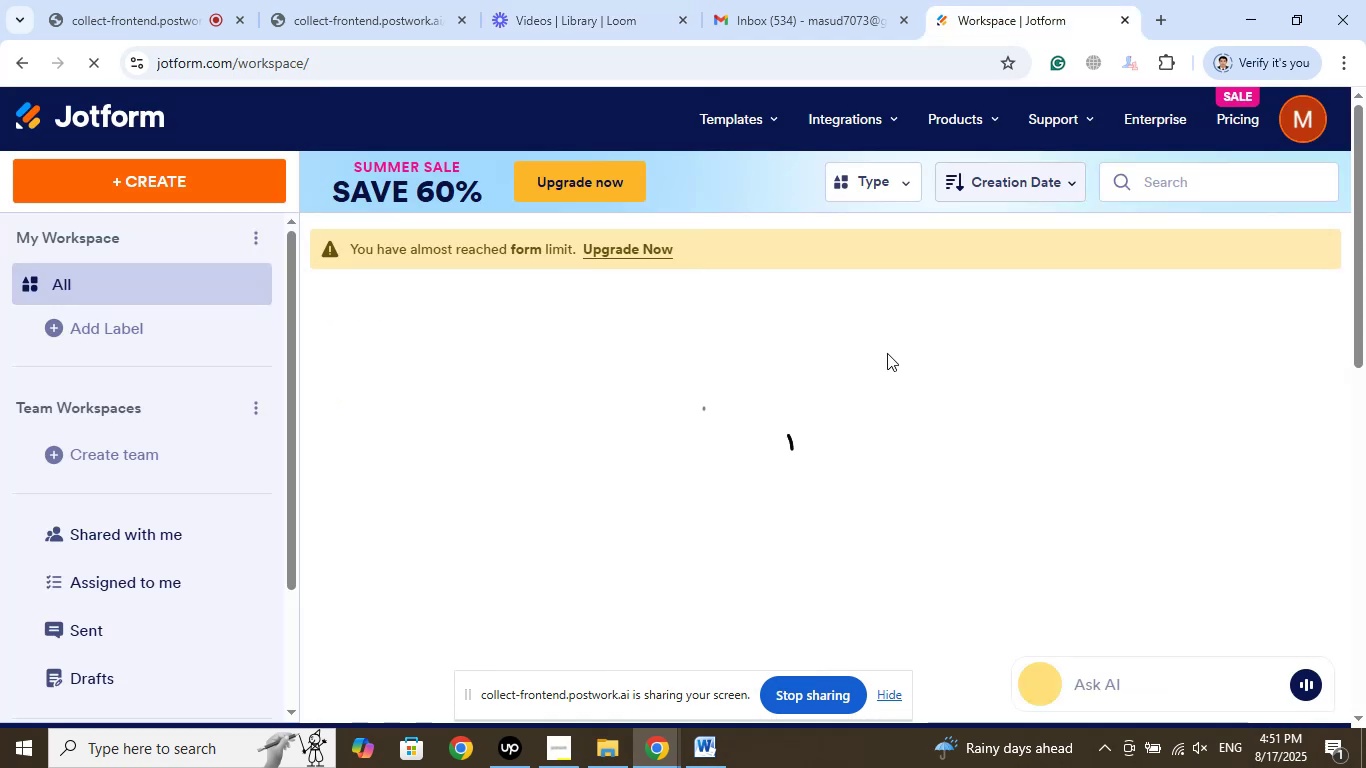 
left_click([1128, 135])
 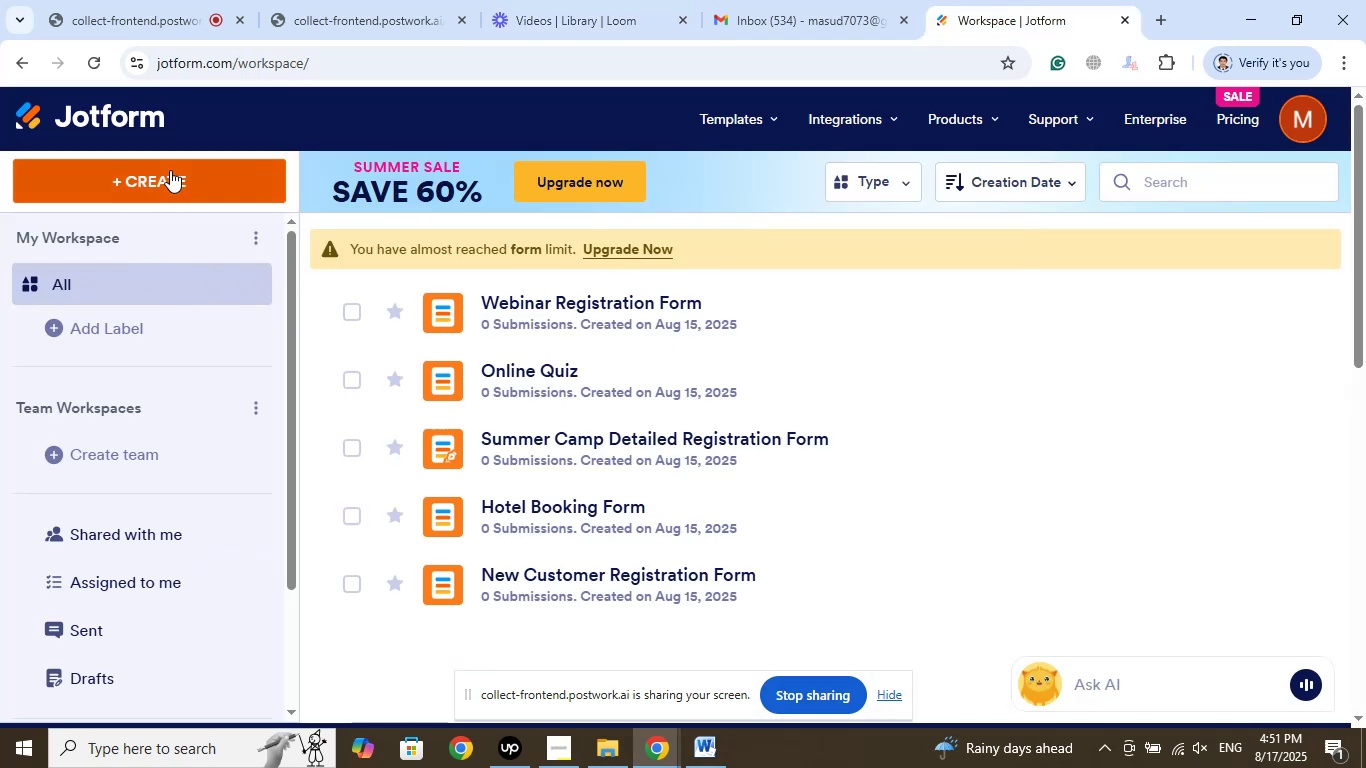 
left_click([170, 170])
 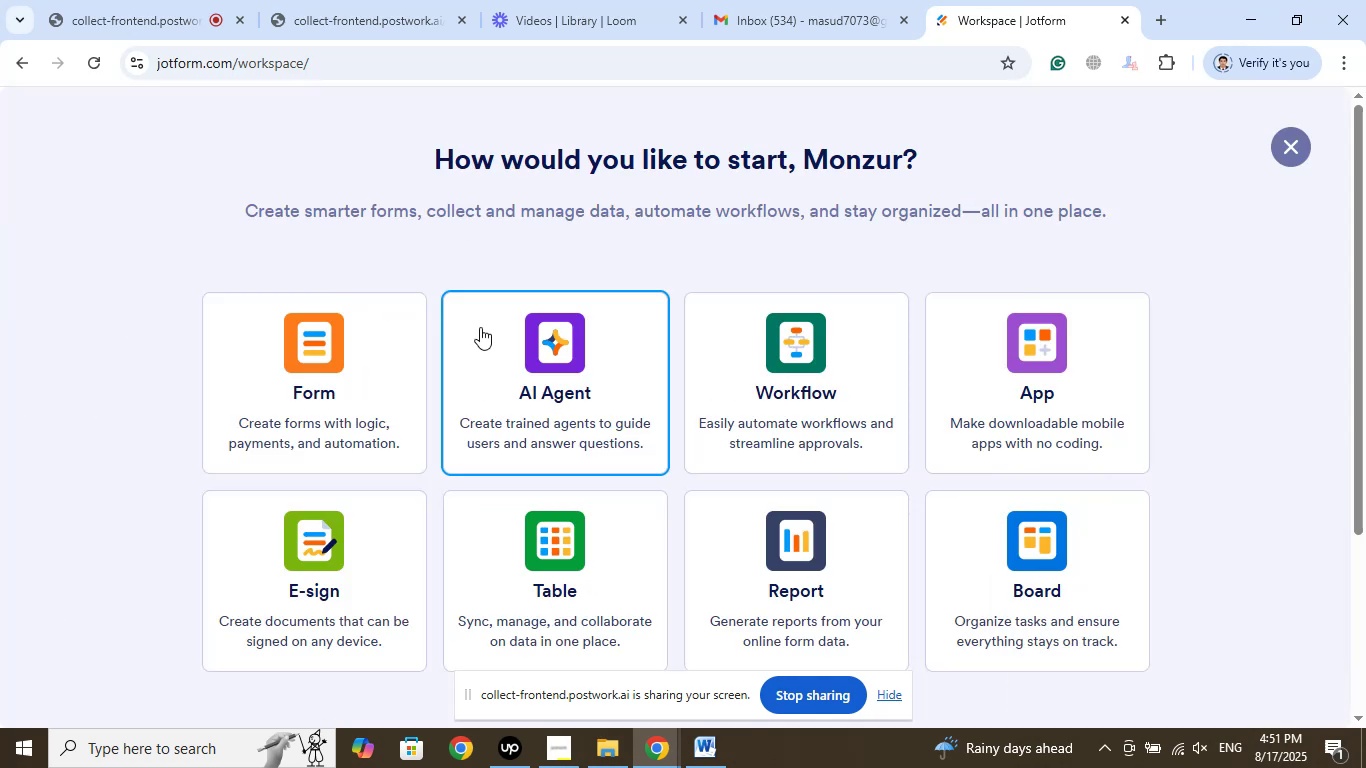 
left_click([351, 343])
 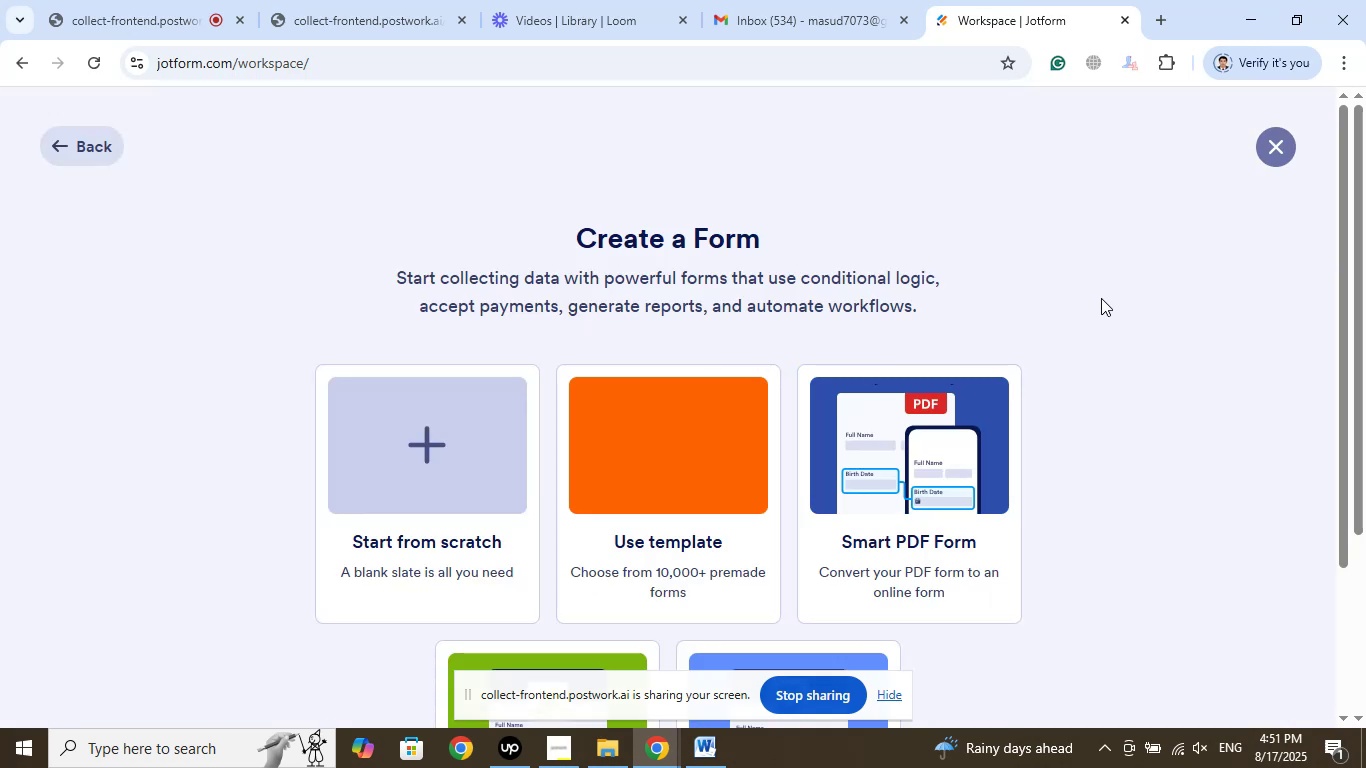 
left_click([699, 423])
 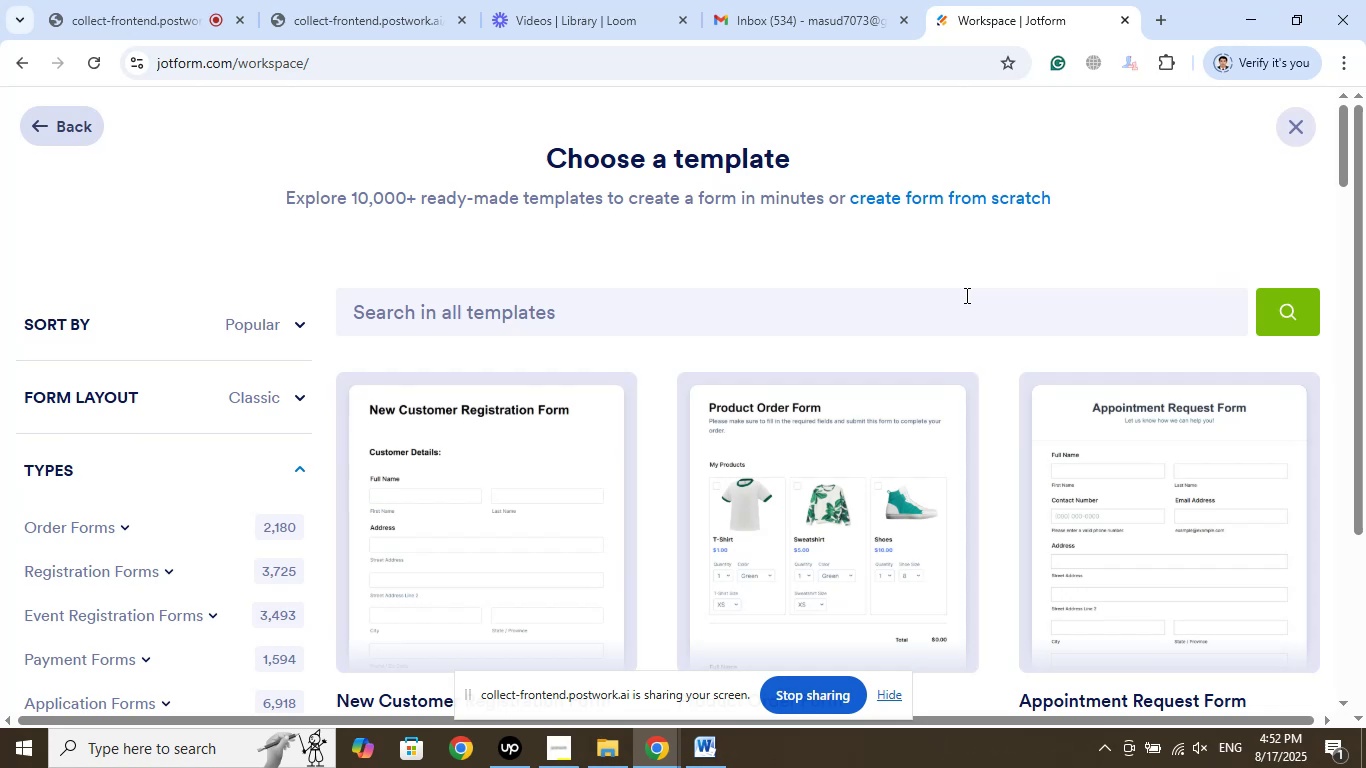 
wait(34.57)
 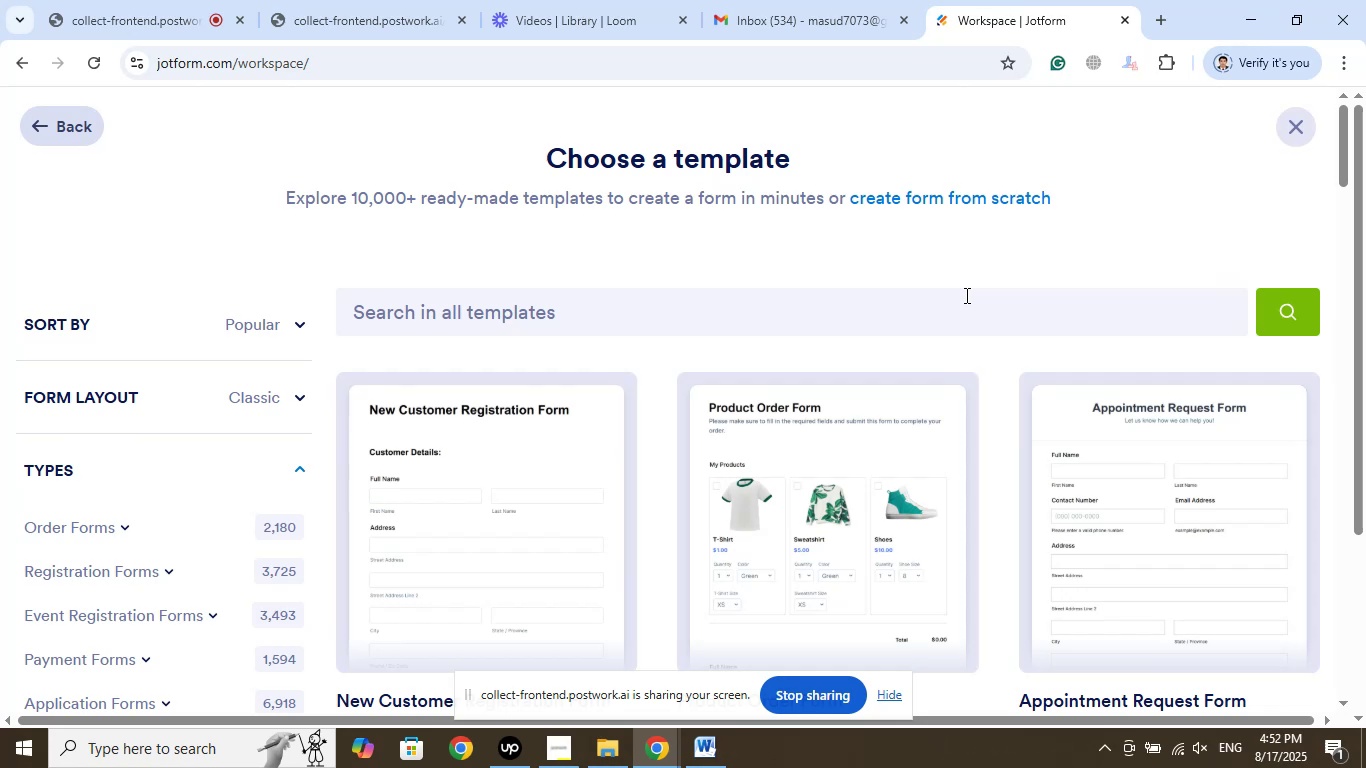 
scroll: coordinate [893, 342], scroll_direction: down, amount: 8.0
 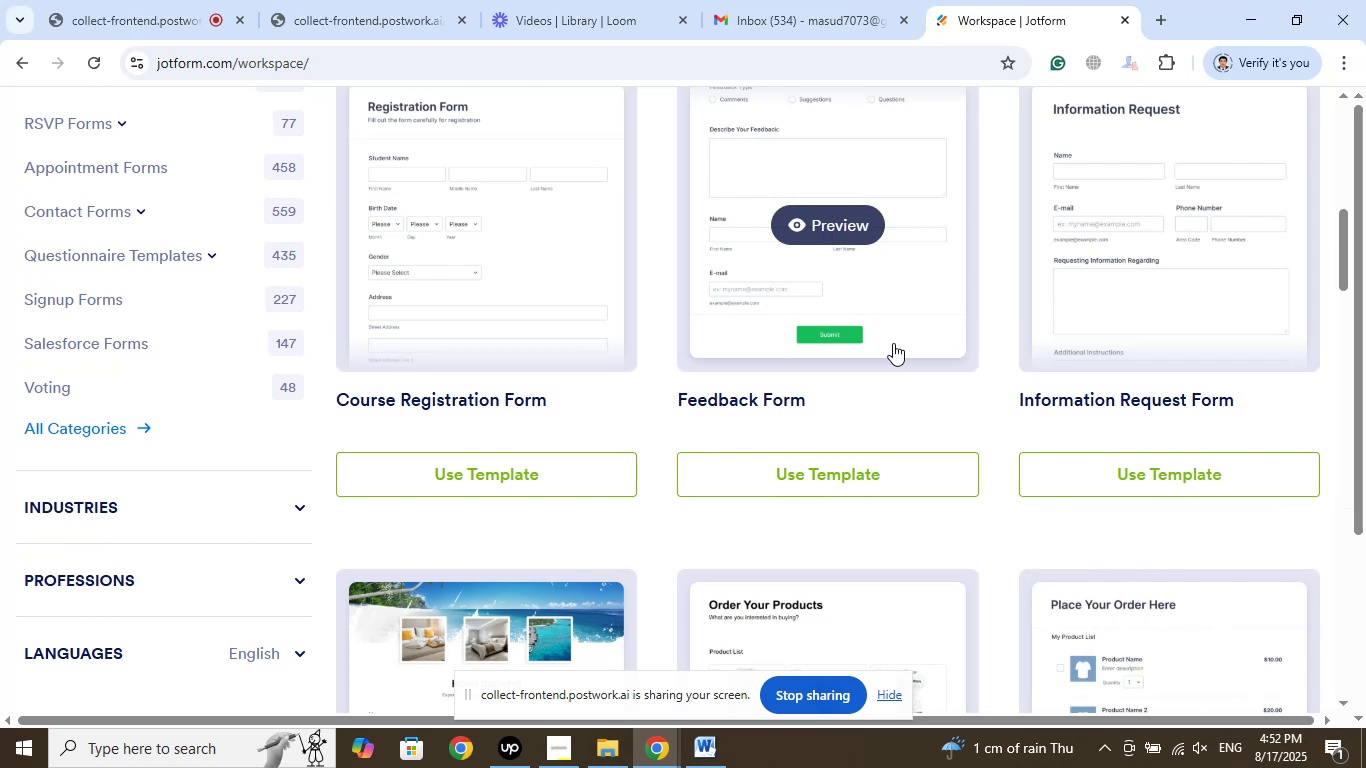 
wait(23.4)
 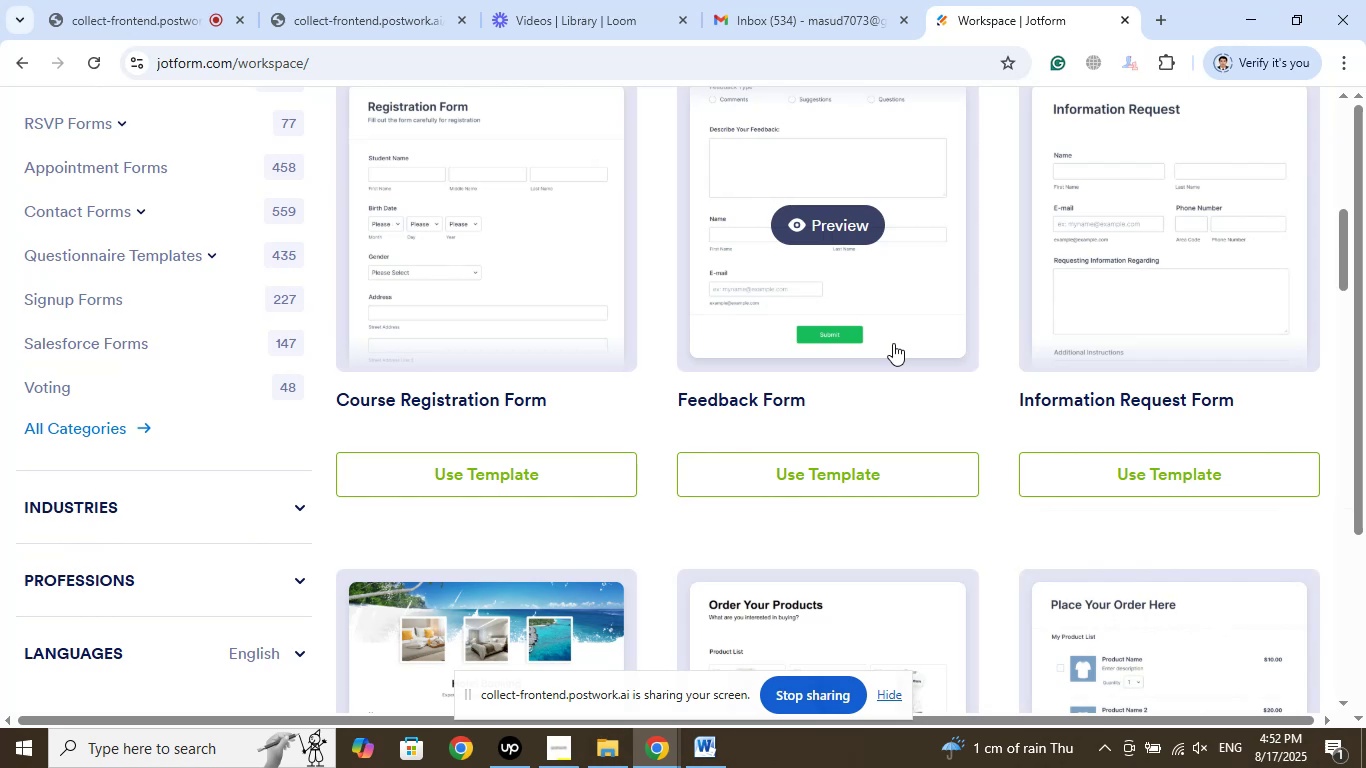 
scroll: coordinate [836, 418], scroll_direction: down, amount: 34.0
 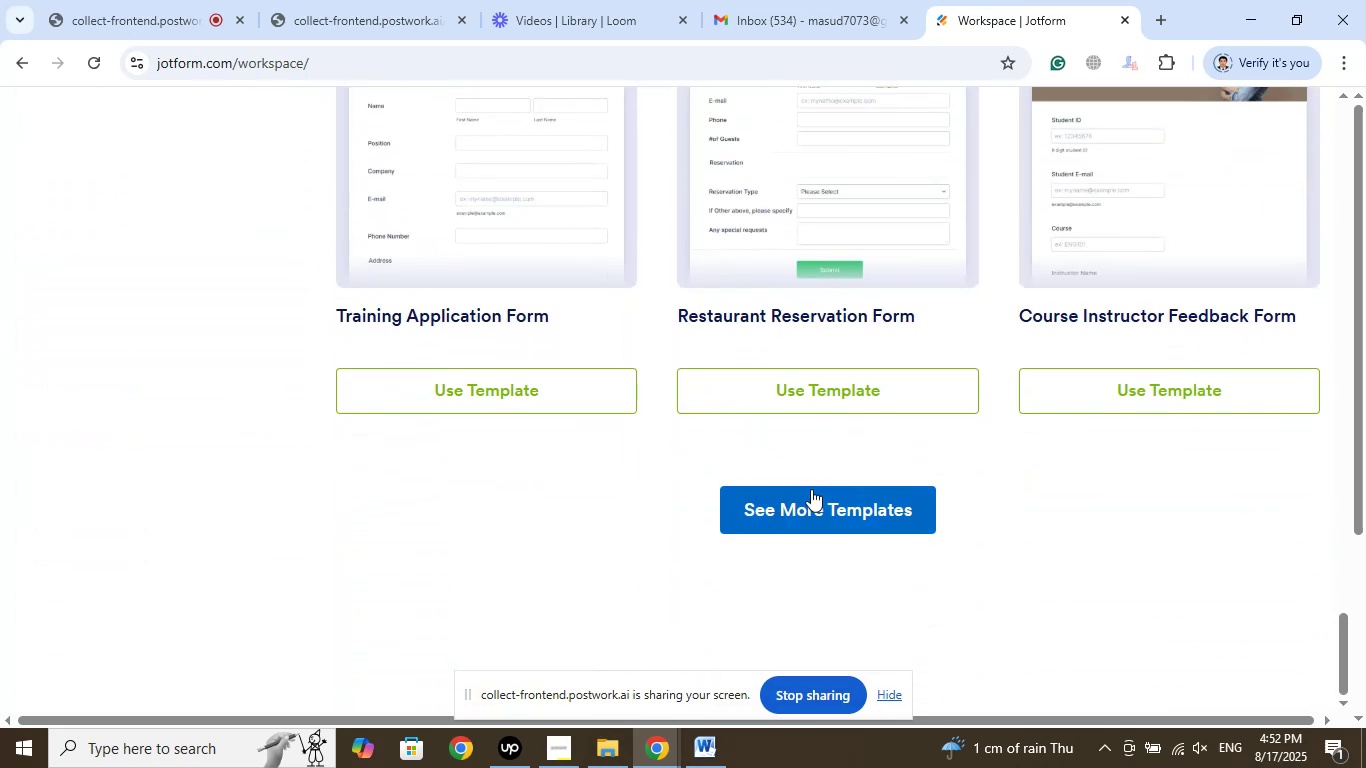 
left_click([810, 500])
 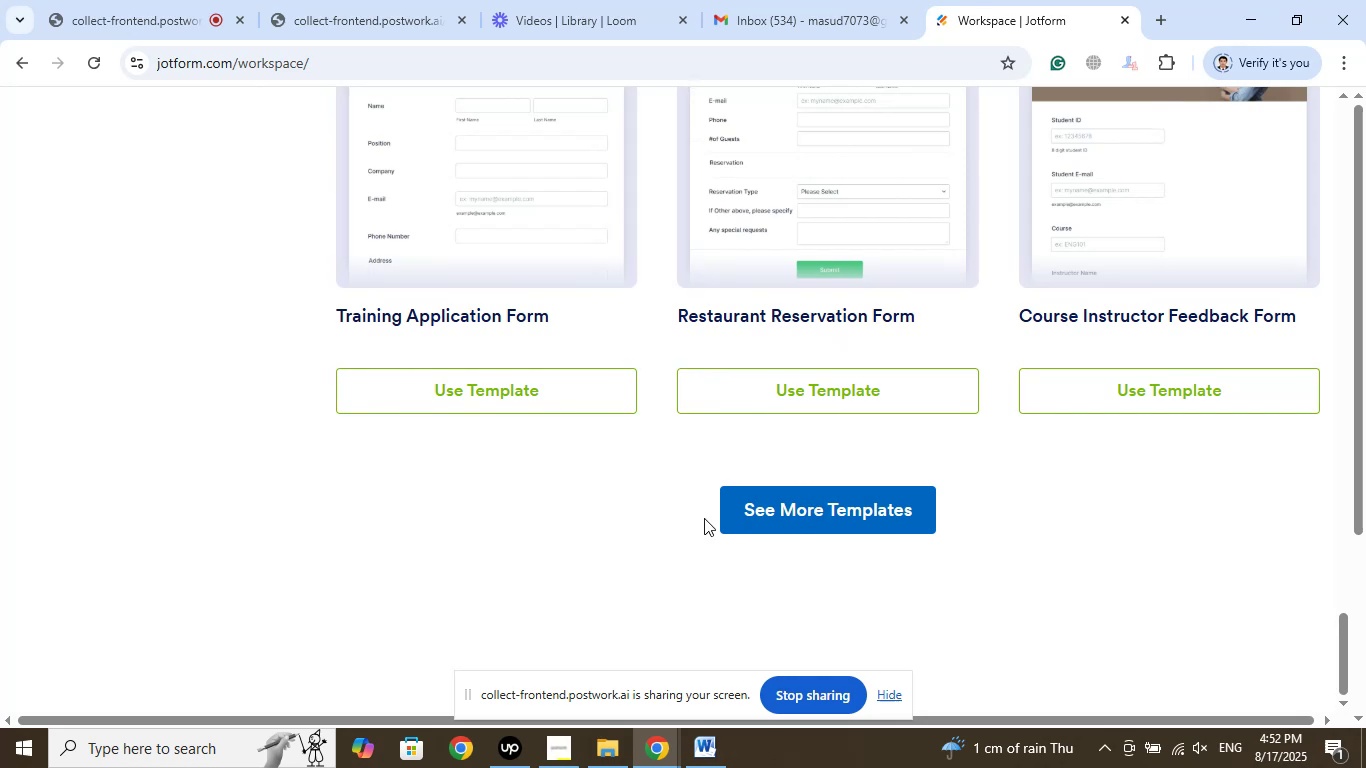 
mouse_move([518, 509])
 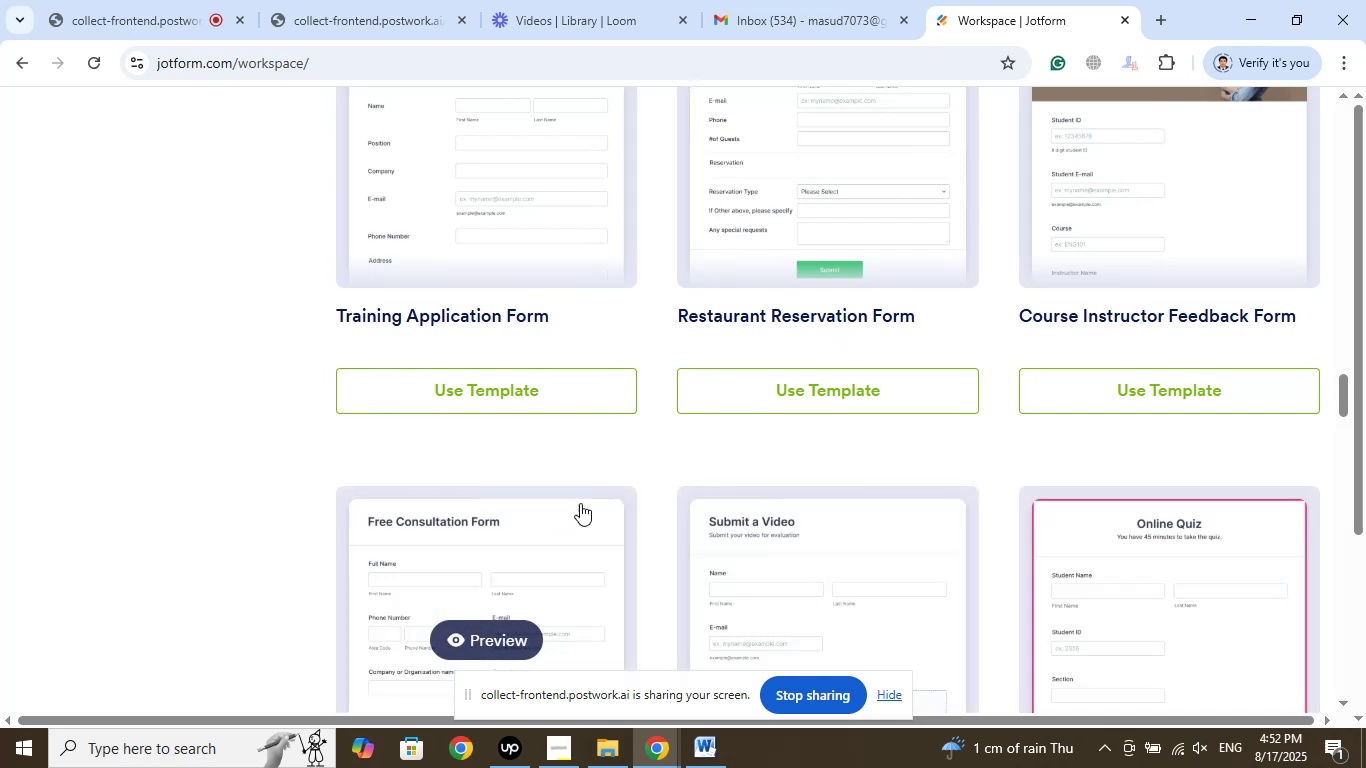 
scroll: coordinate [948, 439], scroll_direction: down, amount: 12.0
 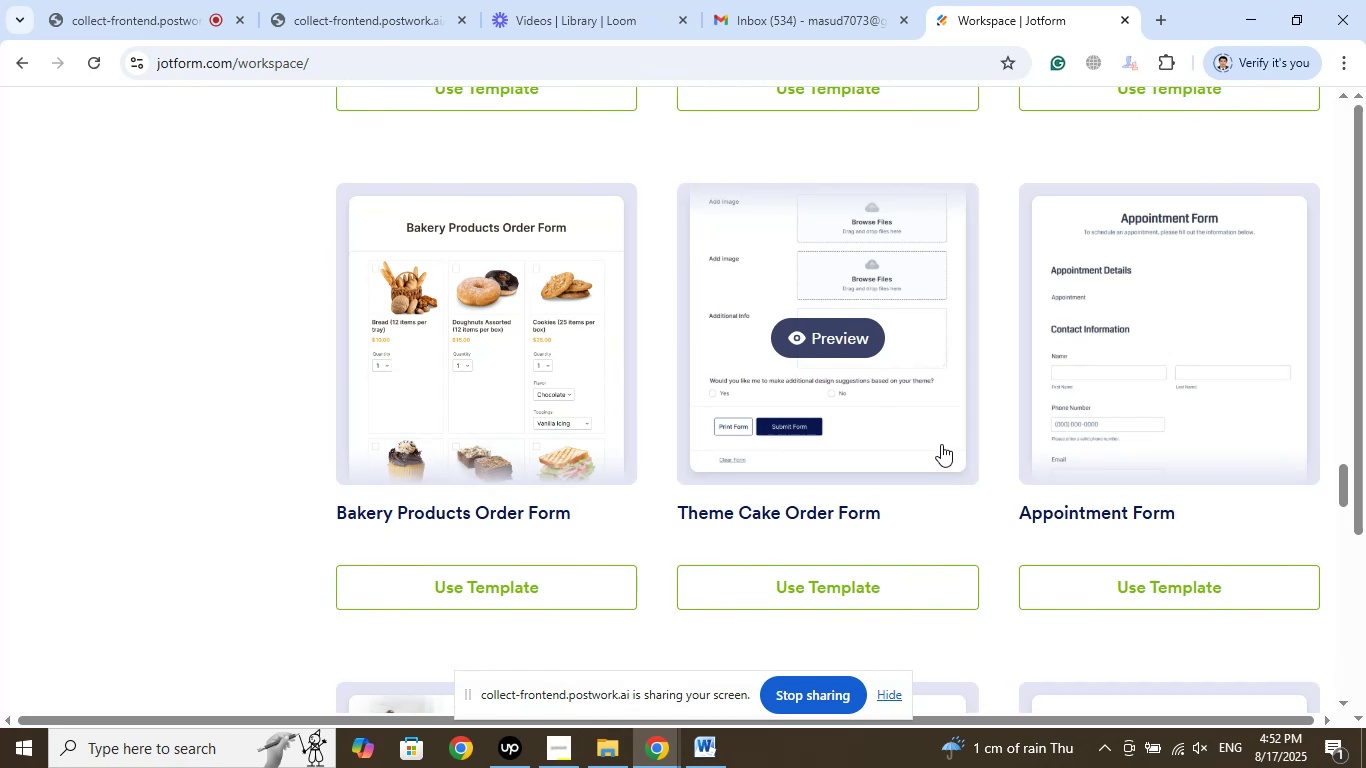 
wait(9.81)
 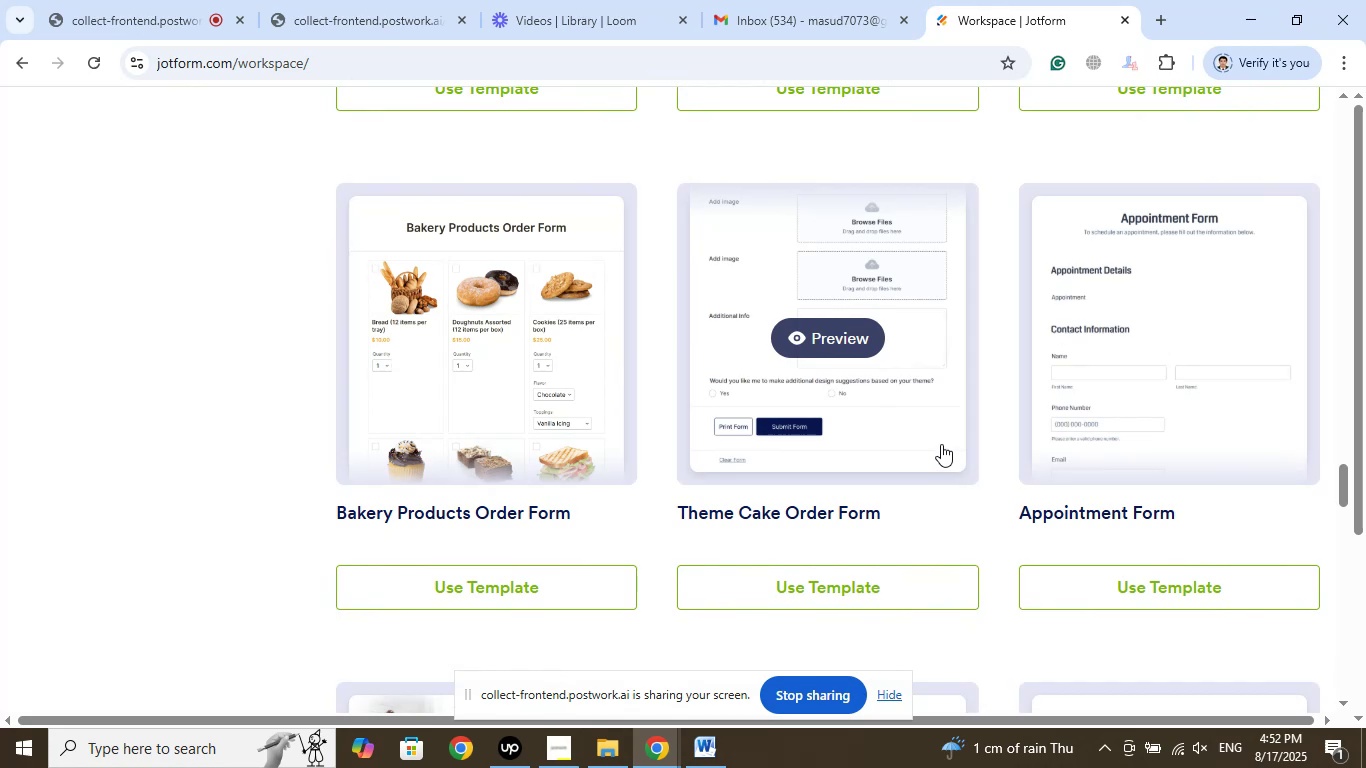 
scroll: coordinate [904, 438], scroll_direction: down, amount: 14.0
 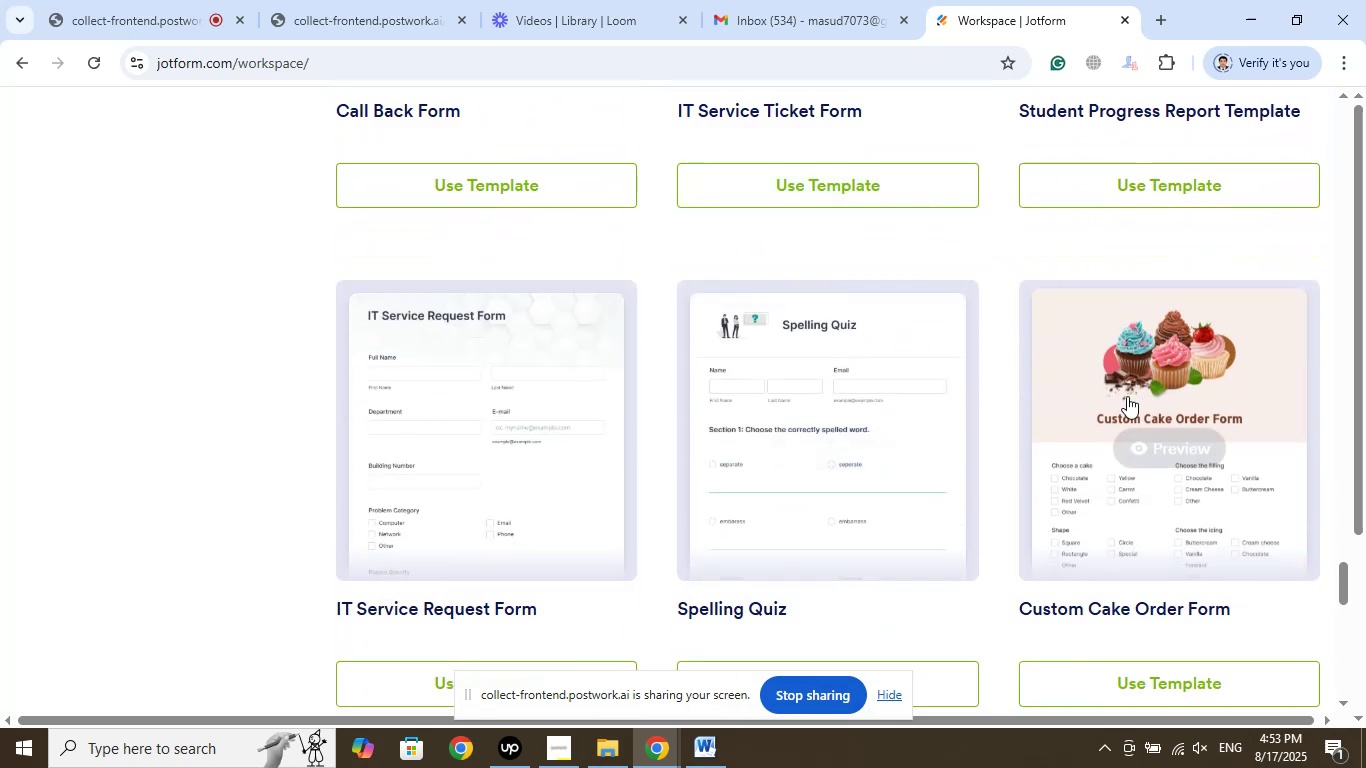 
left_click([1133, 349])
 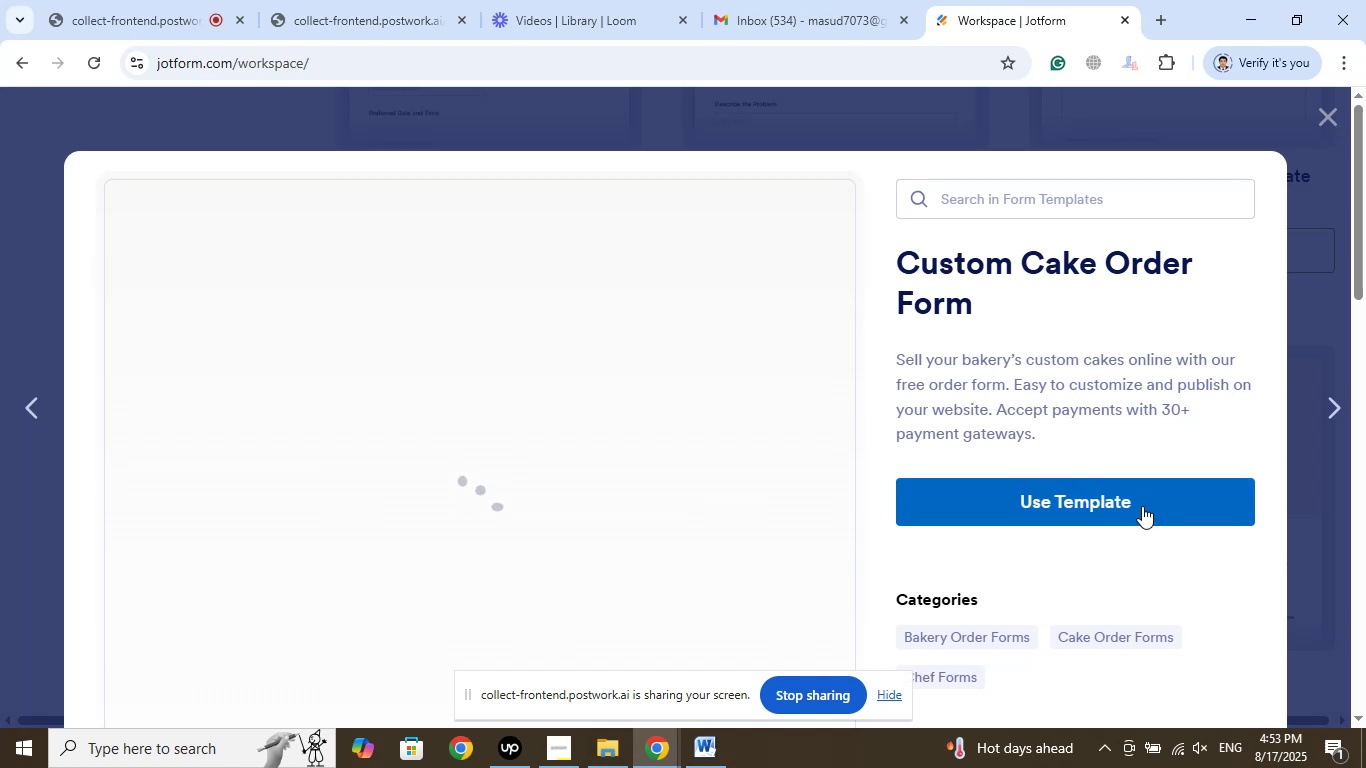 
scroll: coordinate [719, 369], scroll_direction: down, amount: 2.0
 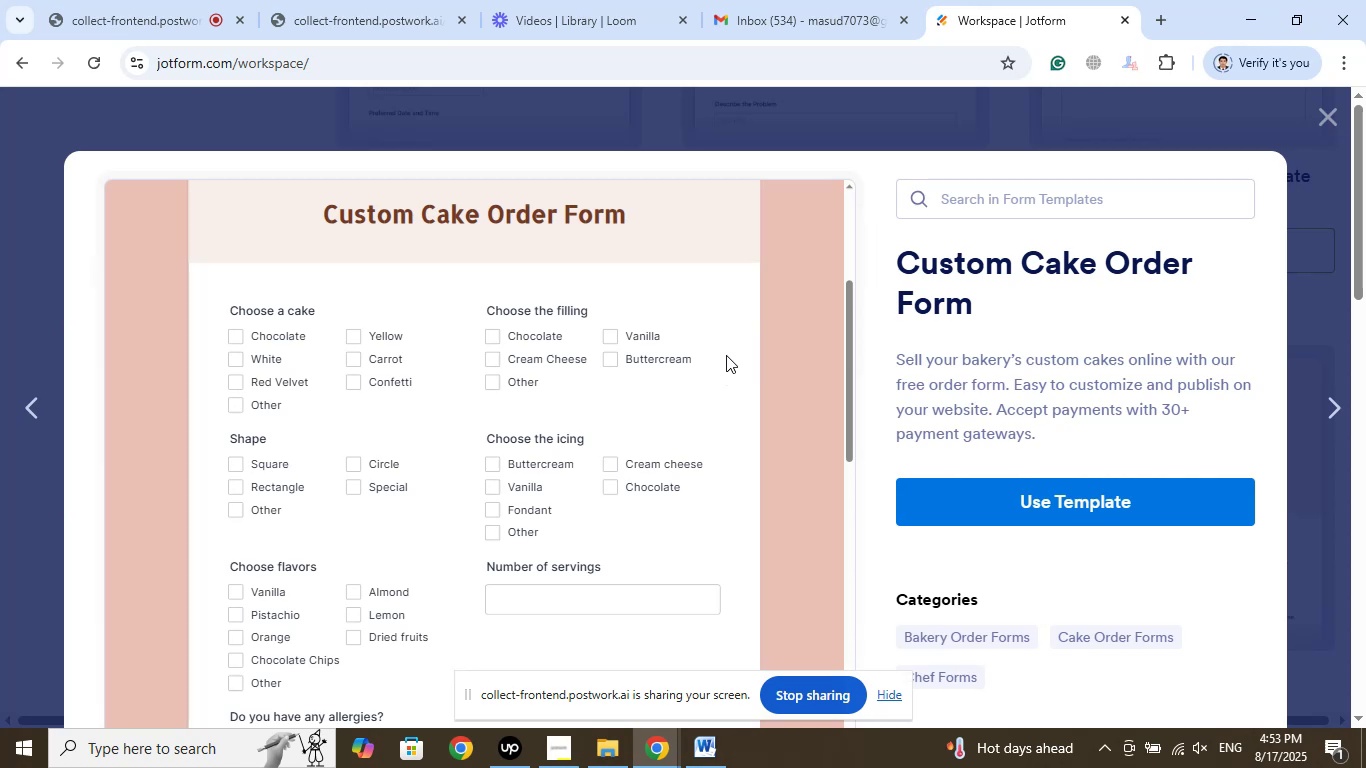 
wait(16.83)
 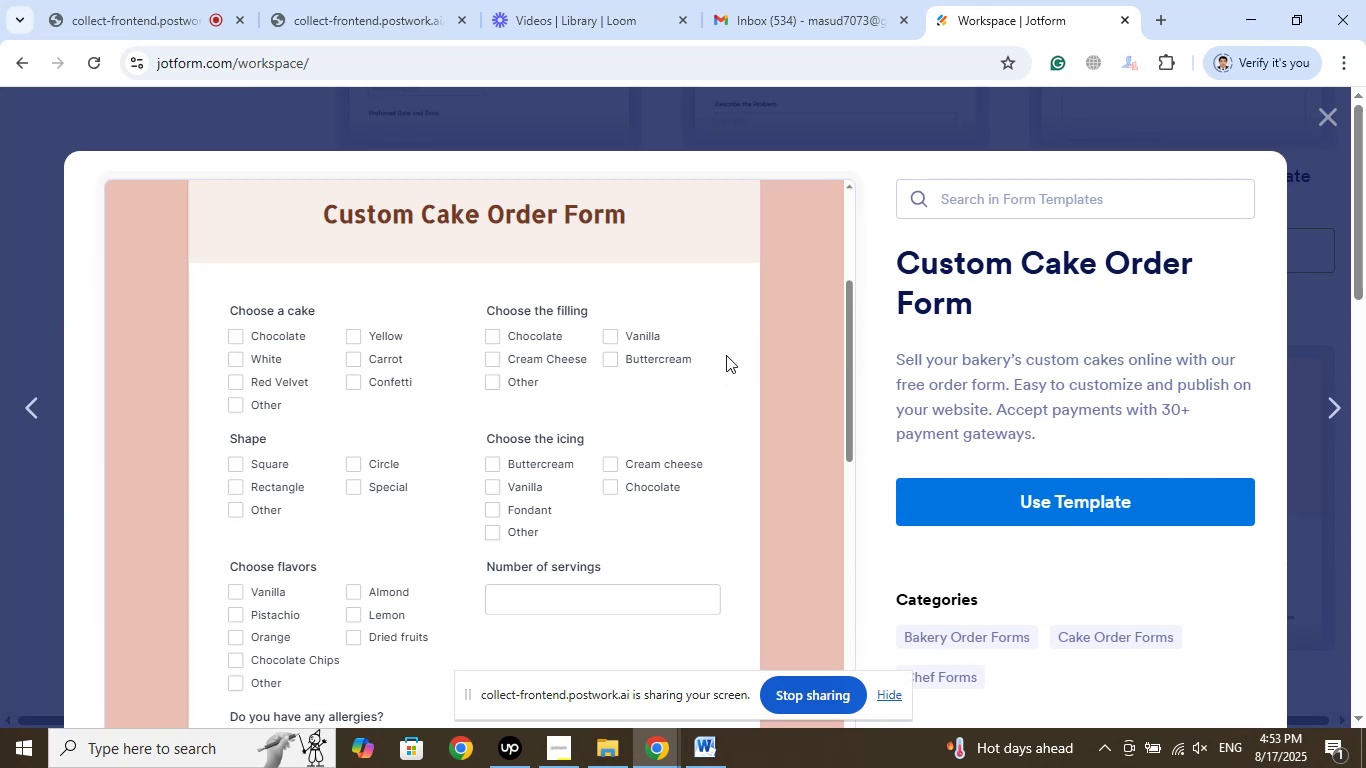 
scroll: coordinate [730, 348], scroll_direction: down, amount: 5.0
 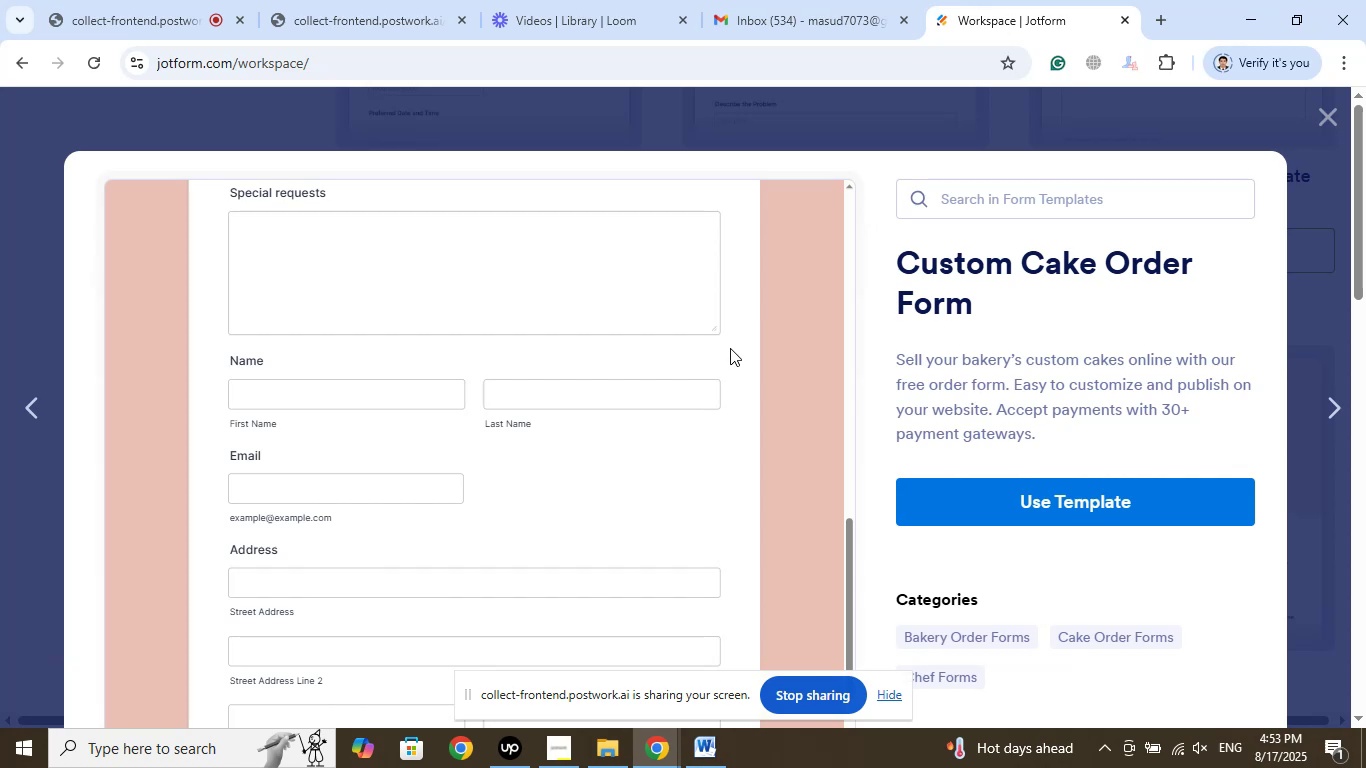 
scroll: coordinate [588, 409], scroll_direction: up, amount: 20.0
 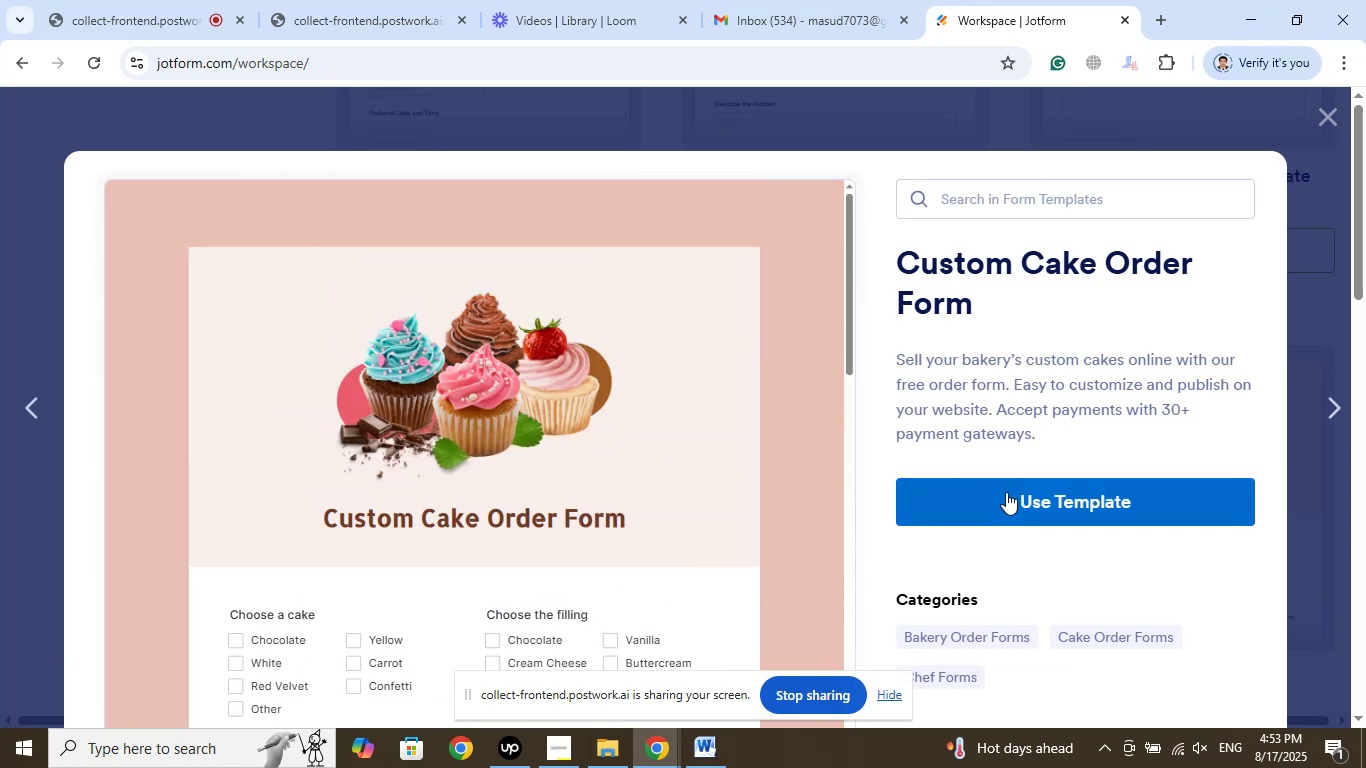 
left_click([1040, 498])
 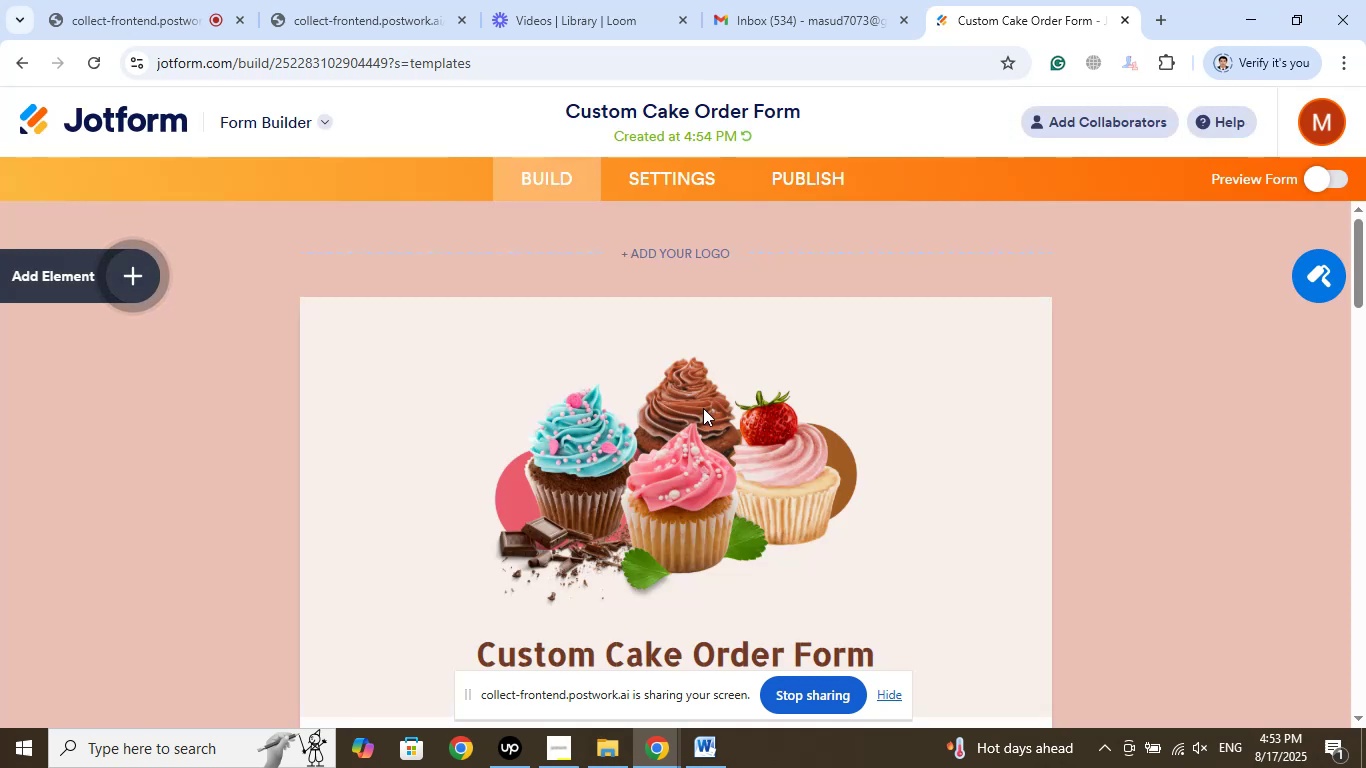 
wait(17.0)
 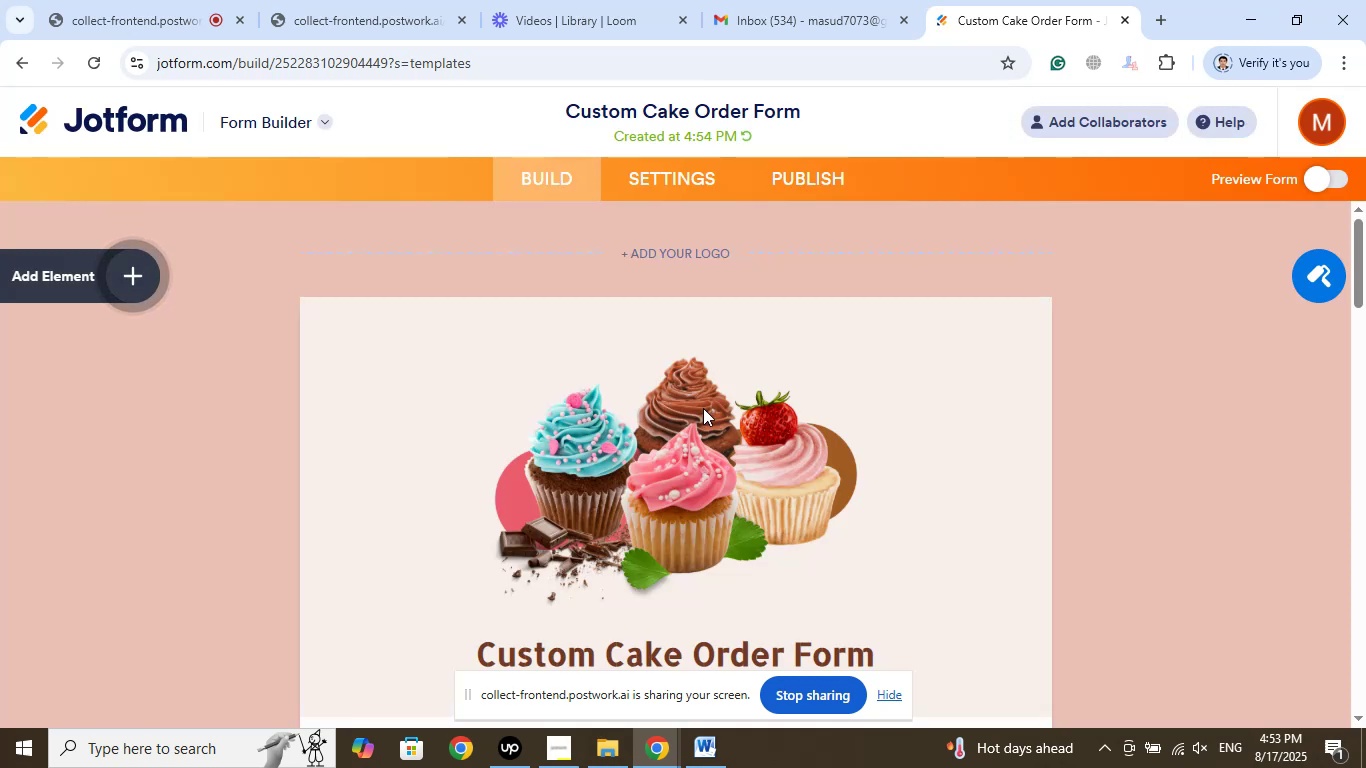 
scroll: coordinate [617, 363], scroll_direction: down, amount: 4.0
 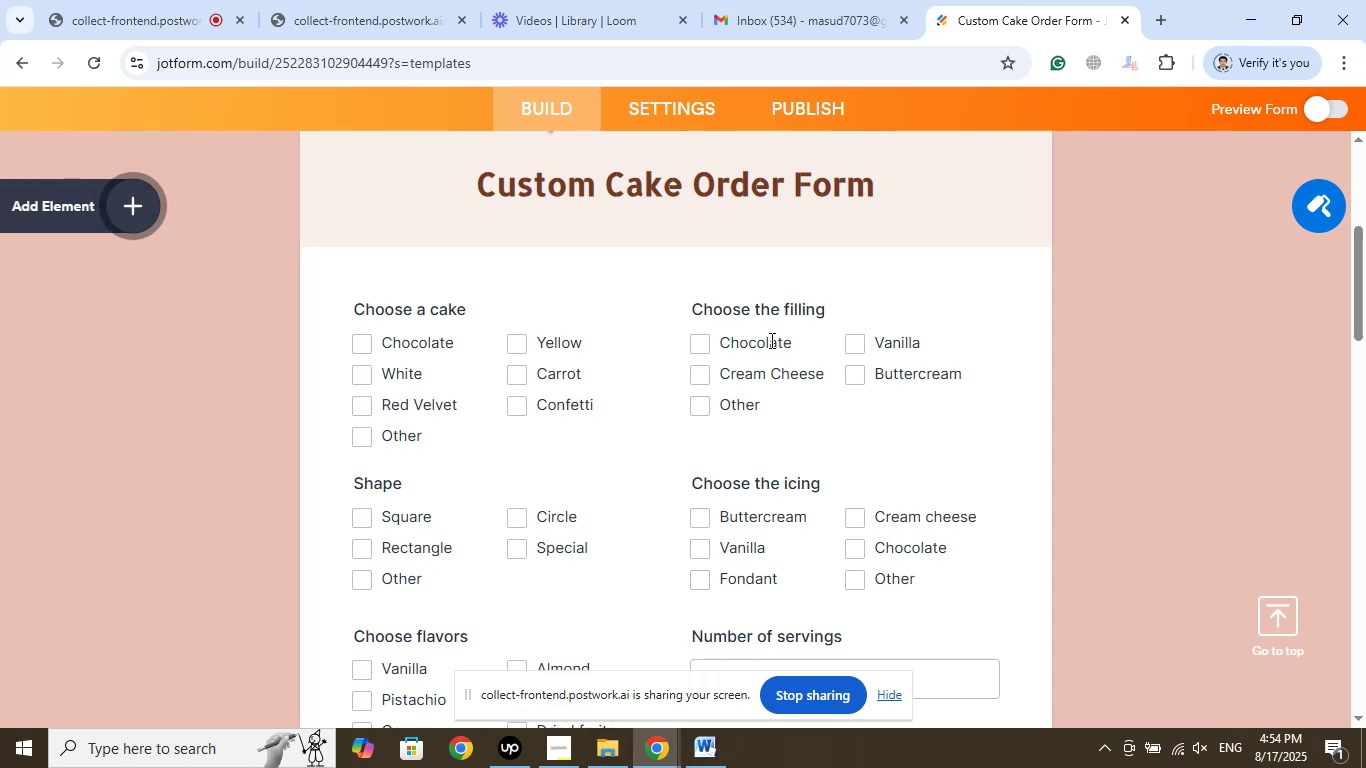 
wait(13.74)
 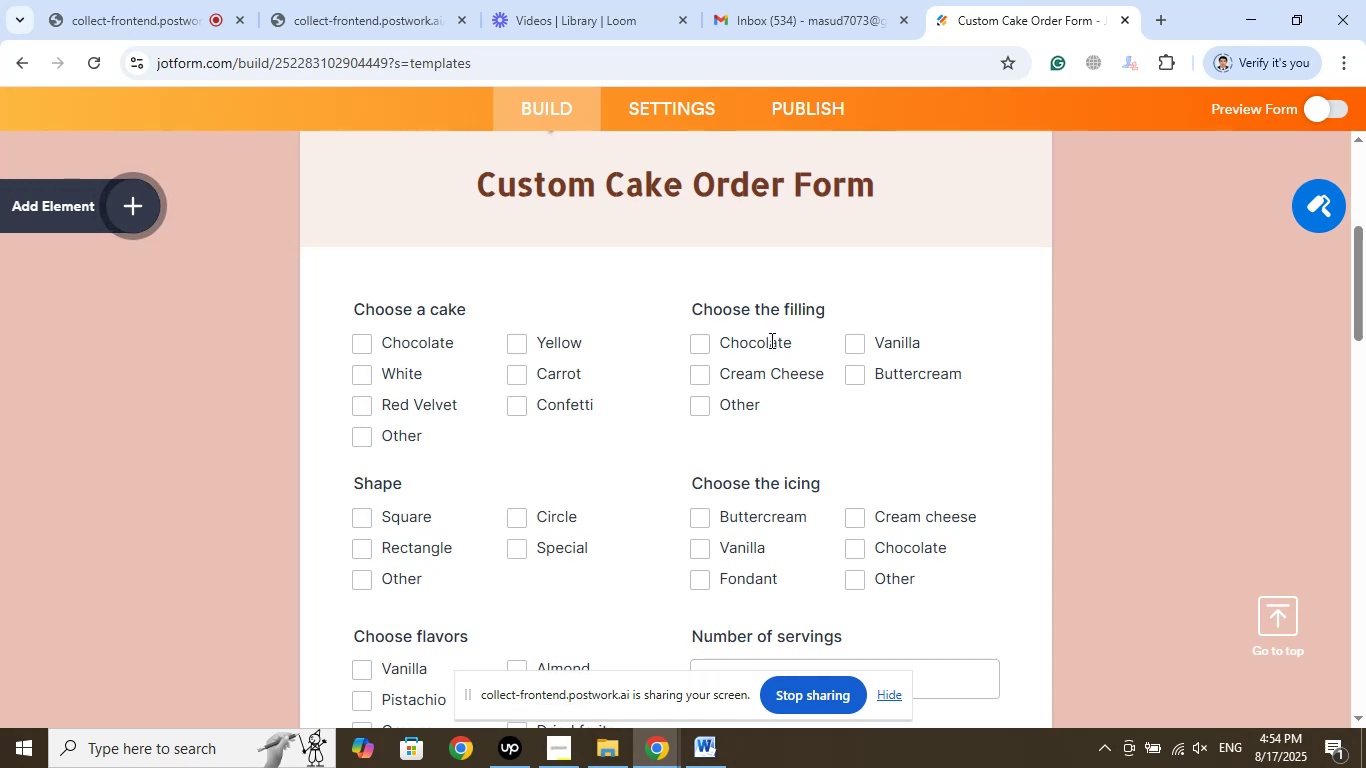 
scroll: coordinate [626, 396], scroll_direction: down, amount: 3.0
 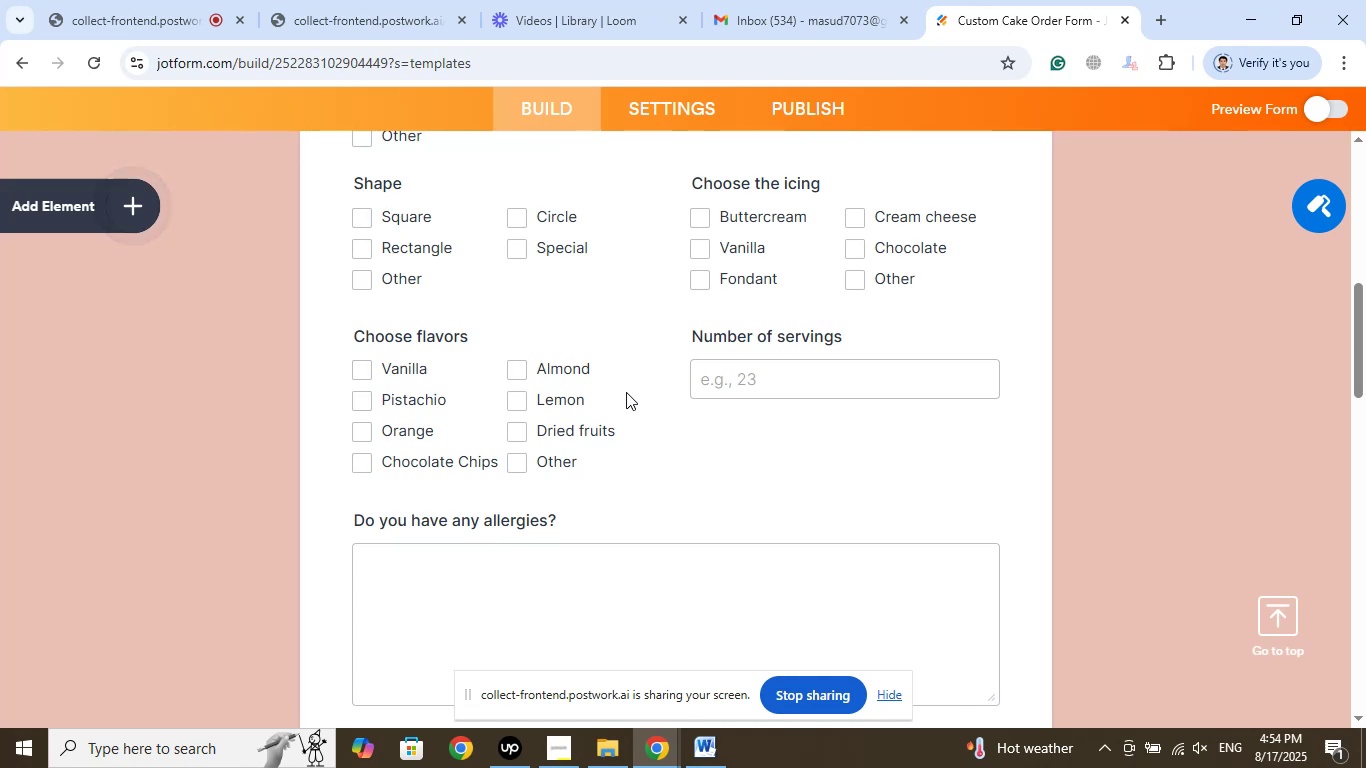 
scroll: coordinate [626, 392], scroll_direction: up, amount: 1.0
 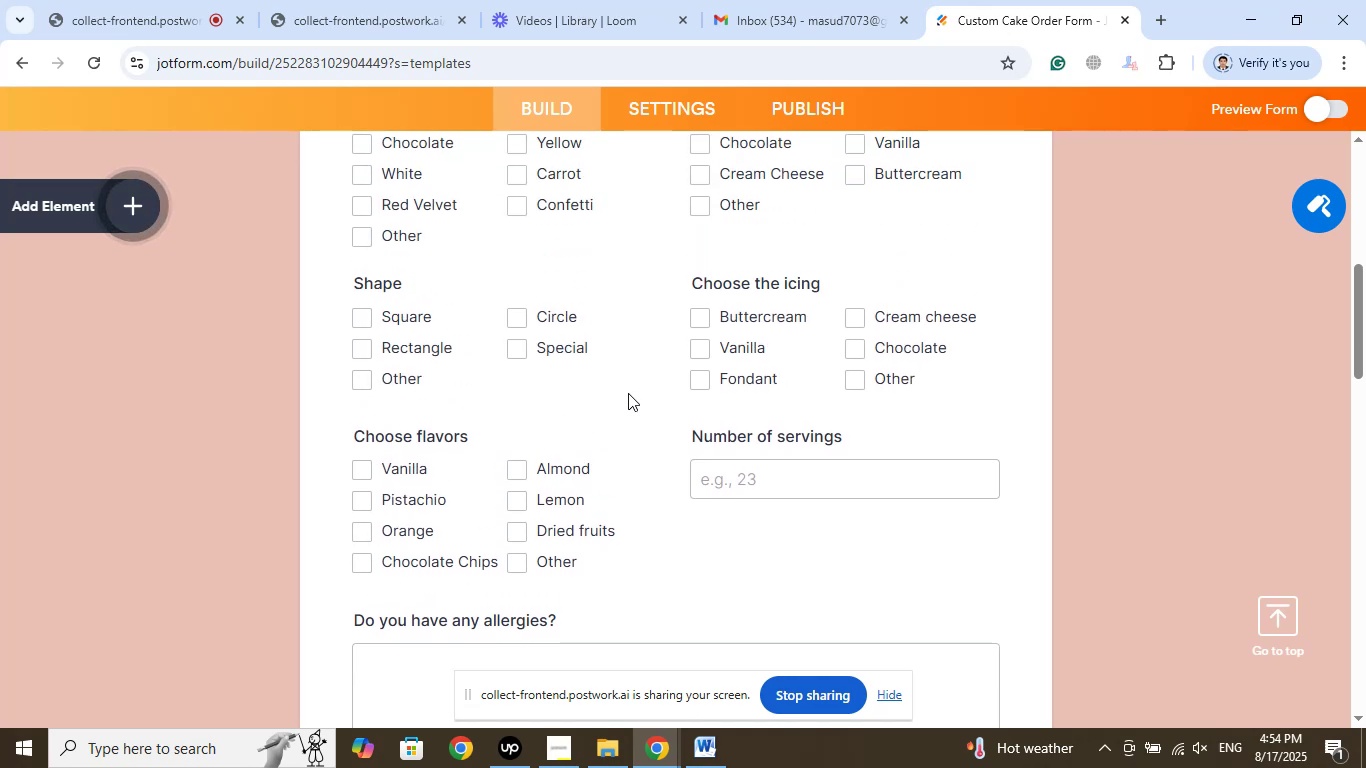 
scroll: coordinate [628, 393], scroll_direction: down, amount: 1.0
 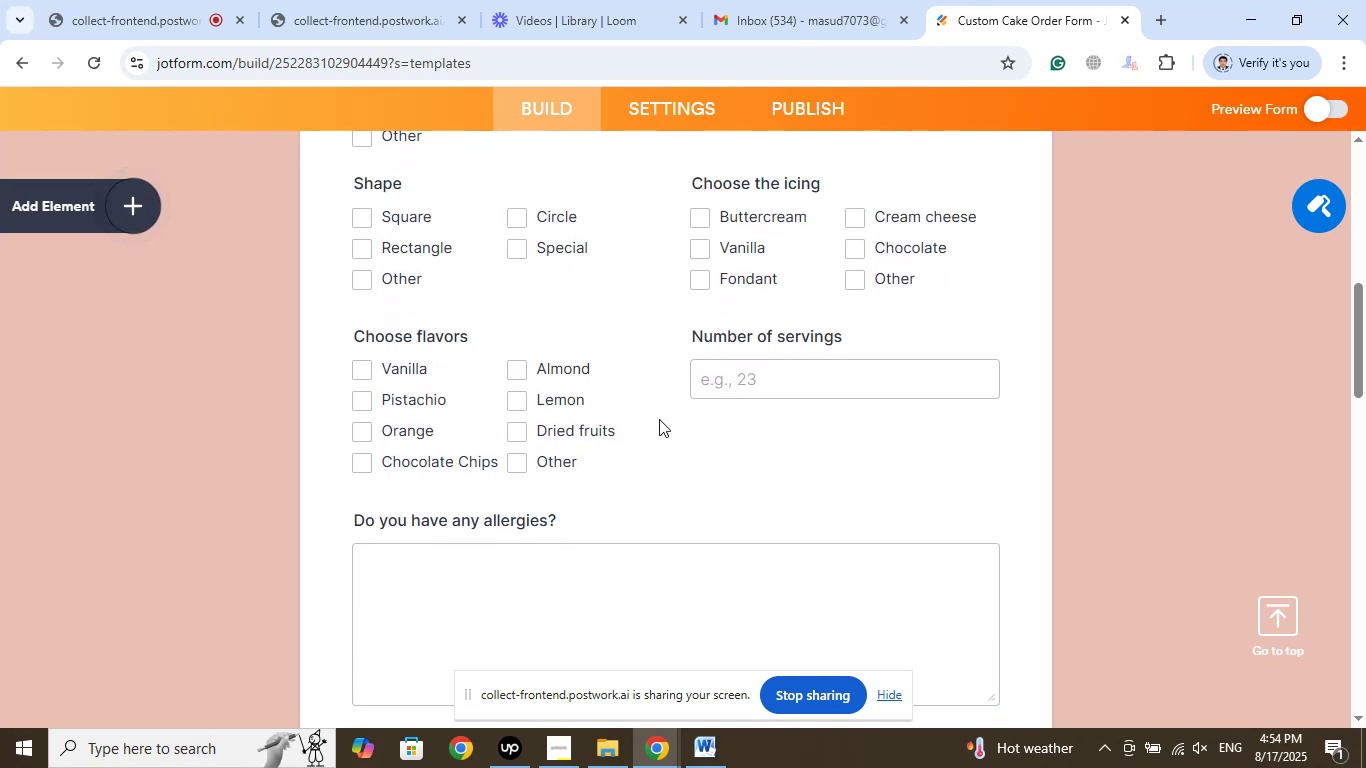 
wait(5.4)
 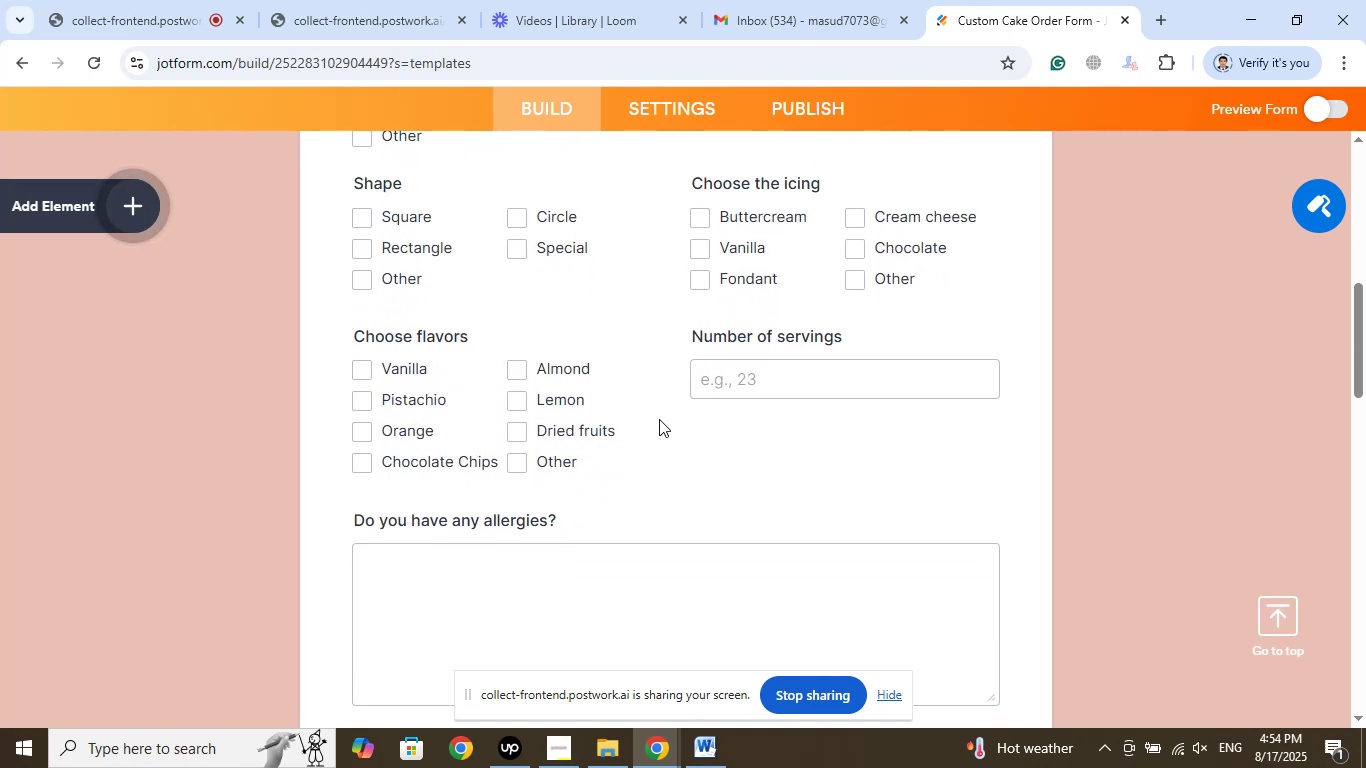 
scroll: coordinate [550, 413], scroll_direction: down, amount: 7.0
 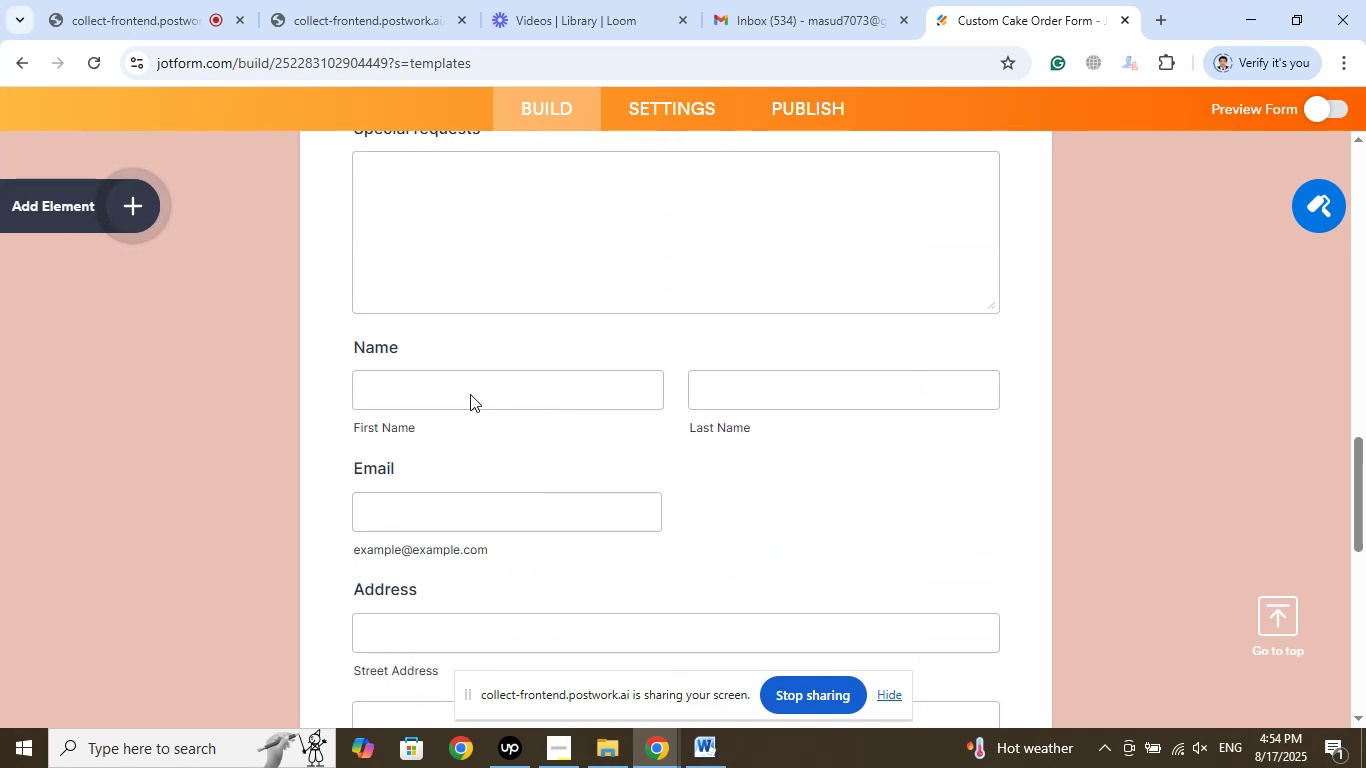 
scroll: coordinate [482, 403], scroll_direction: up, amount: 1.0
 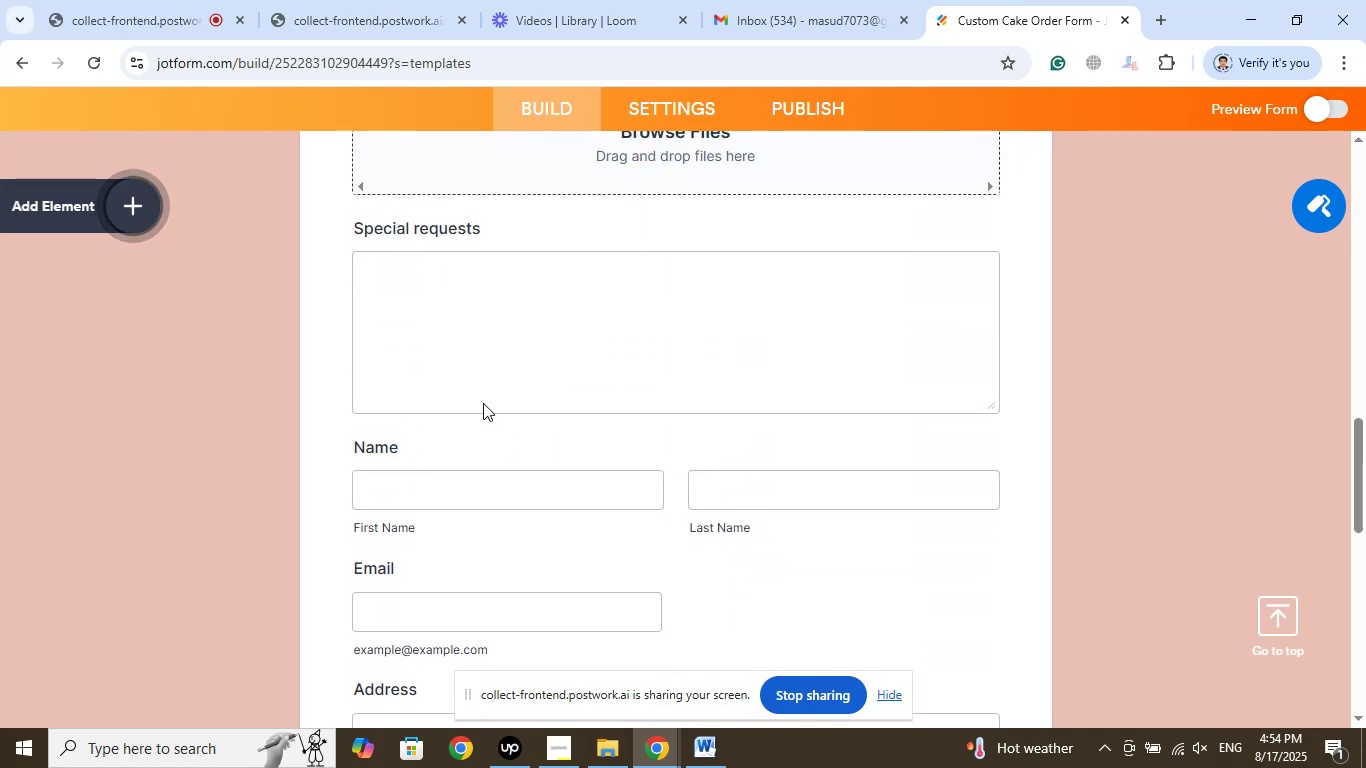 
scroll: coordinate [700, 377], scroll_direction: down, amount: 8.0
 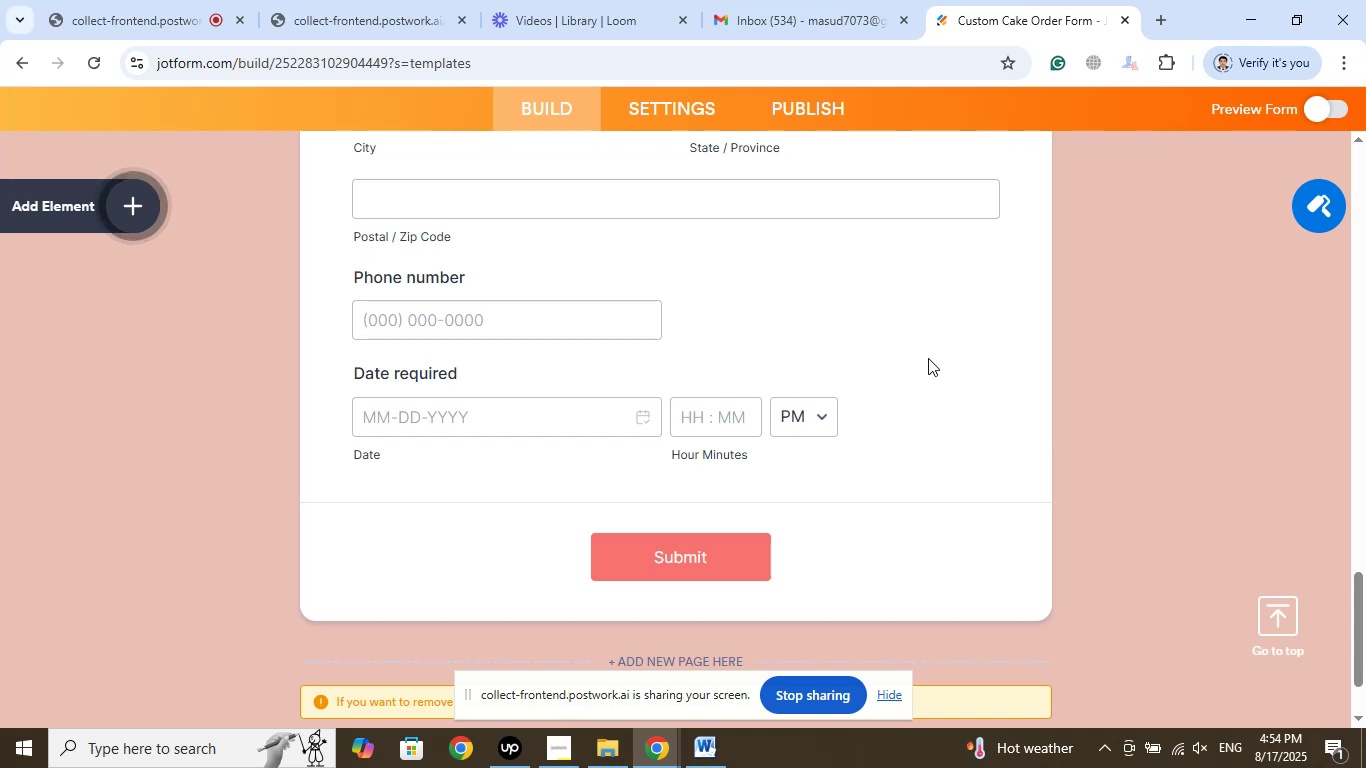 
wait(11.37)
 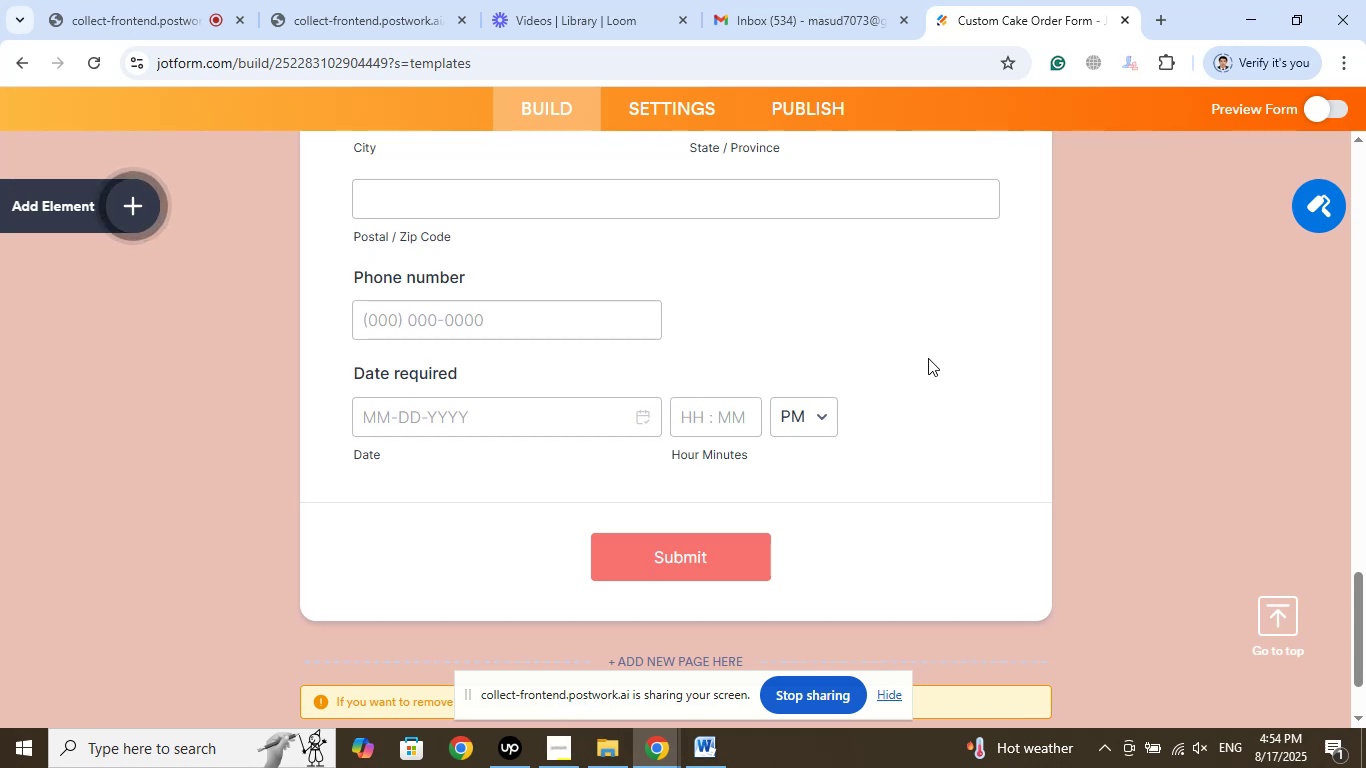 
left_click([429, 365])
 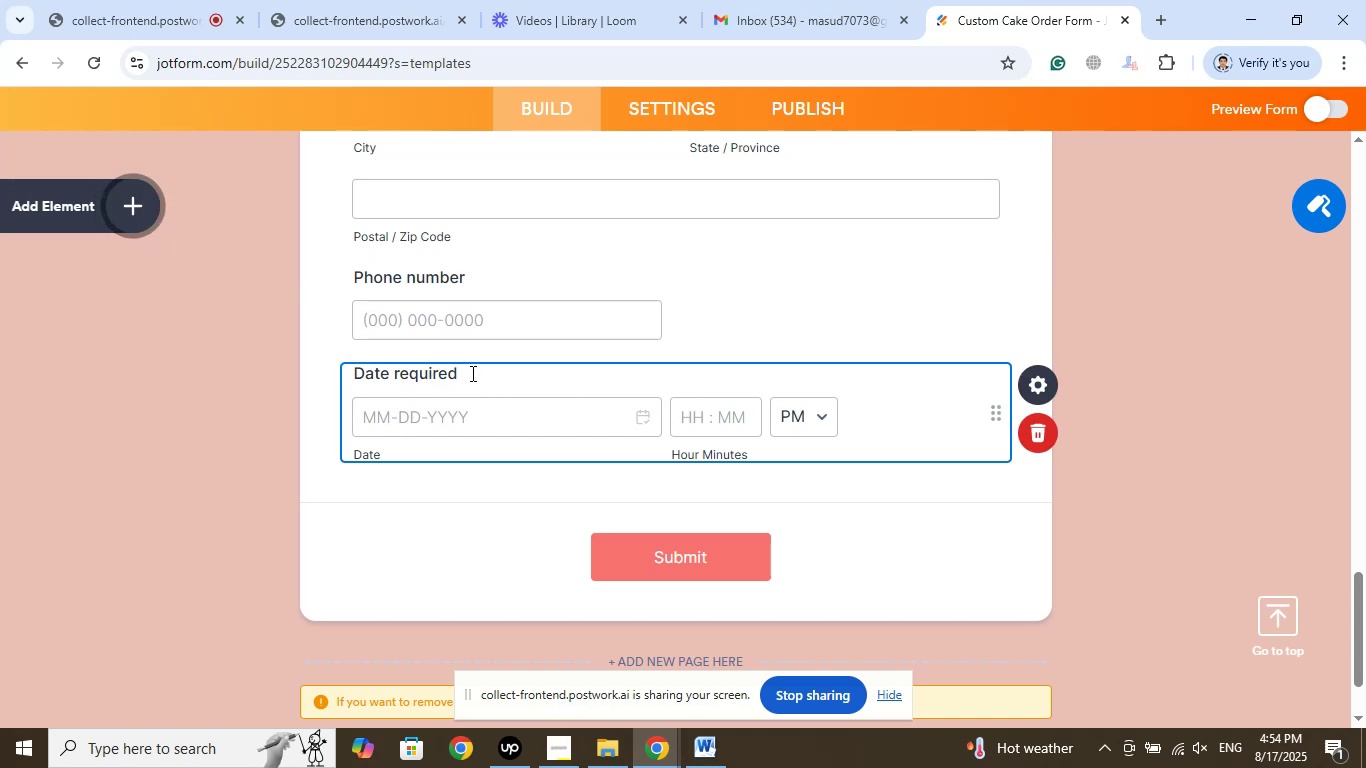 
left_click_drag(start_coordinate=[471, 373], to_coordinate=[394, 376])
 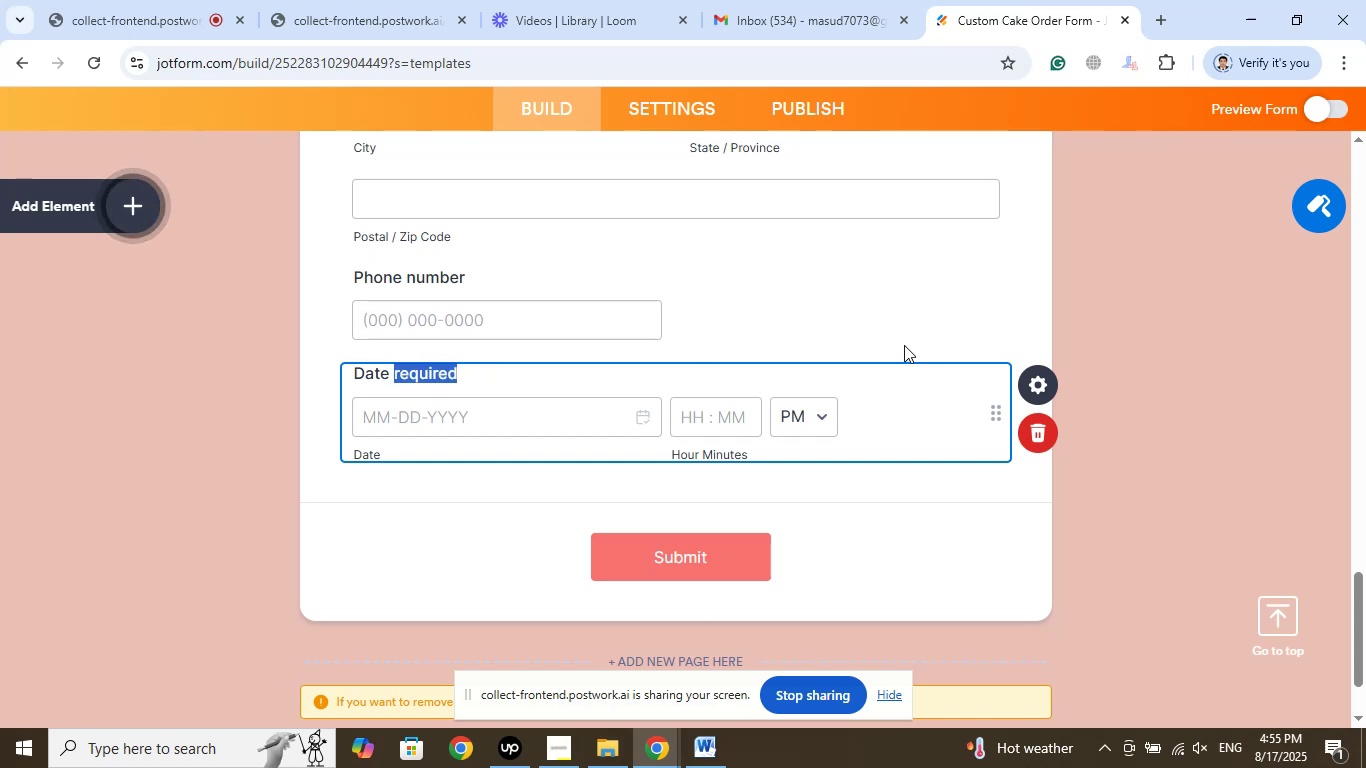 
left_click([916, 282])
 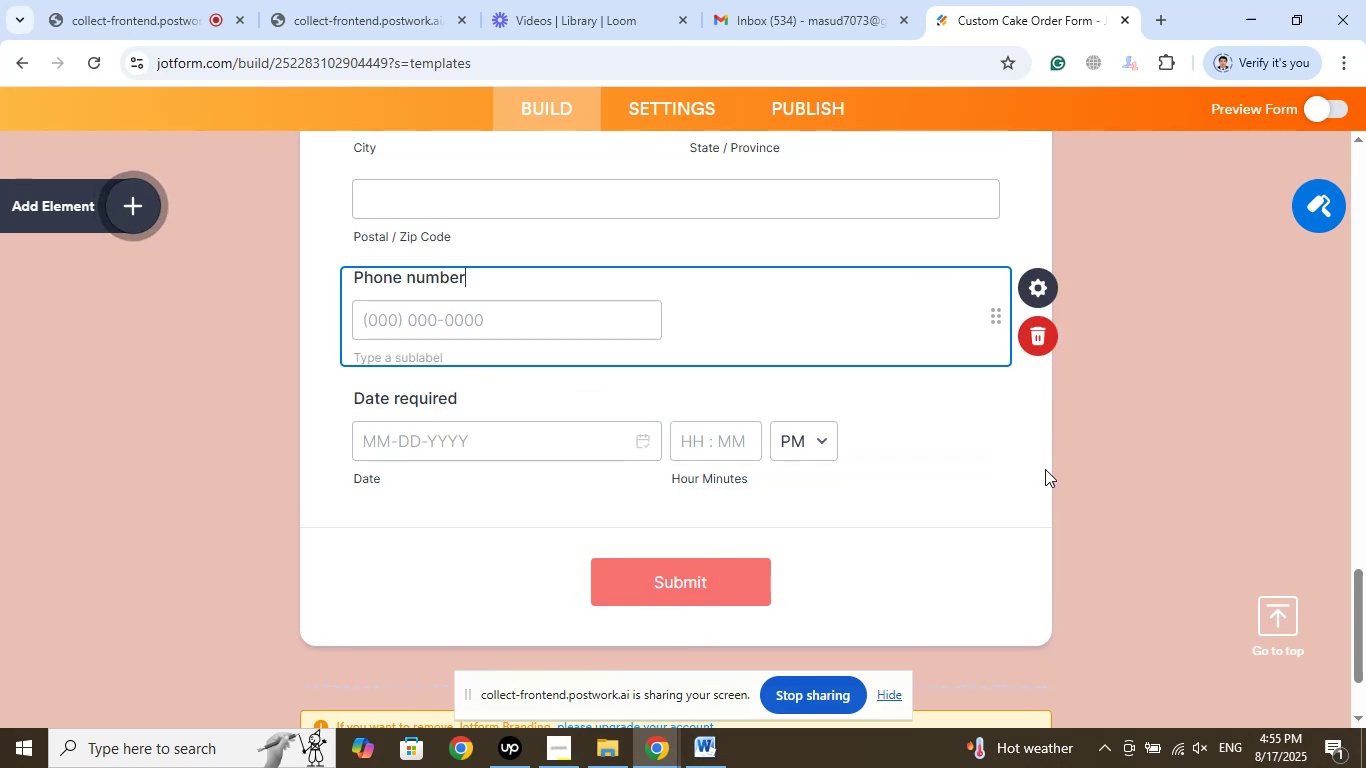 
left_click([1004, 476])
 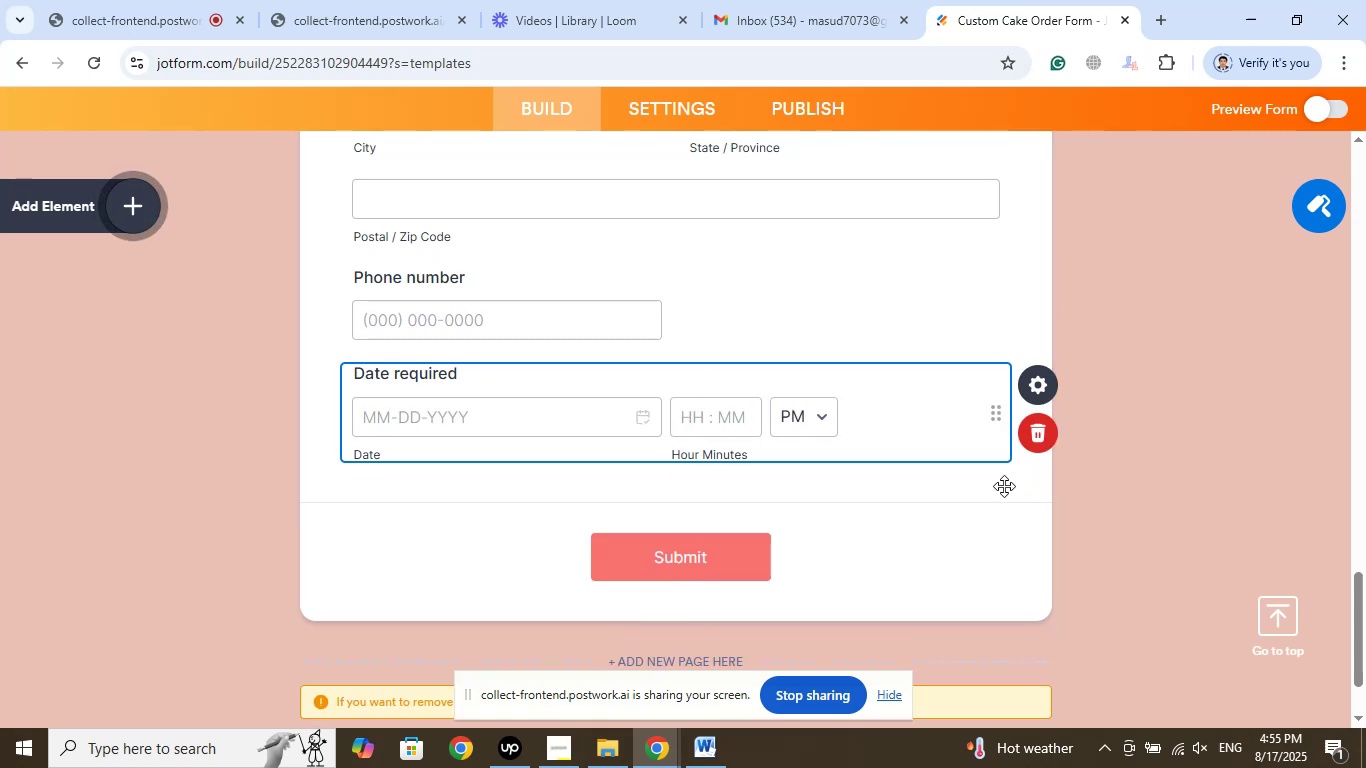 
scroll: coordinate [894, 477], scroll_direction: up, amount: 20.0
 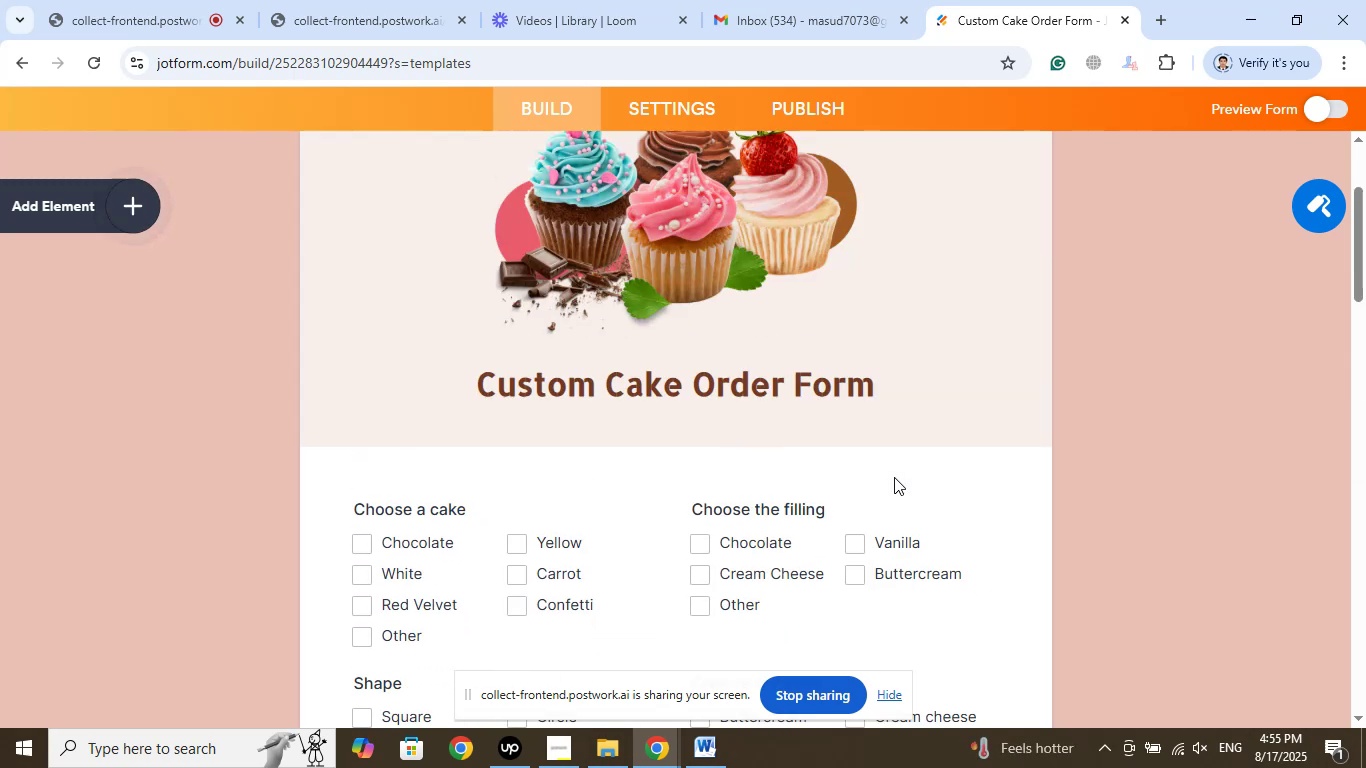 
scroll: coordinate [896, 462], scroll_direction: down, amount: 10.0
 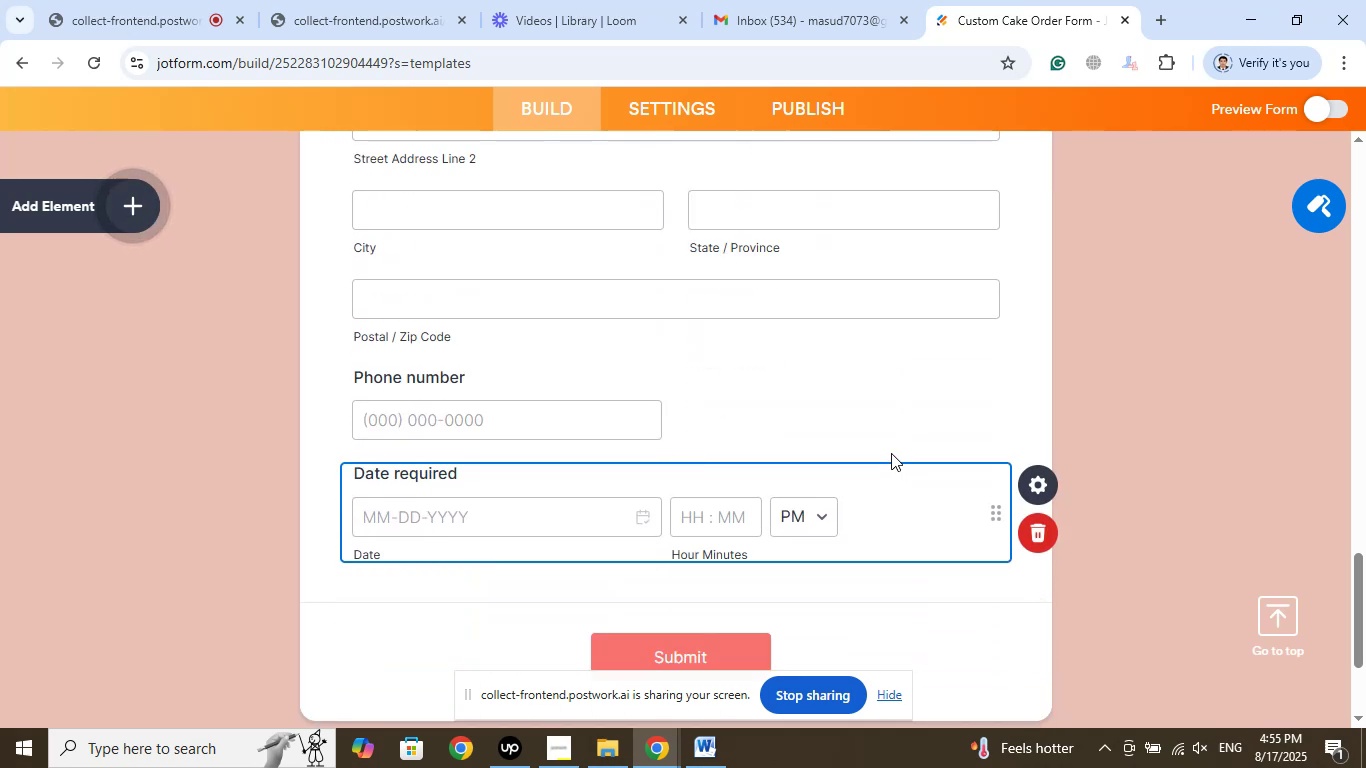 
left_click([969, 376])
 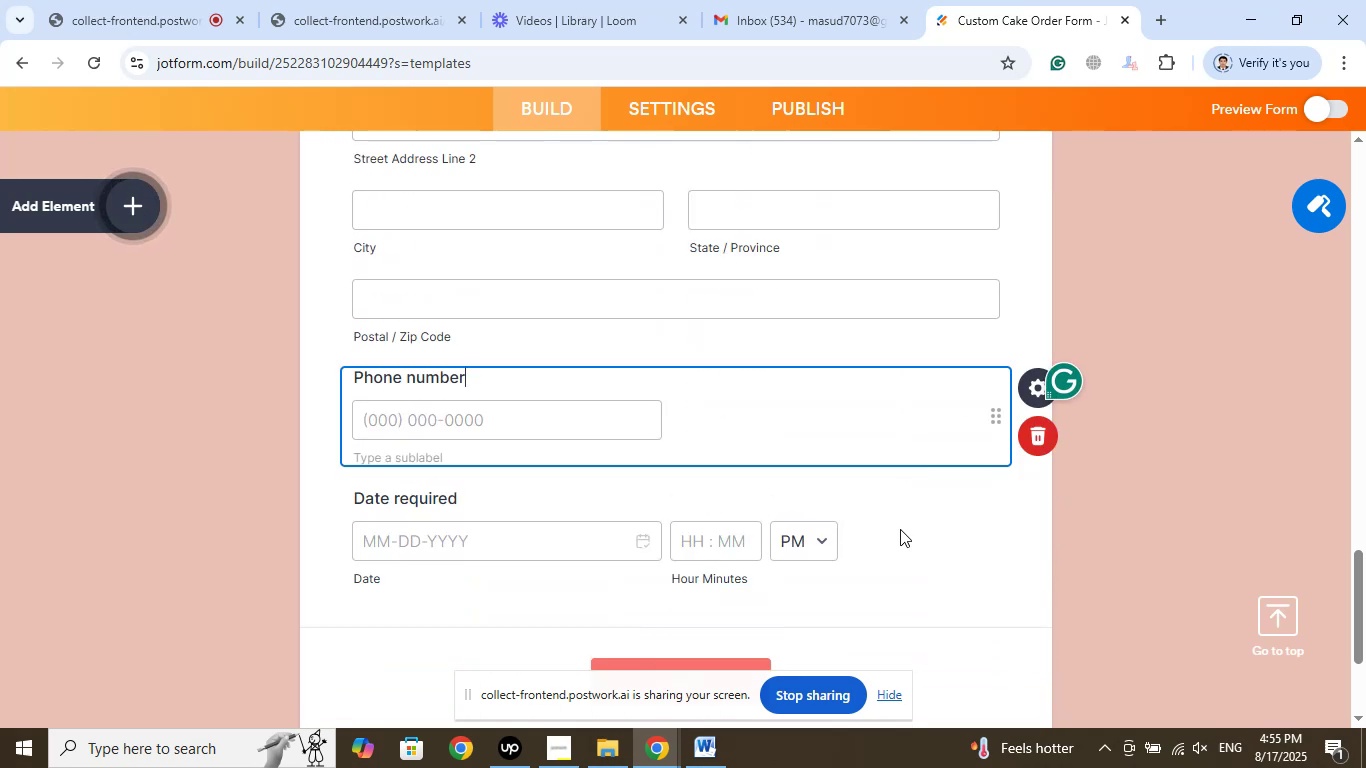 
left_click([926, 529])
 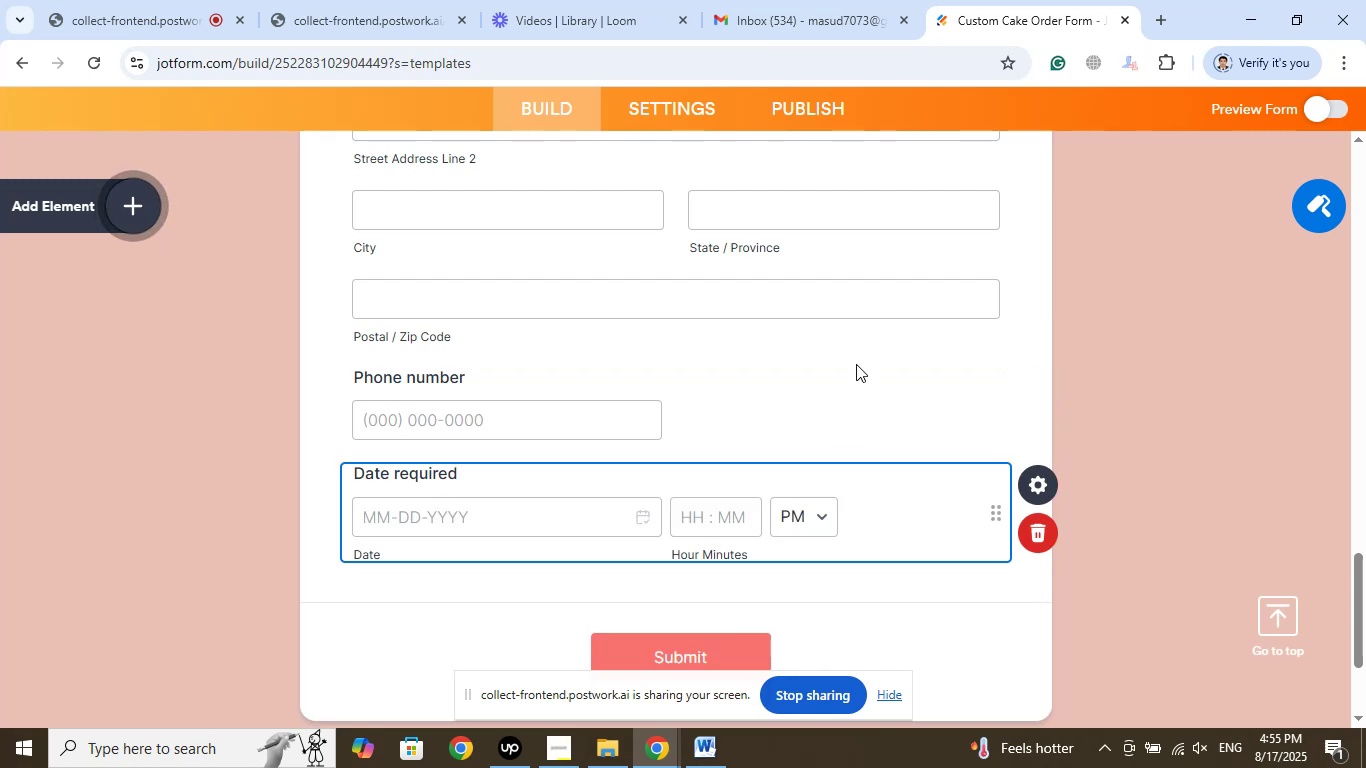 
left_click([994, 646])
 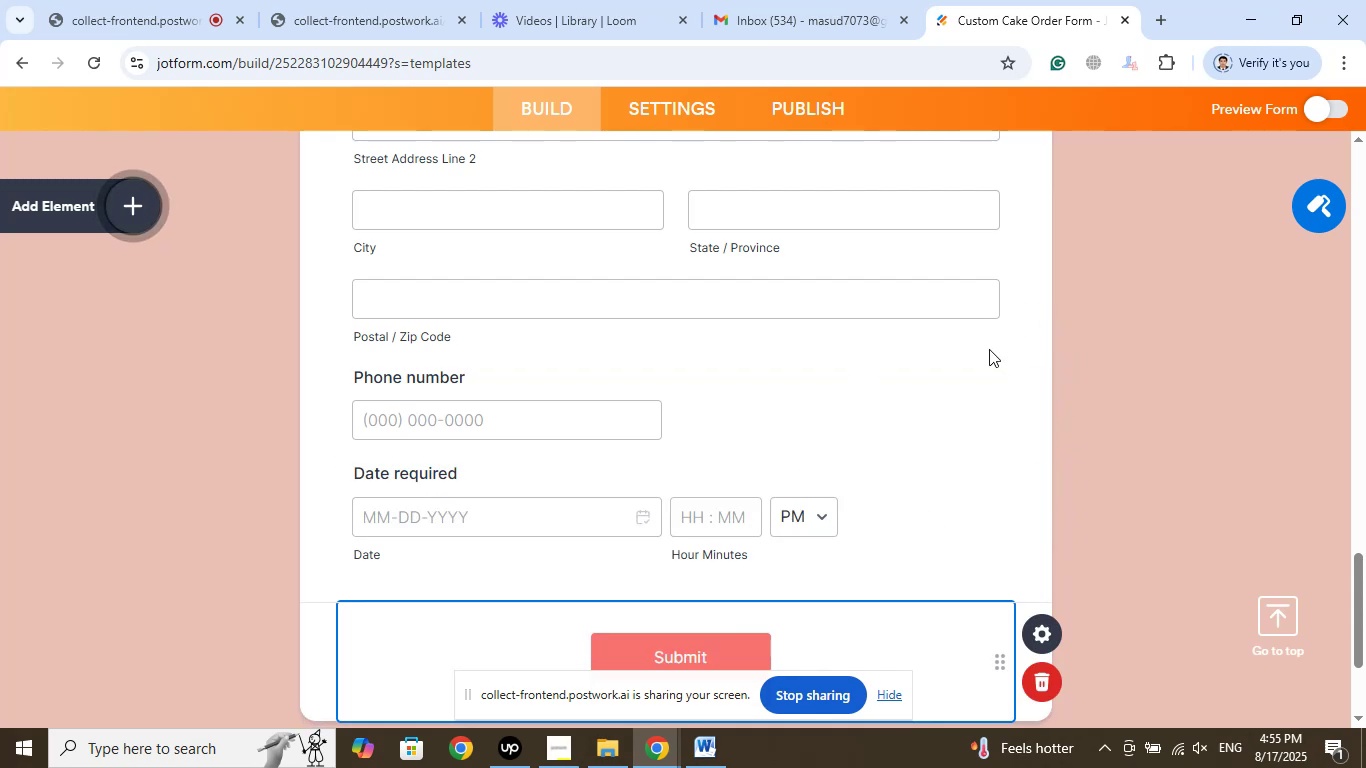 
left_click([972, 379])
 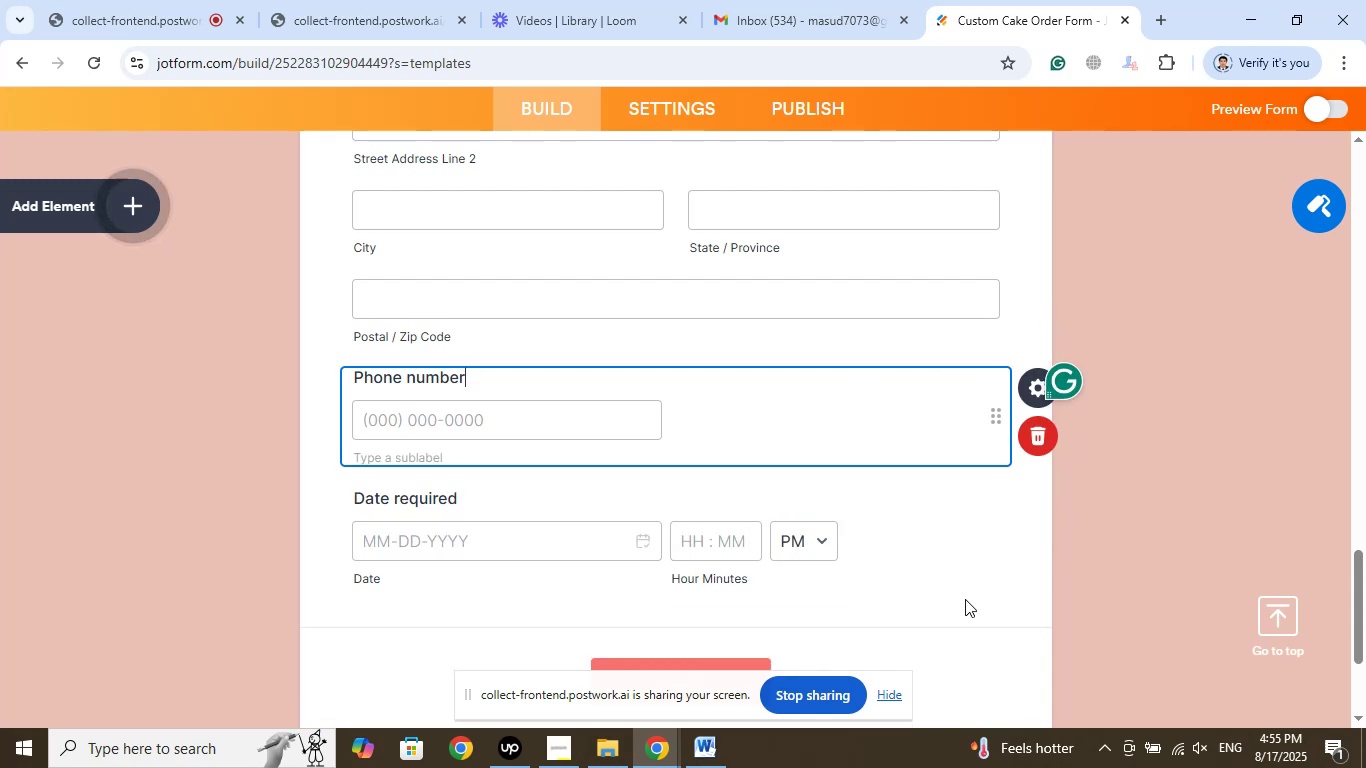 
scroll: coordinate [971, 536], scroll_direction: up, amount: 3.0
 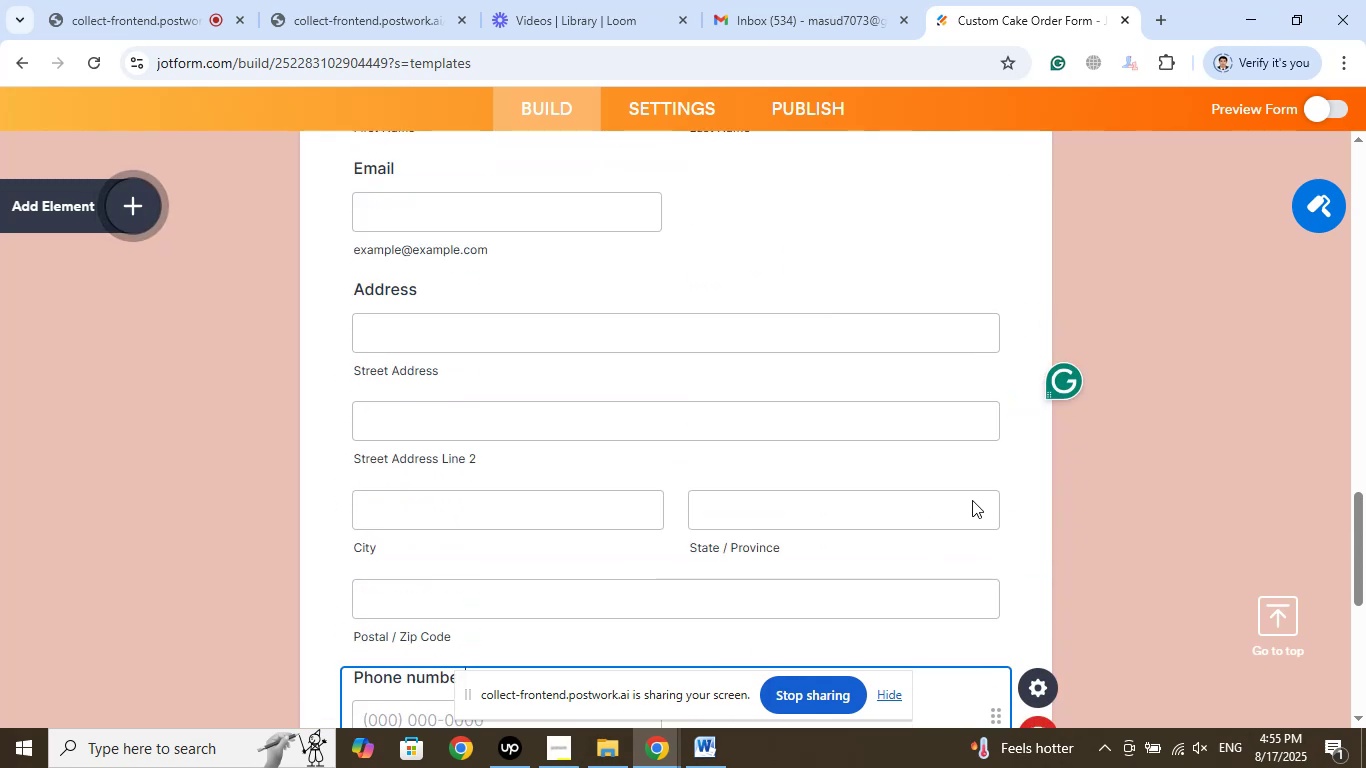 
scroll: coordinate [973, 497], scroll_direction: down, amount: 6.0
 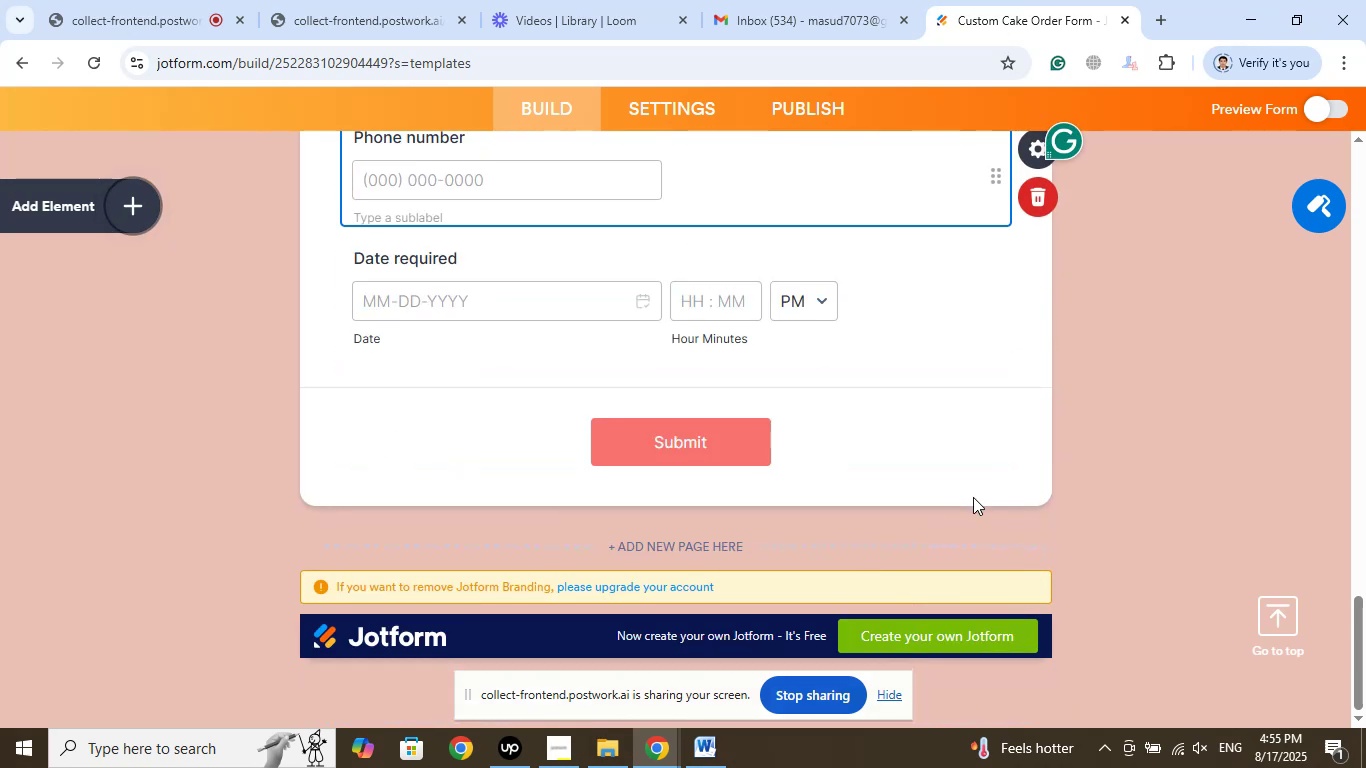 
scroll: coordinate [973, 497], scroll_direction: up, amount: 4.0
 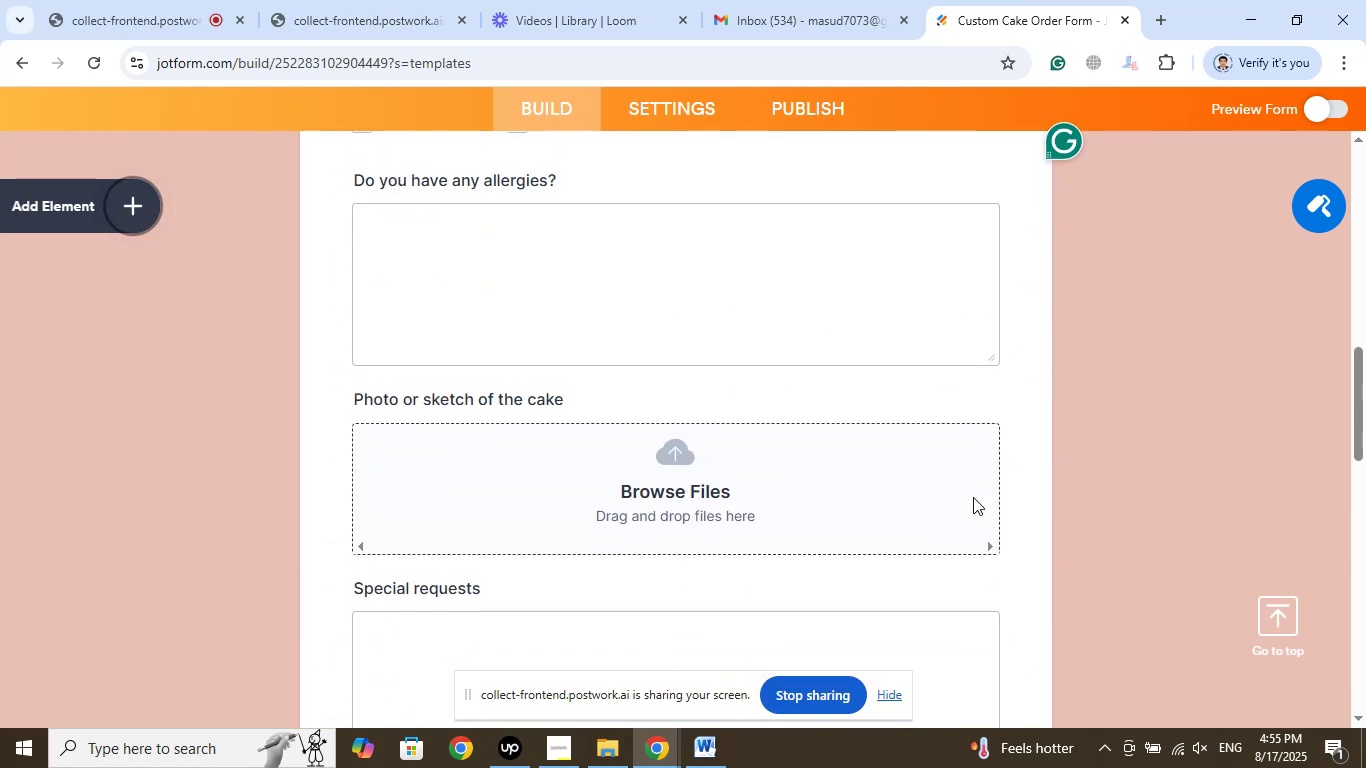 
scroll: coordinate [973, 501], scroll_direction: down, amount: 11.0
 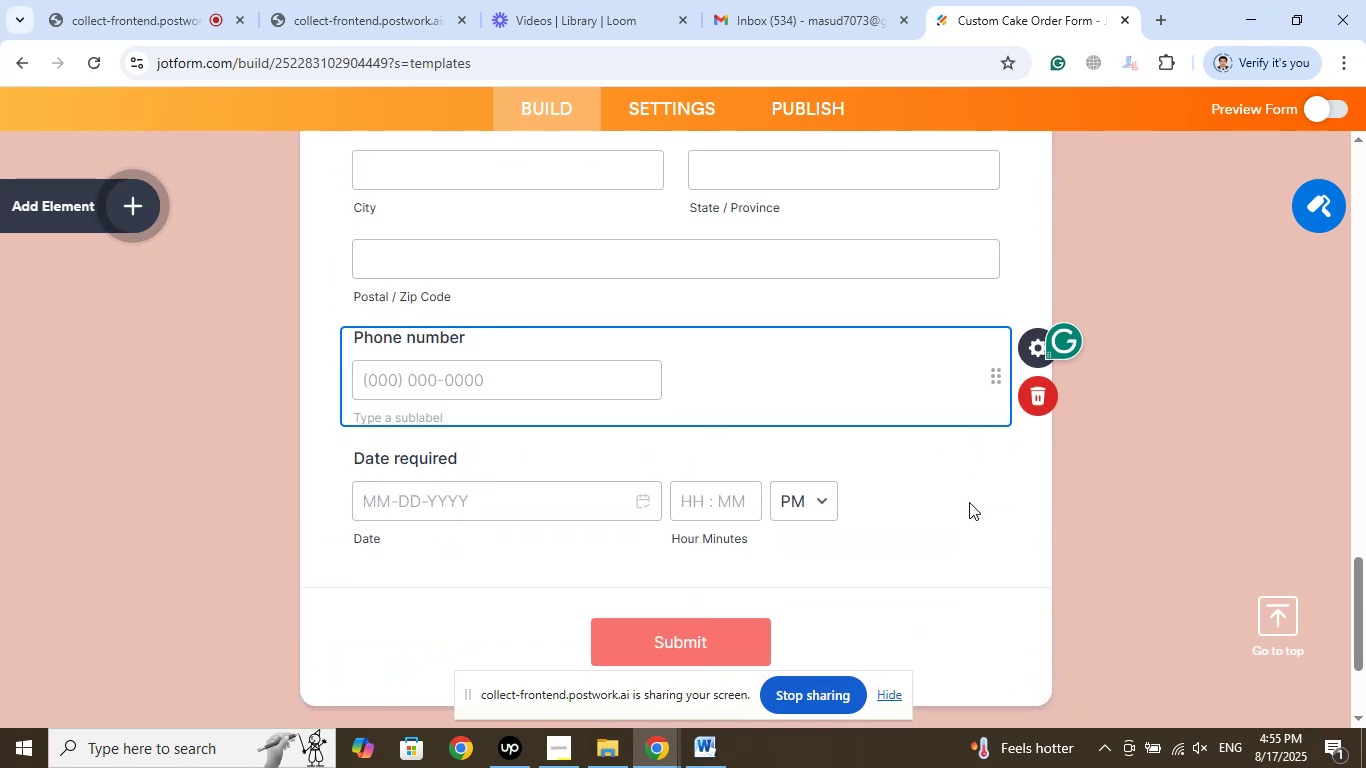 
wait(5.65)
 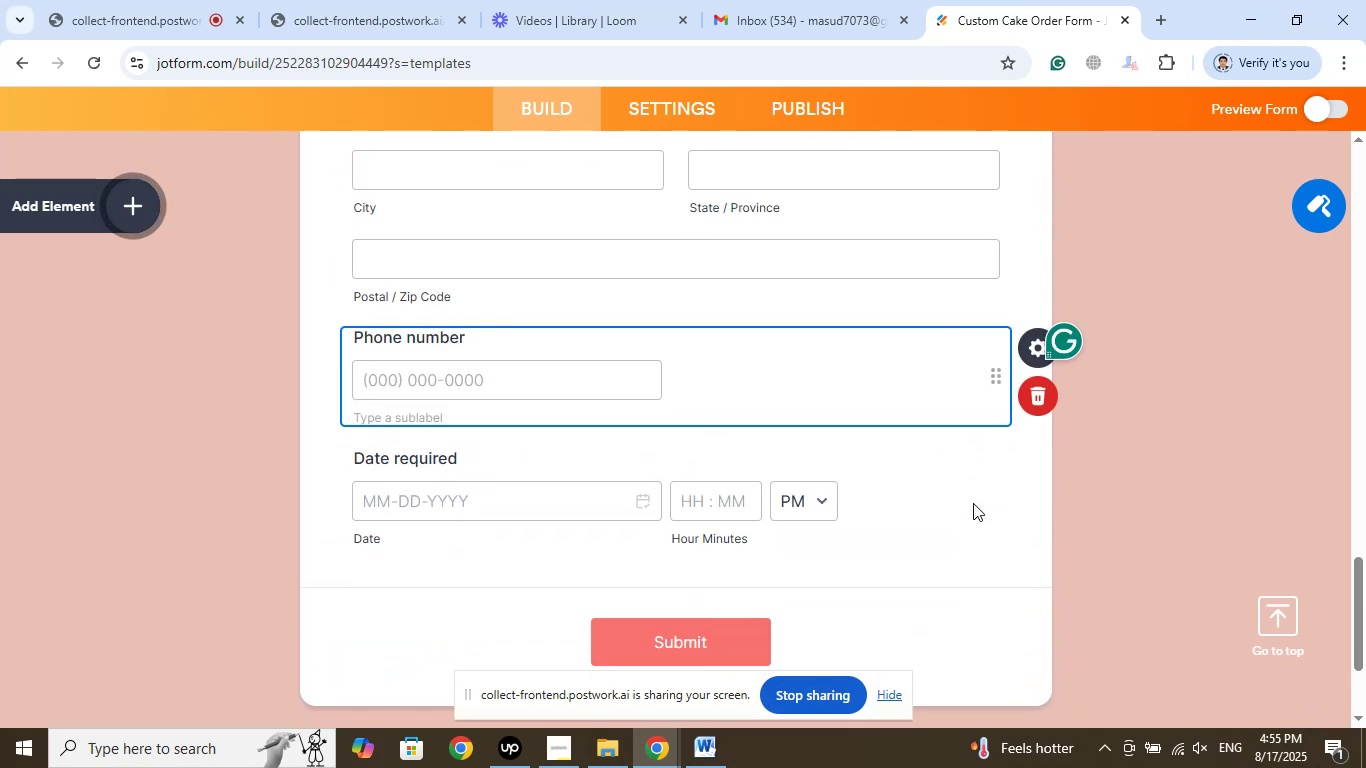 
scroll: coordinate [968, 501], scroll_direction: up, amount: 4.0
 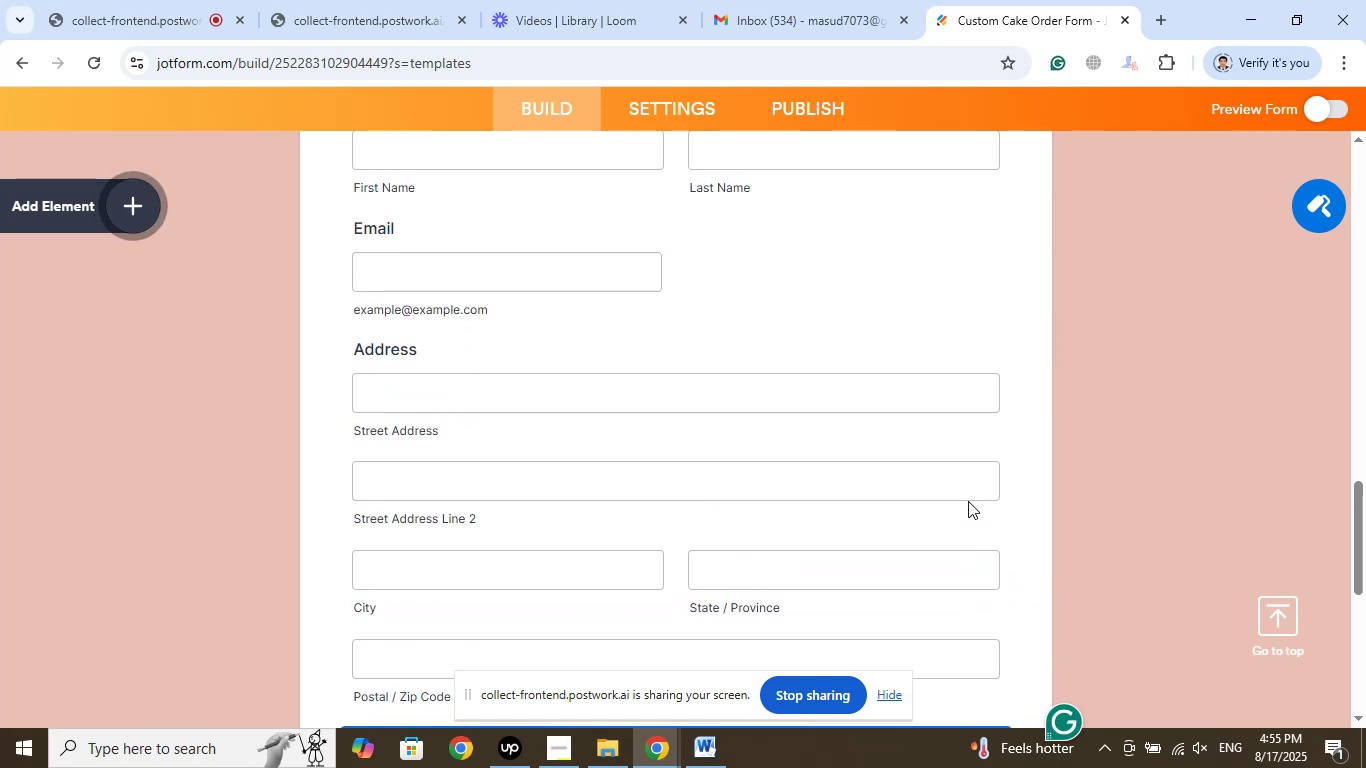 
wait(8.09)
 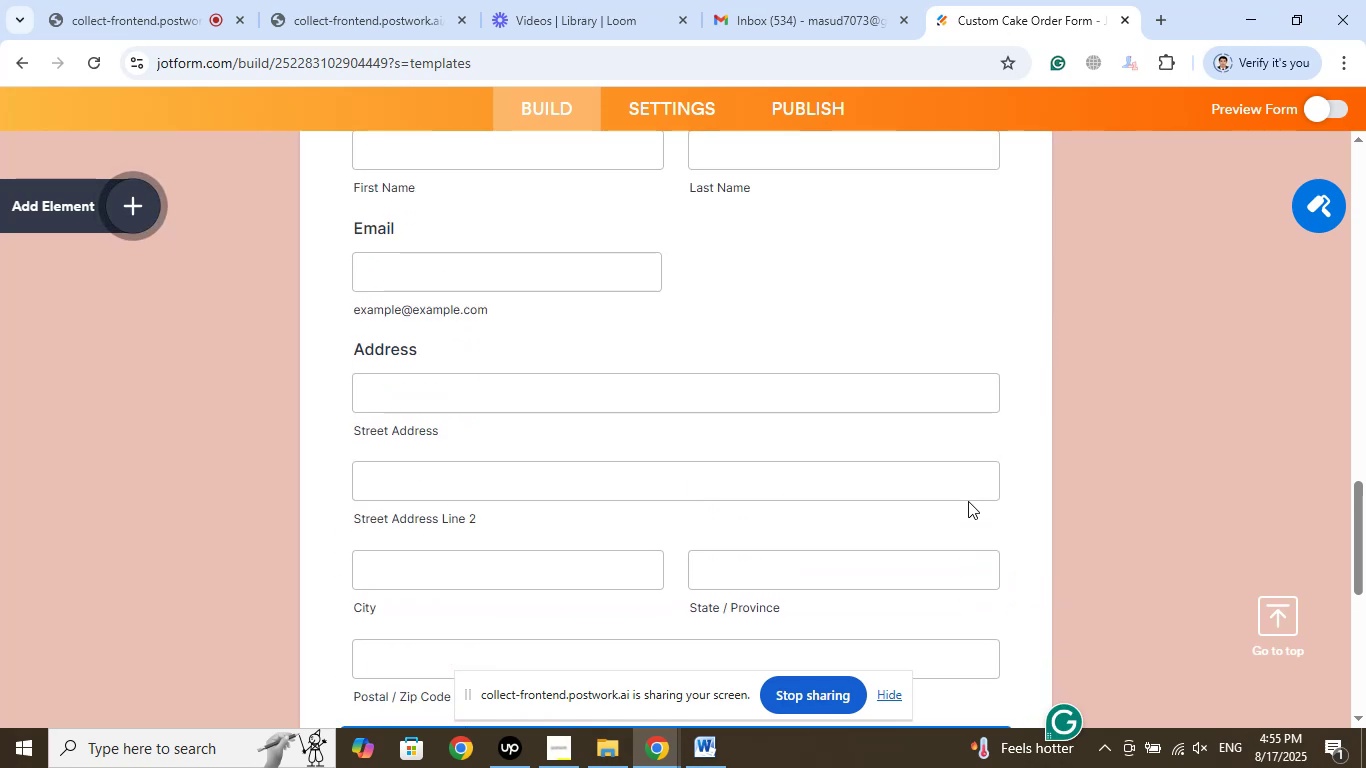 
scroll: coordinate [968, 501], scroll_direction: up, amount: 18.0
 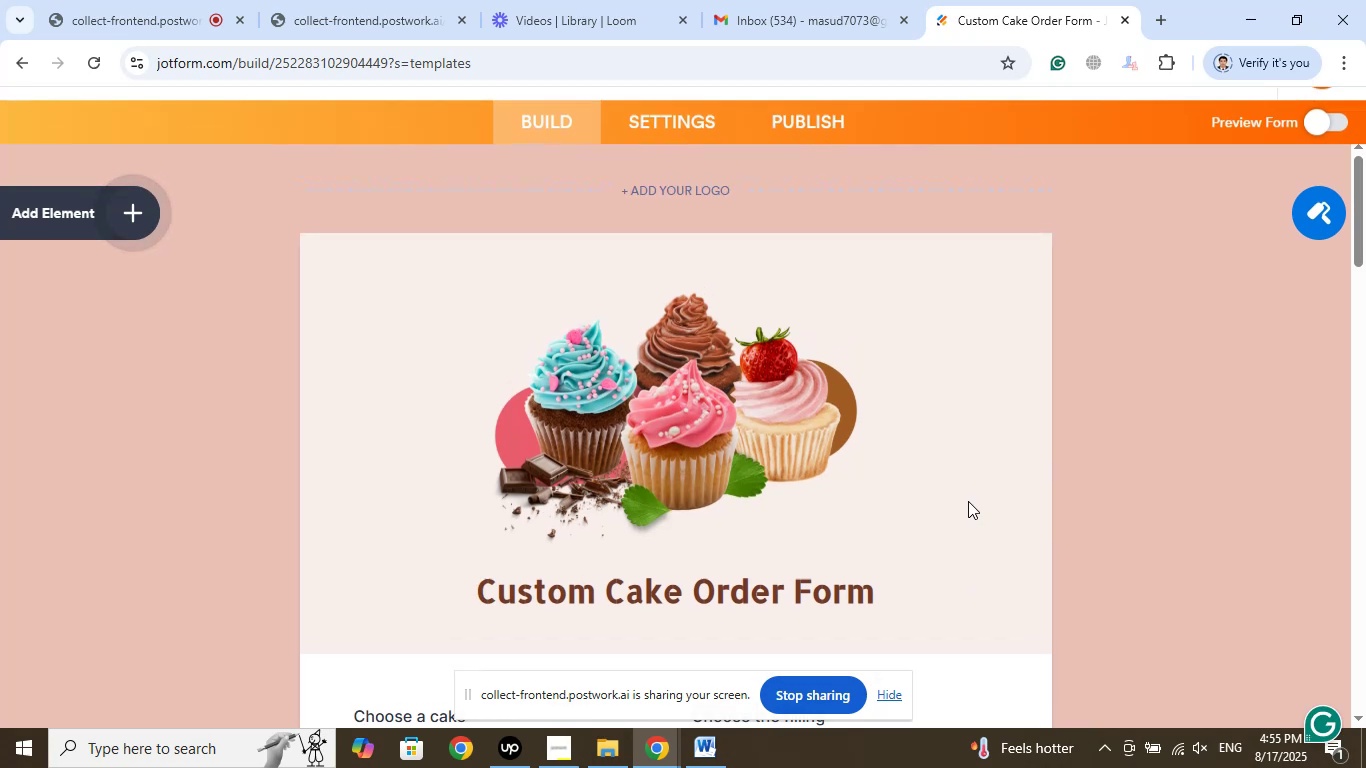 
scroll: coordinate [968, 501], scroll_direction: down, amount: 2.0
 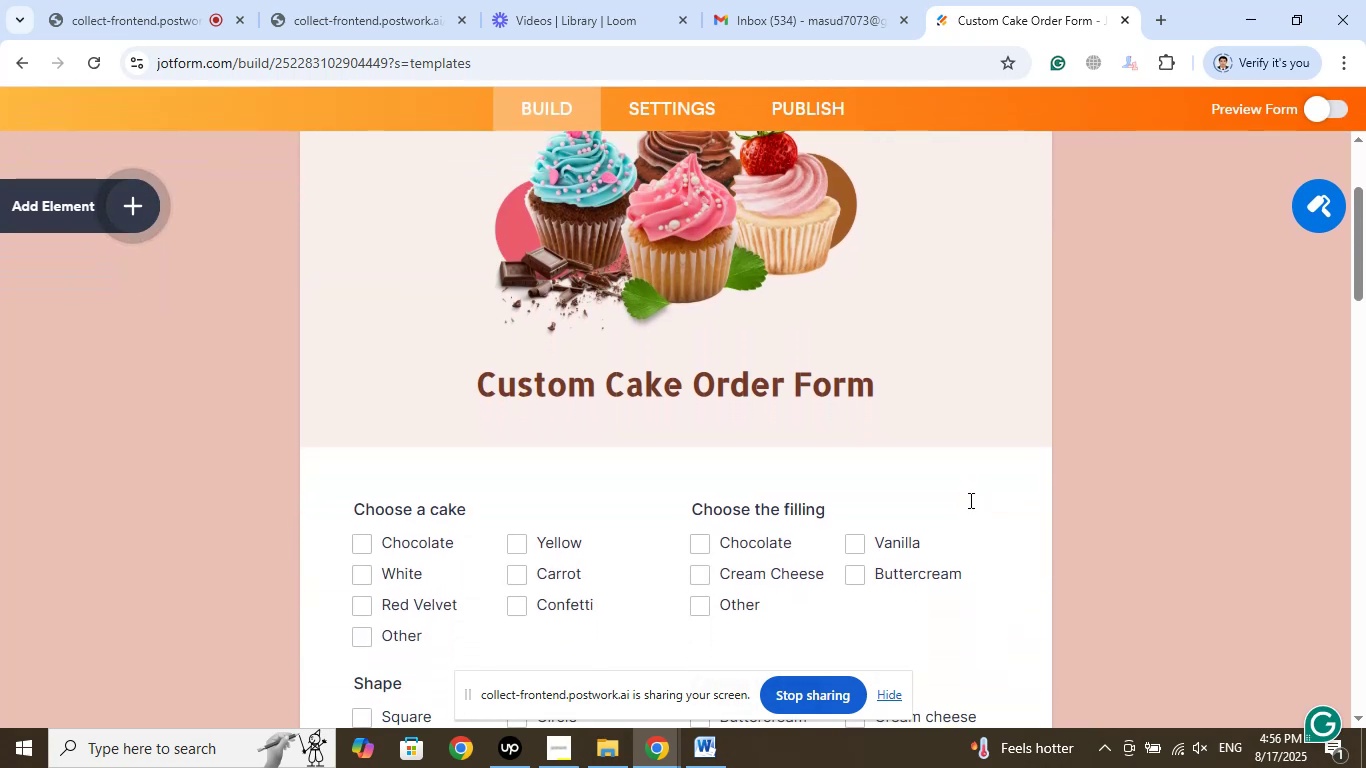 
wait(7.39)
 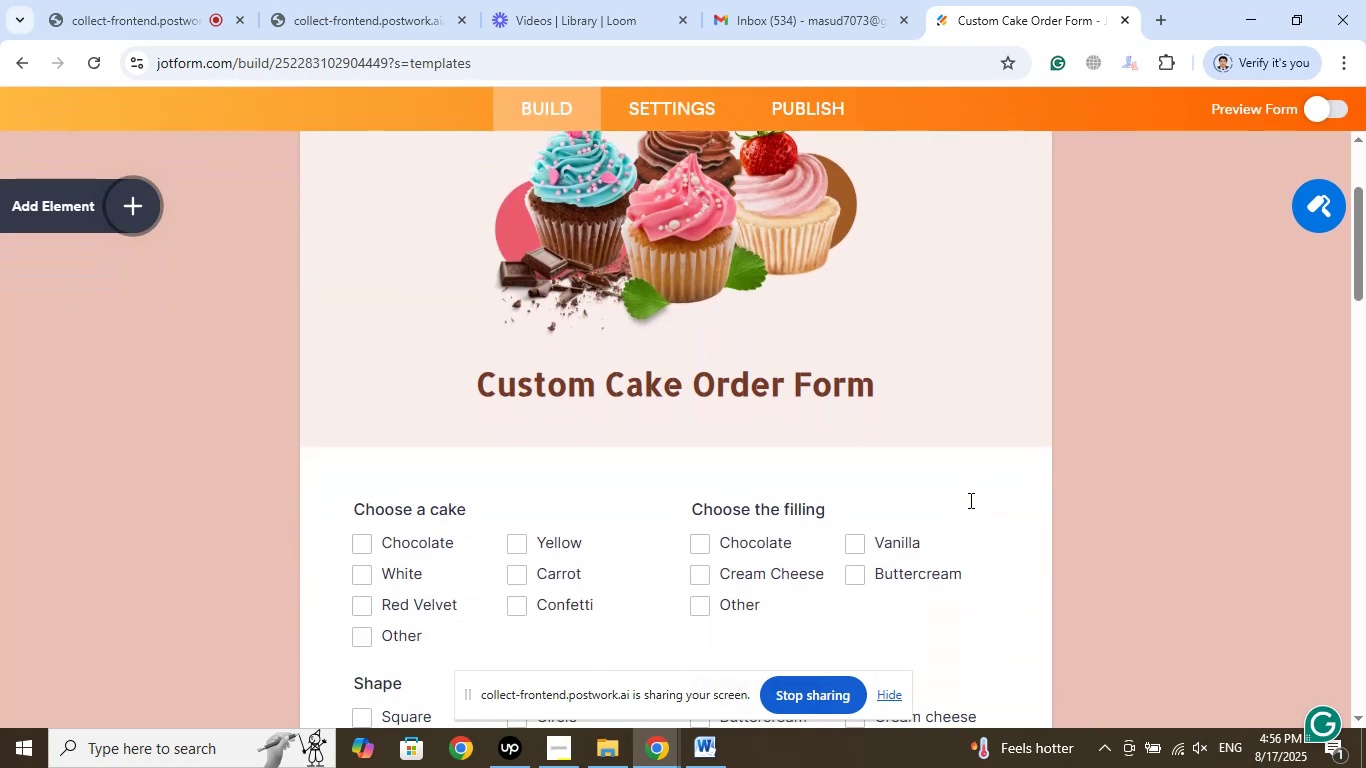 
scroll: coordinate [969, 500], scroll_direction: up, amount: 2.0
 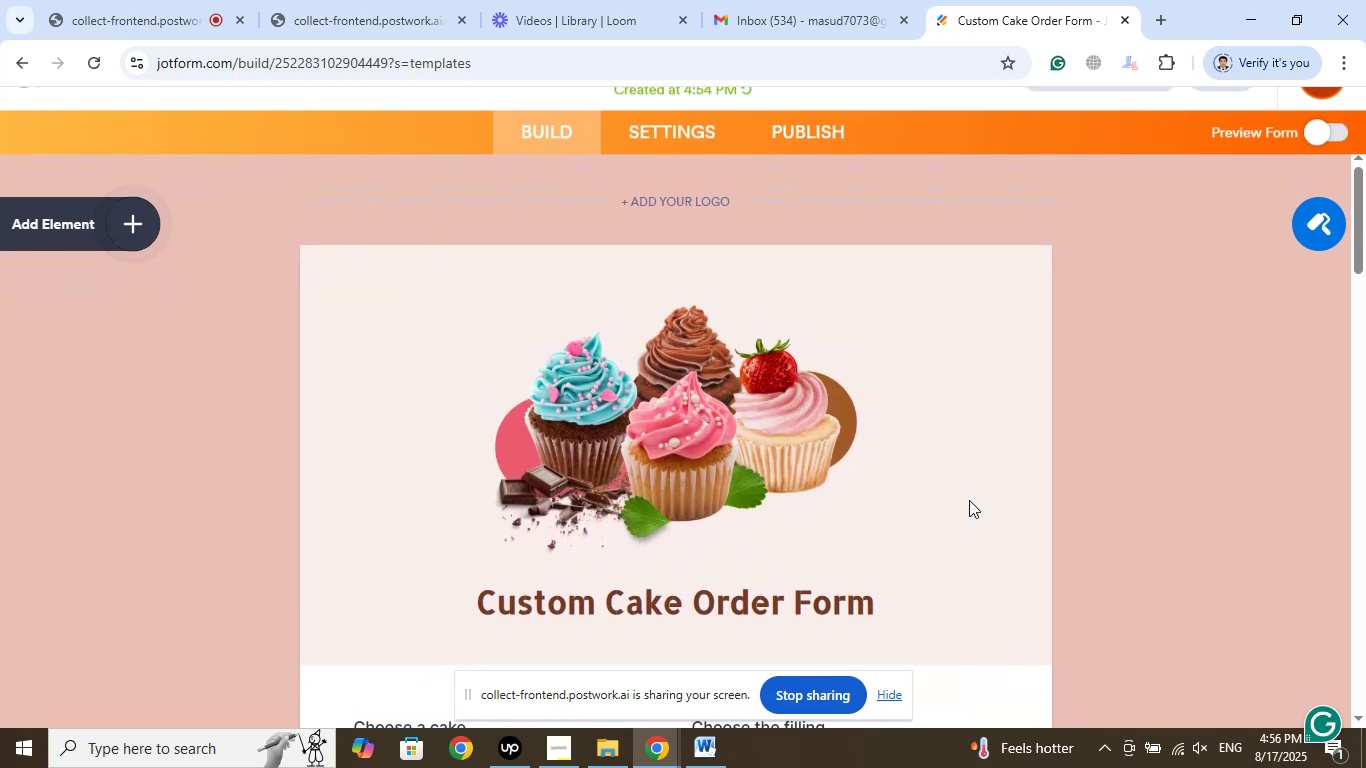 
scroll: coordinate [969, 500], scroll_direction: down, amount: 4.0
 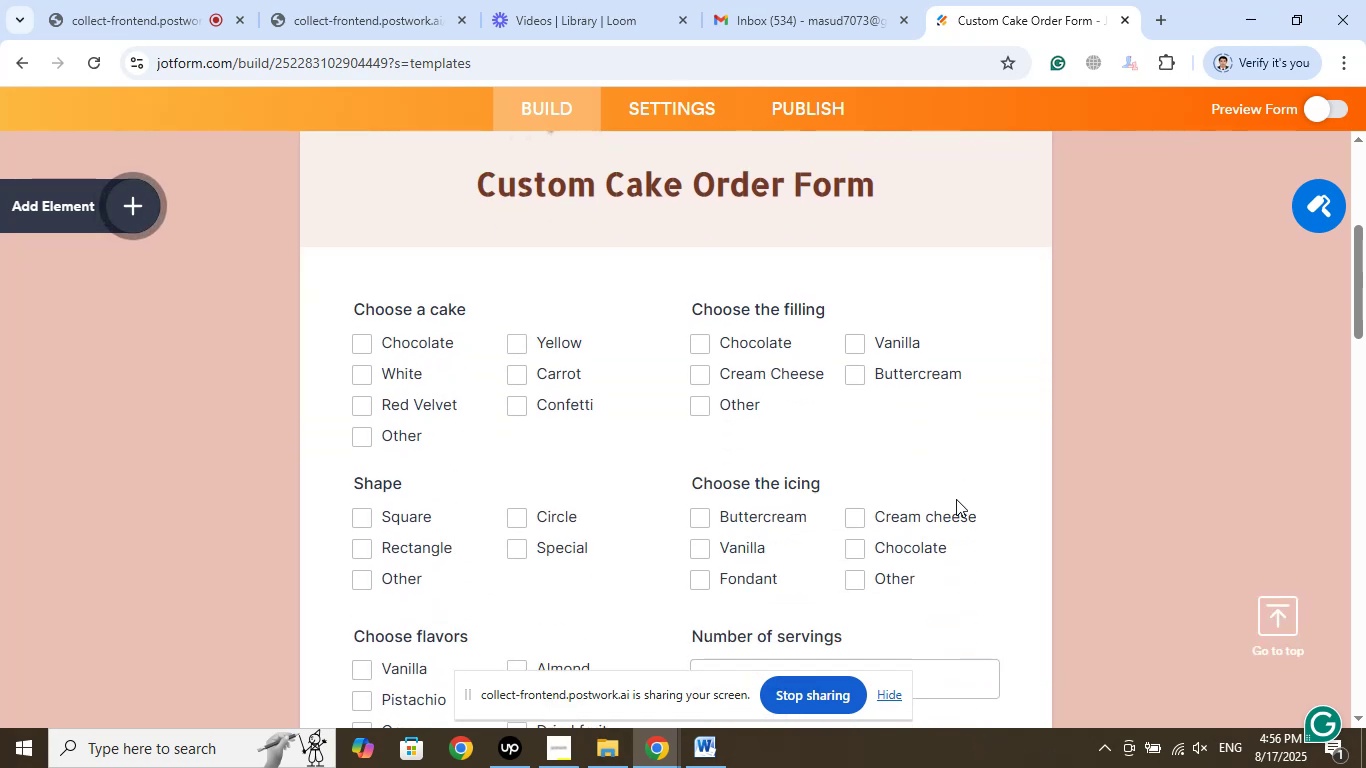 
wait(5.57)
 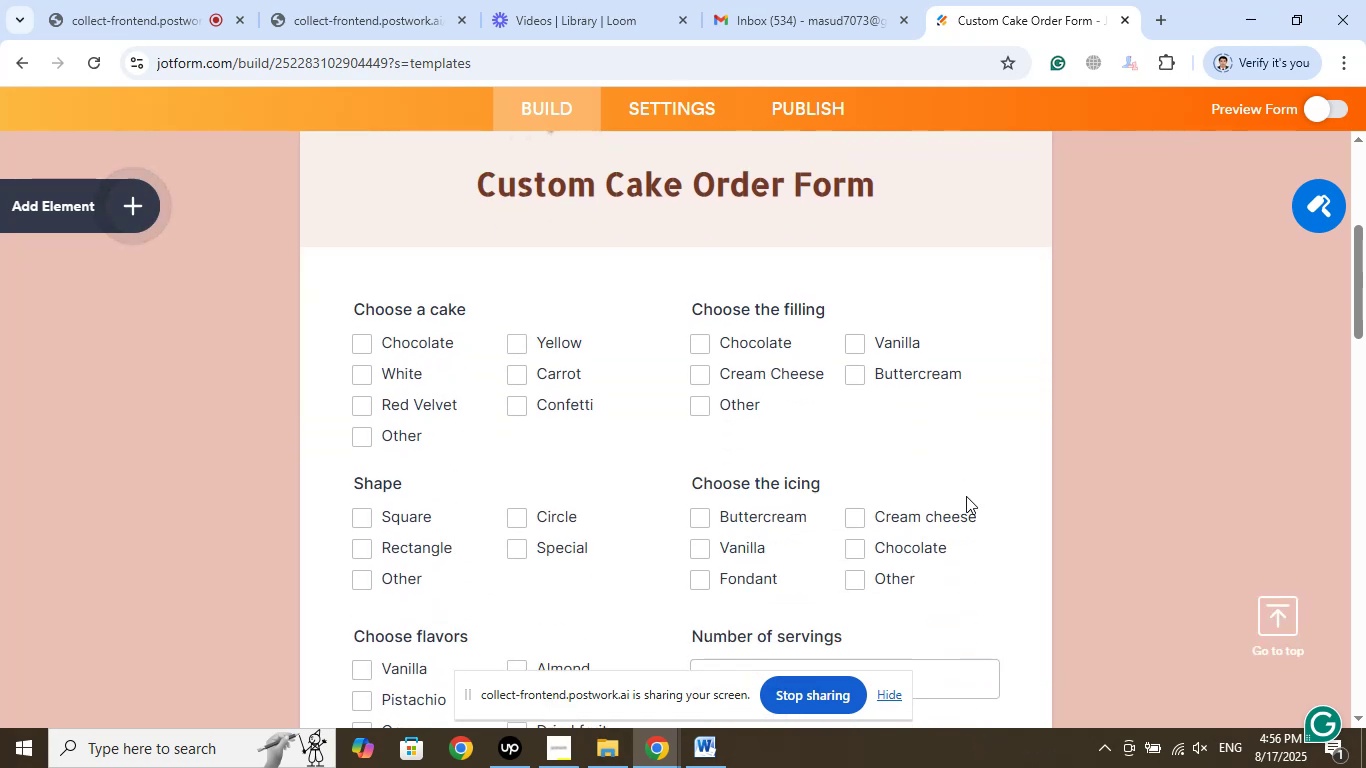 
scroll: coordinate [981, 495], scroll_direction: down, amount: 12.0
 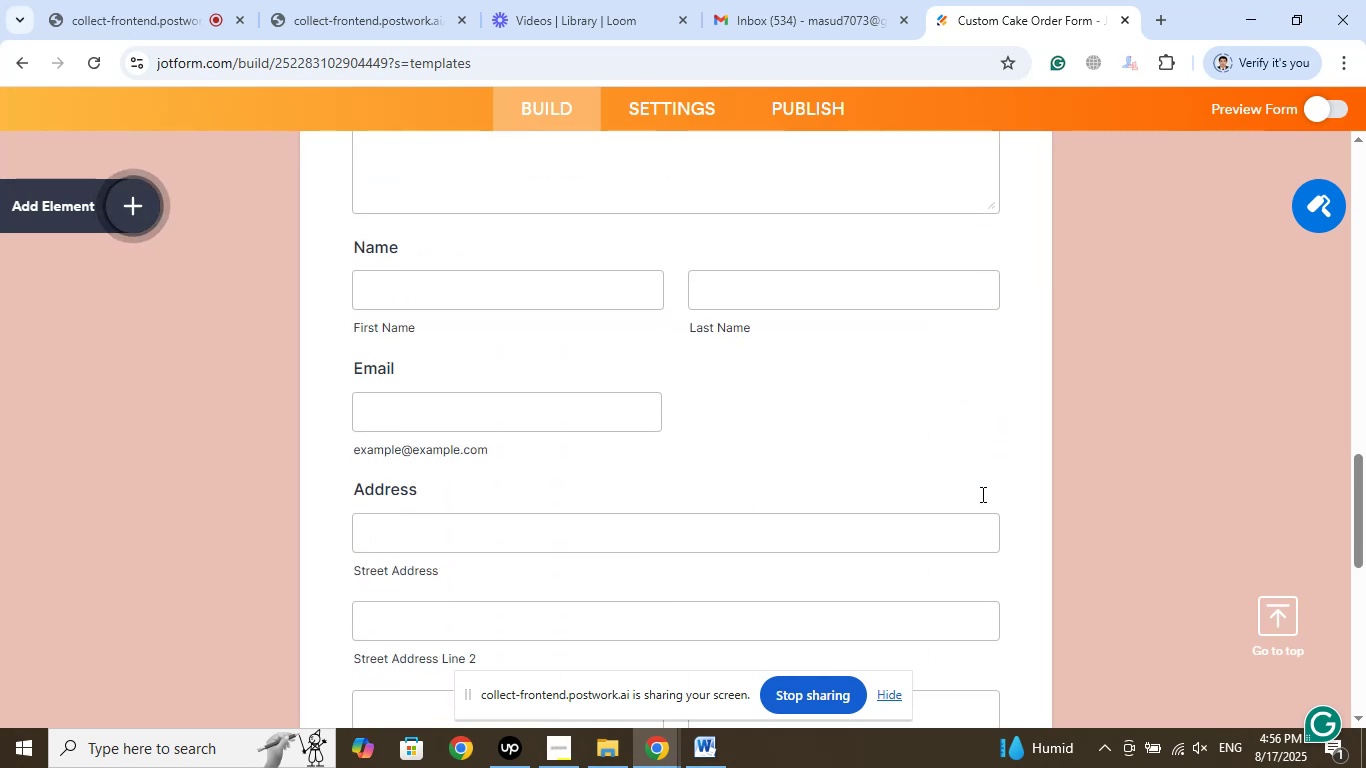 
scroll: coordinate [1001, 382], scroll_direction: up, amount: 12.0
 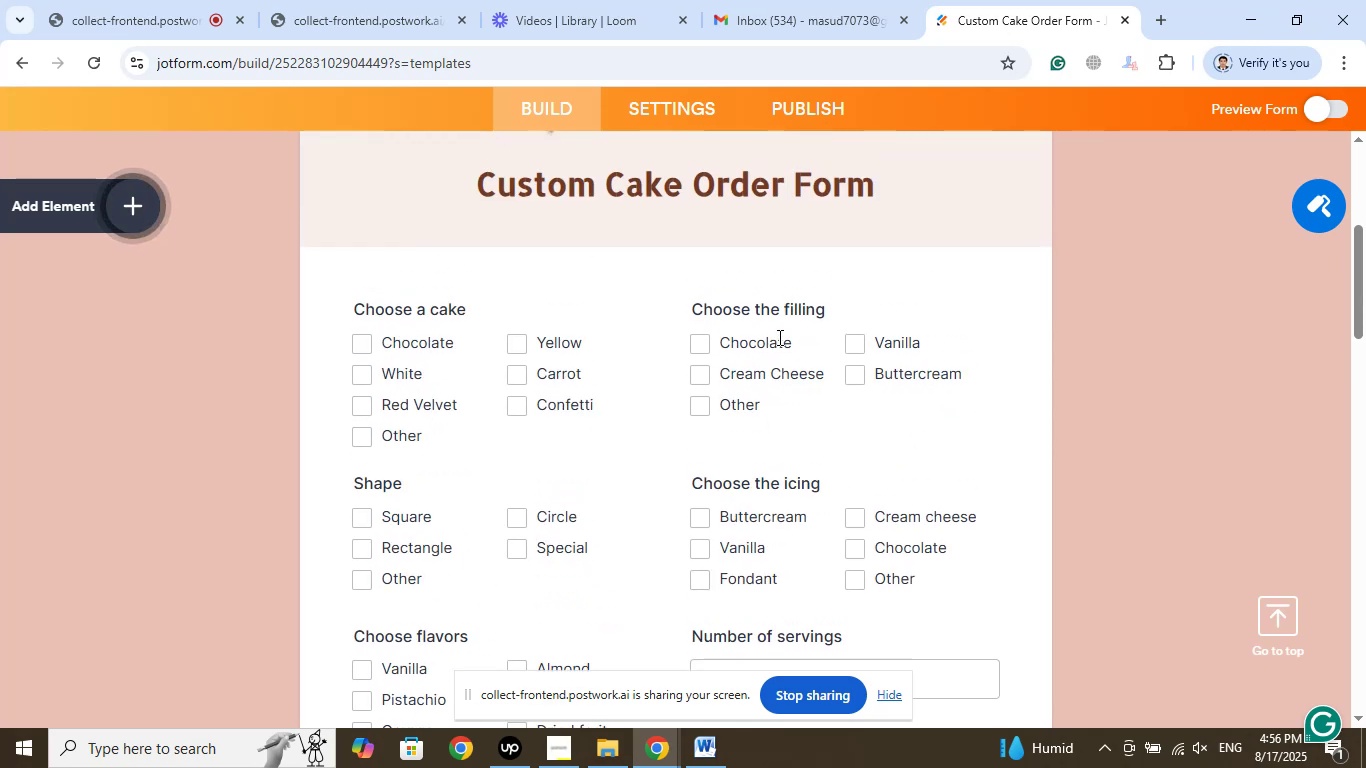 
wait(10.5)
 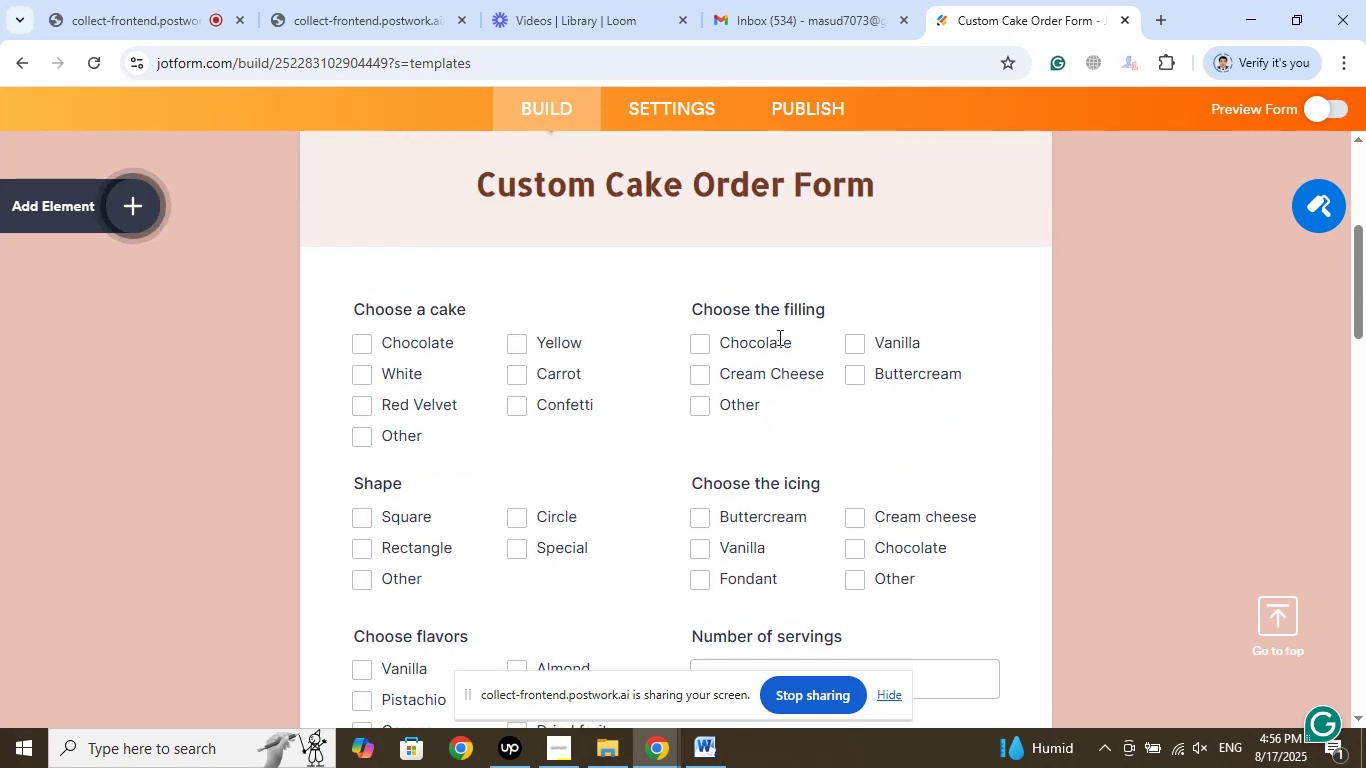 
scroll: coordinate [655, 415], scroll_direction: down, amount: 2.0
 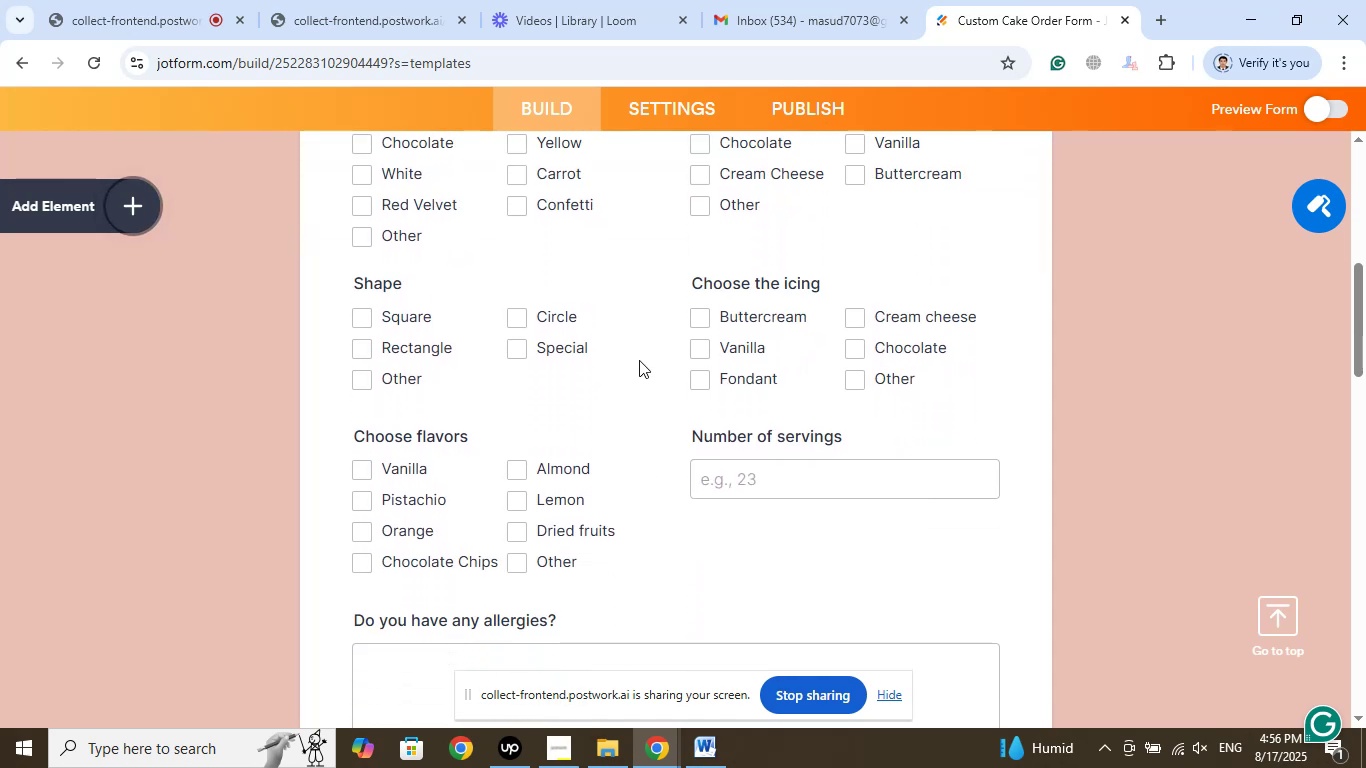 
left_click([622, 330])
 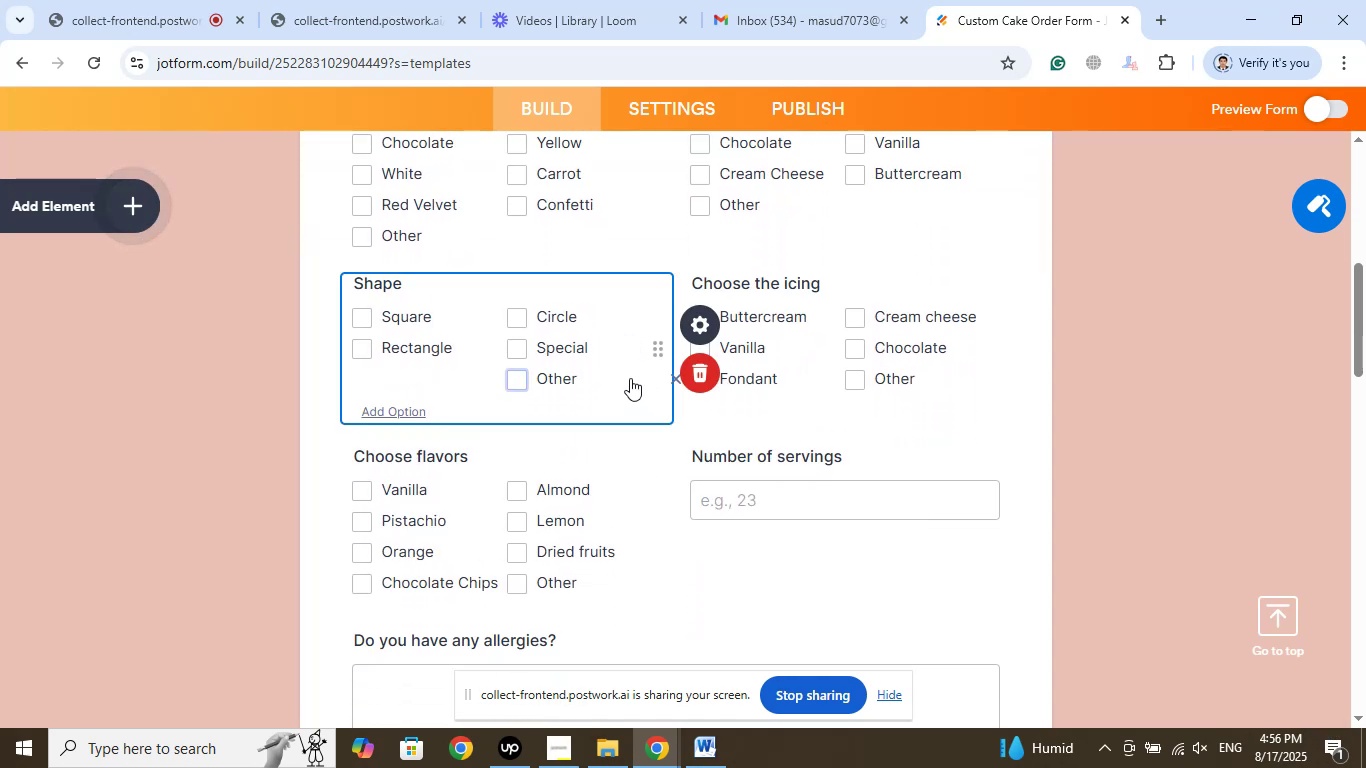 
left_click([117, 195])
 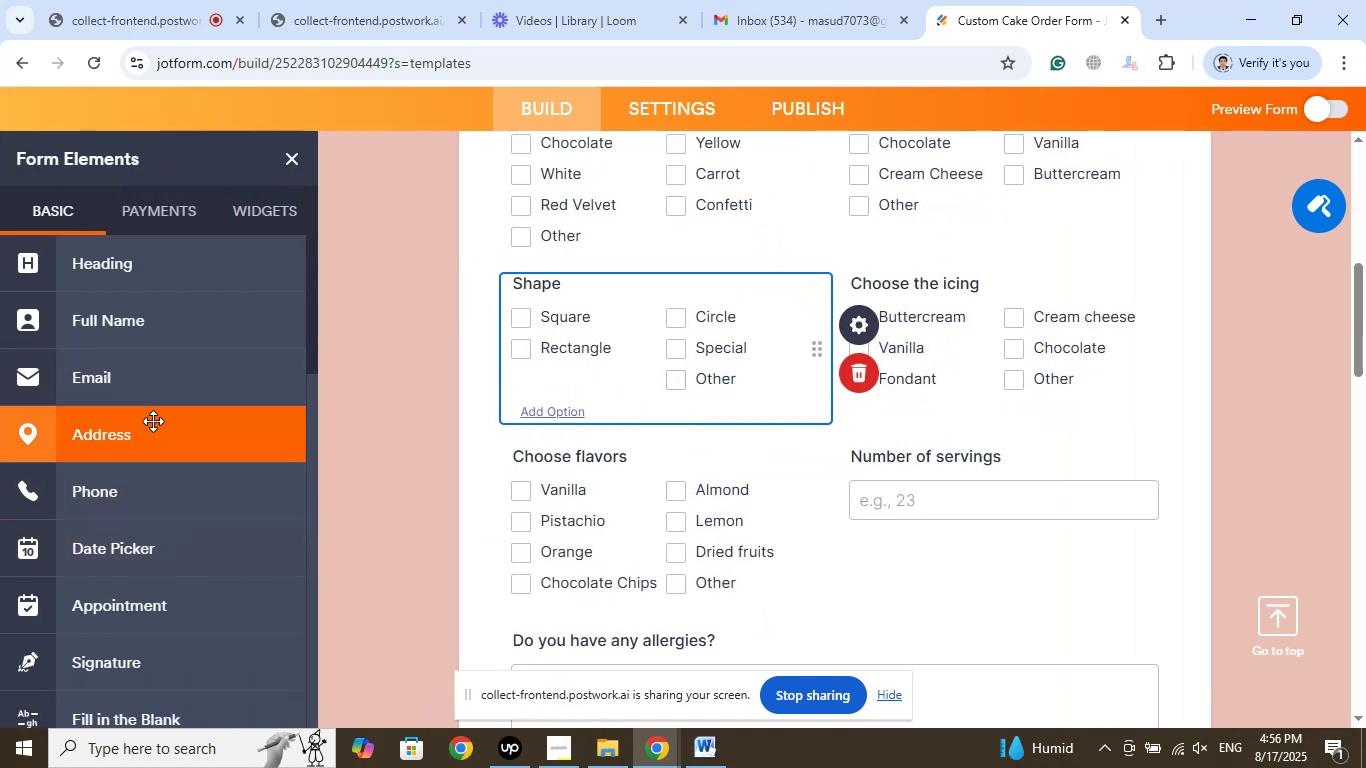 
scroll: coordinate [162, 481], scroll_direction: down, amount: 6.0
 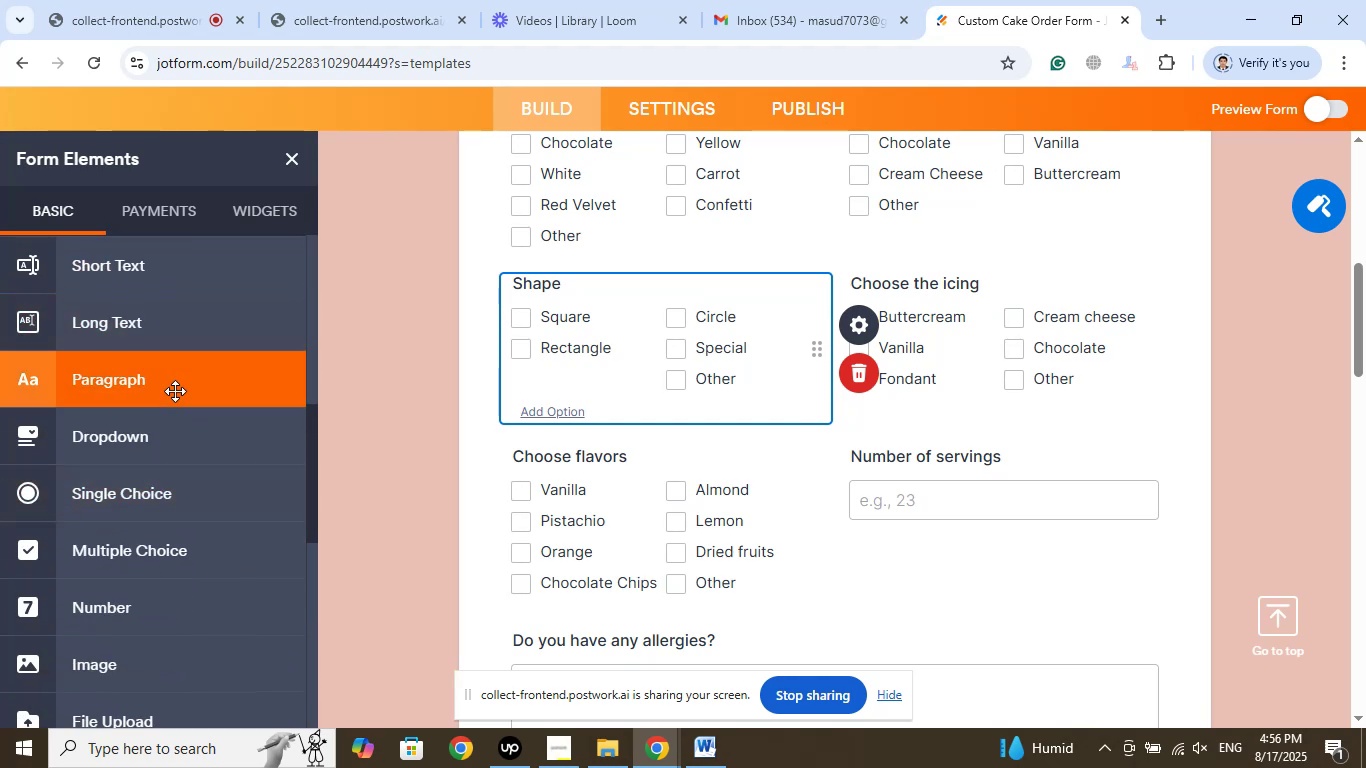 
wait(5.04)
 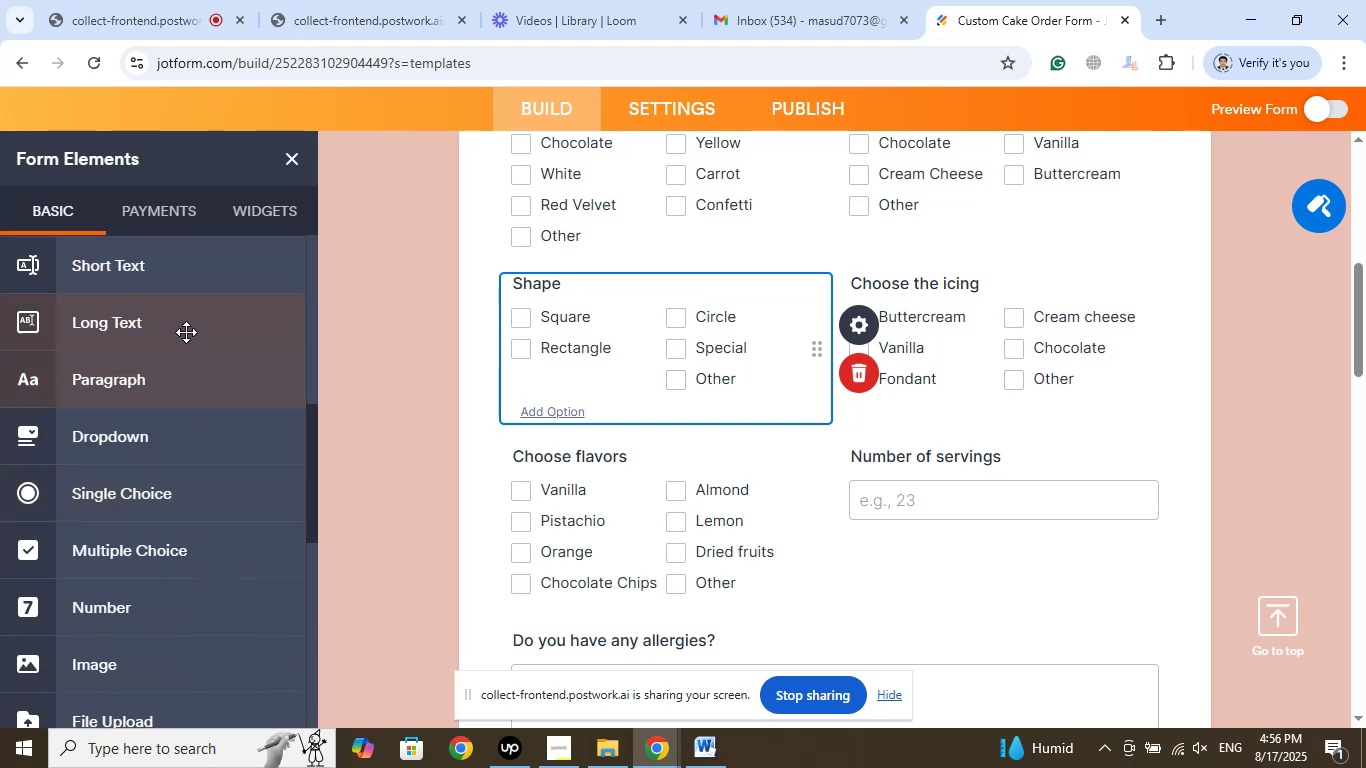 
scroll: coordinate [762, 483], scroll_direction: down, amount: 2.0
 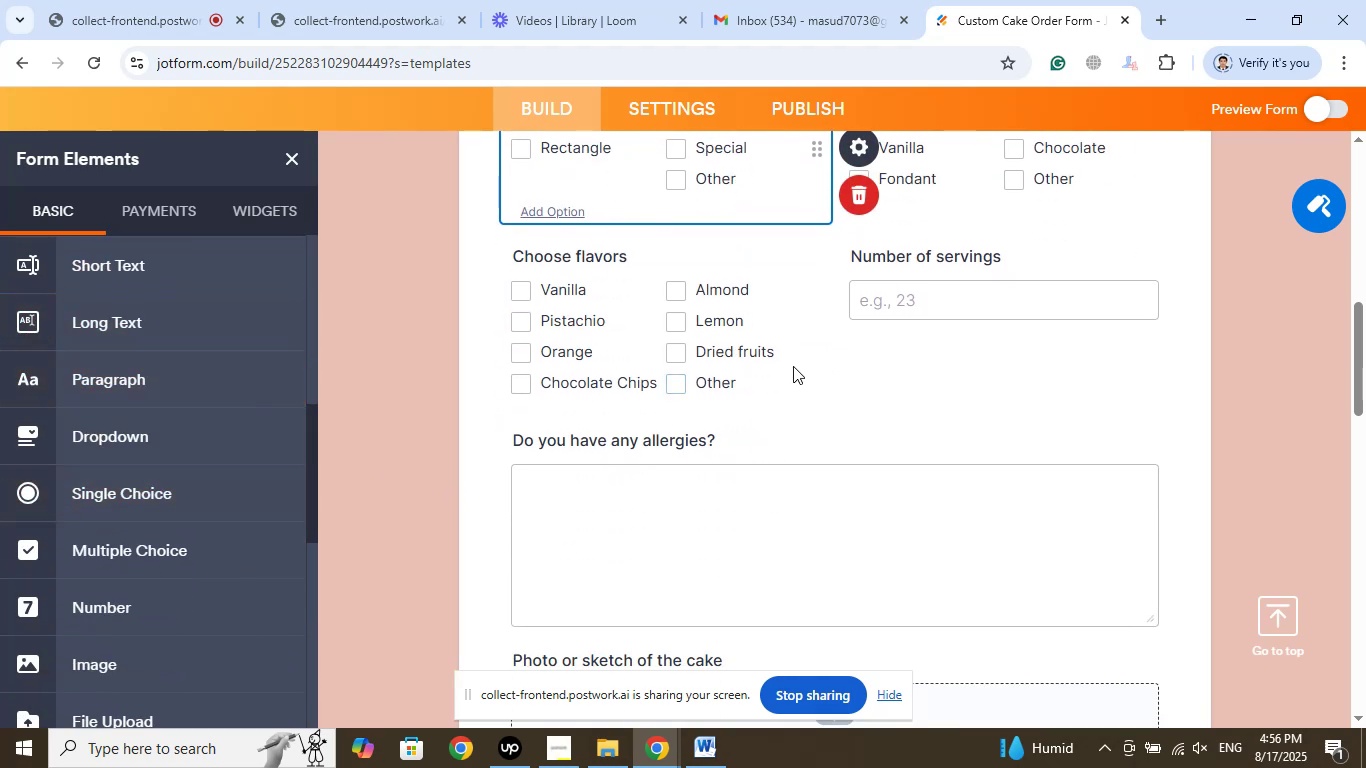 
left_click([793, 366])
 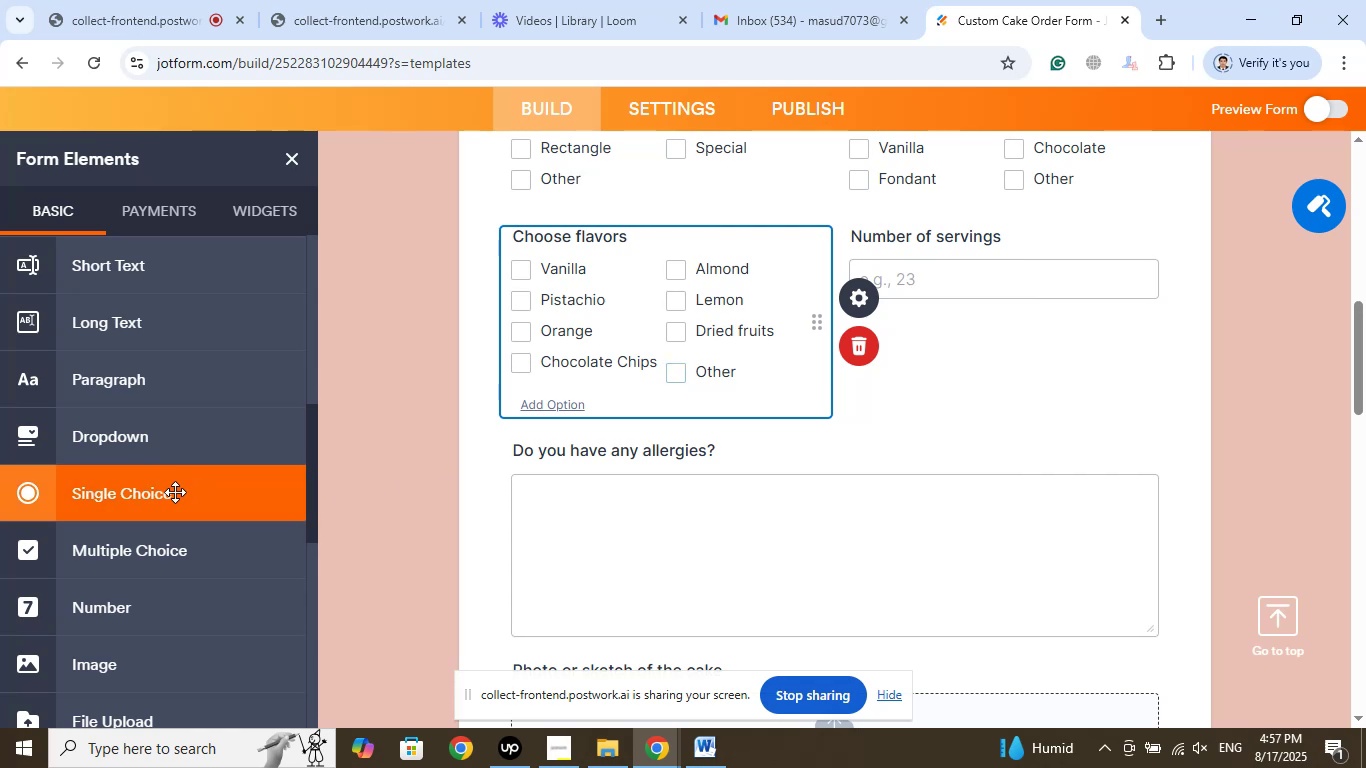 
wait(5.37)
 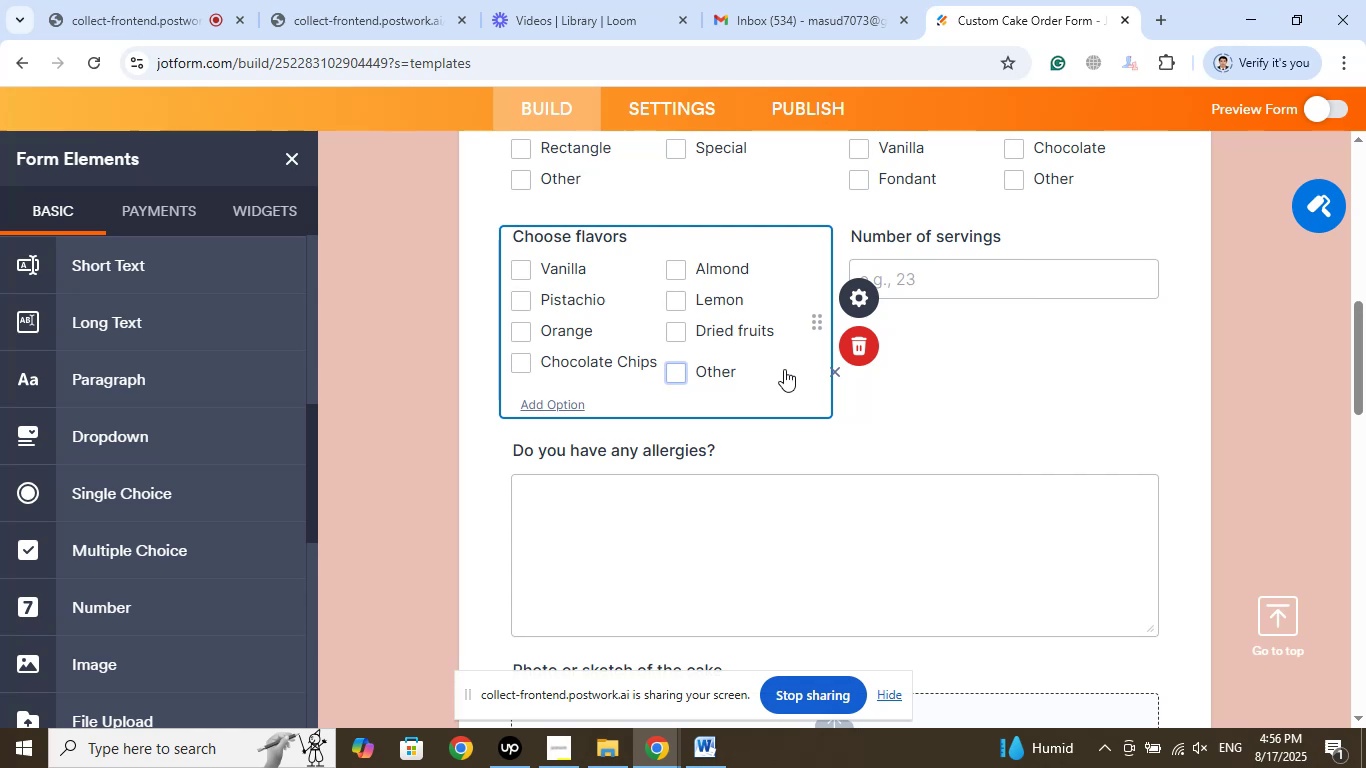 
left_click([175, 492])
 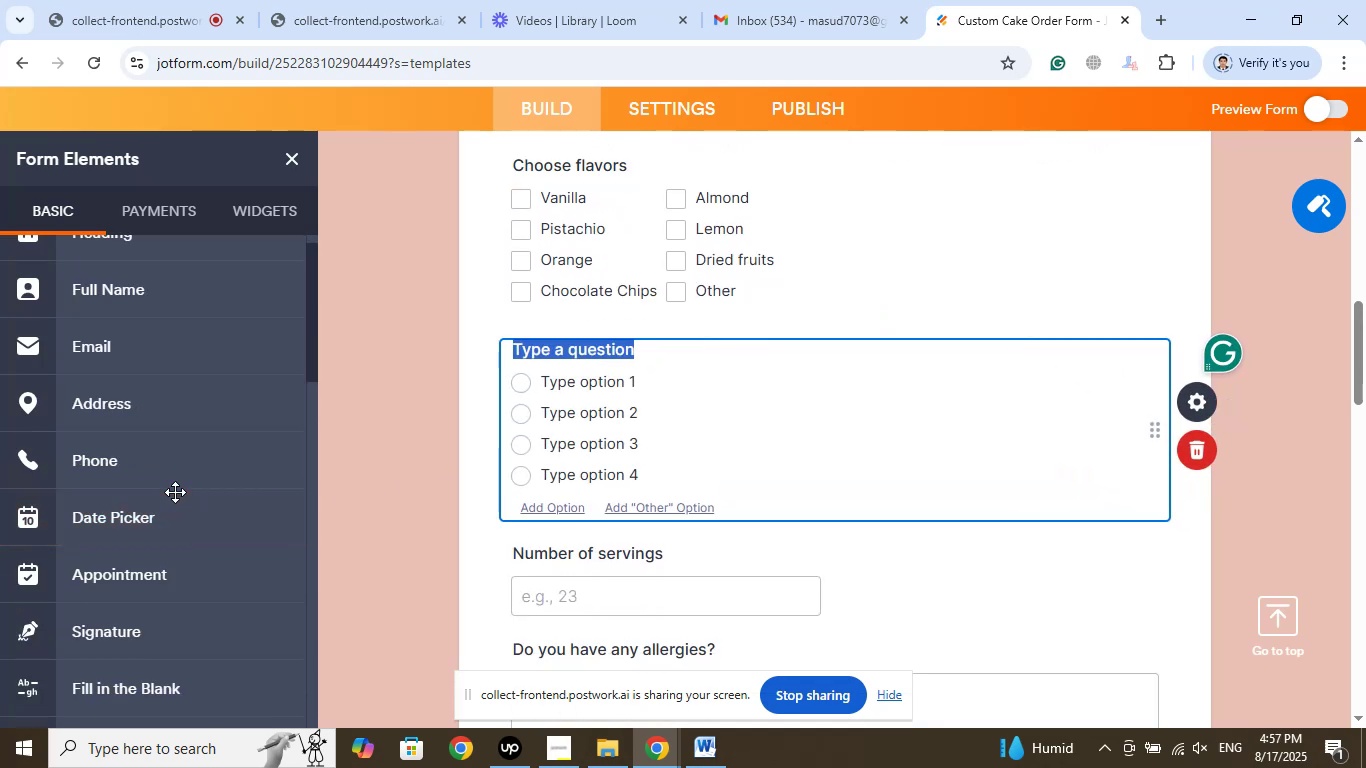 
wait(6.33)
 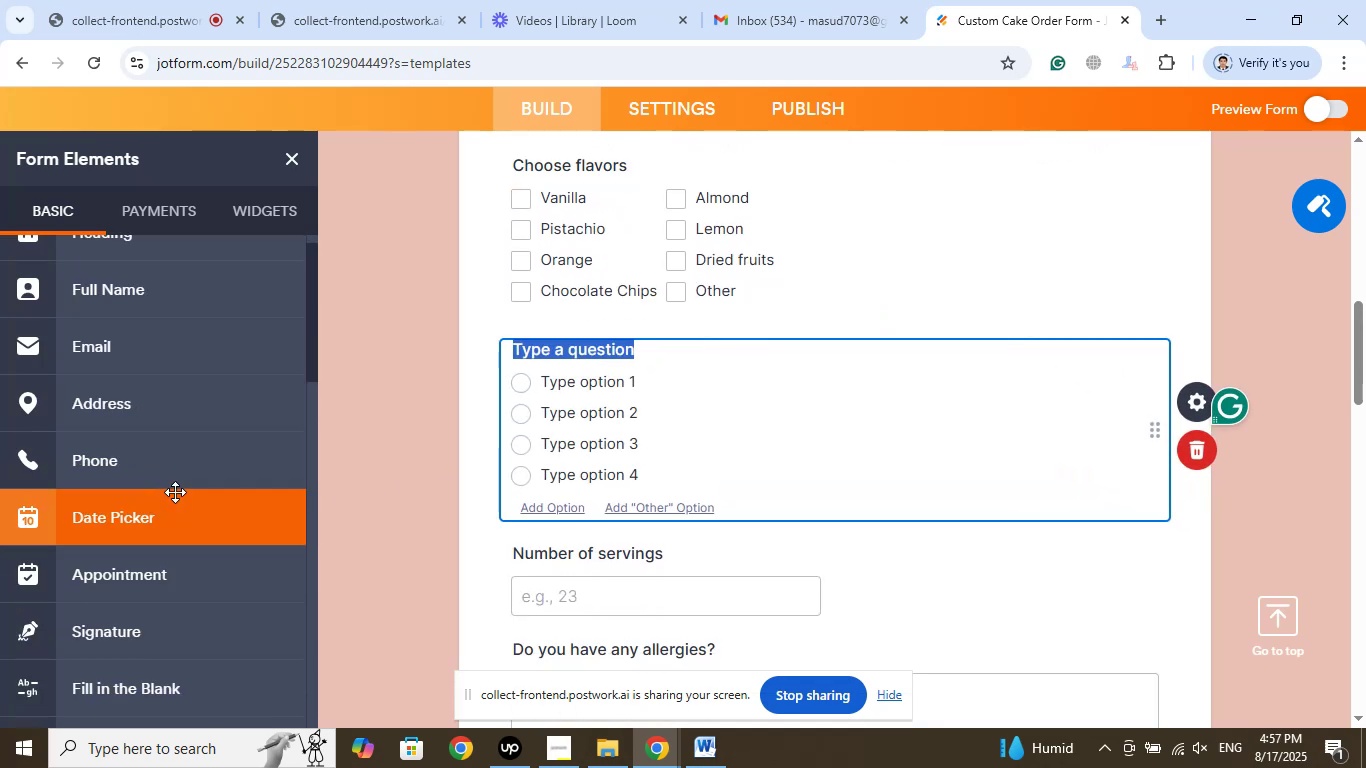 
left_click([1201, 455])
 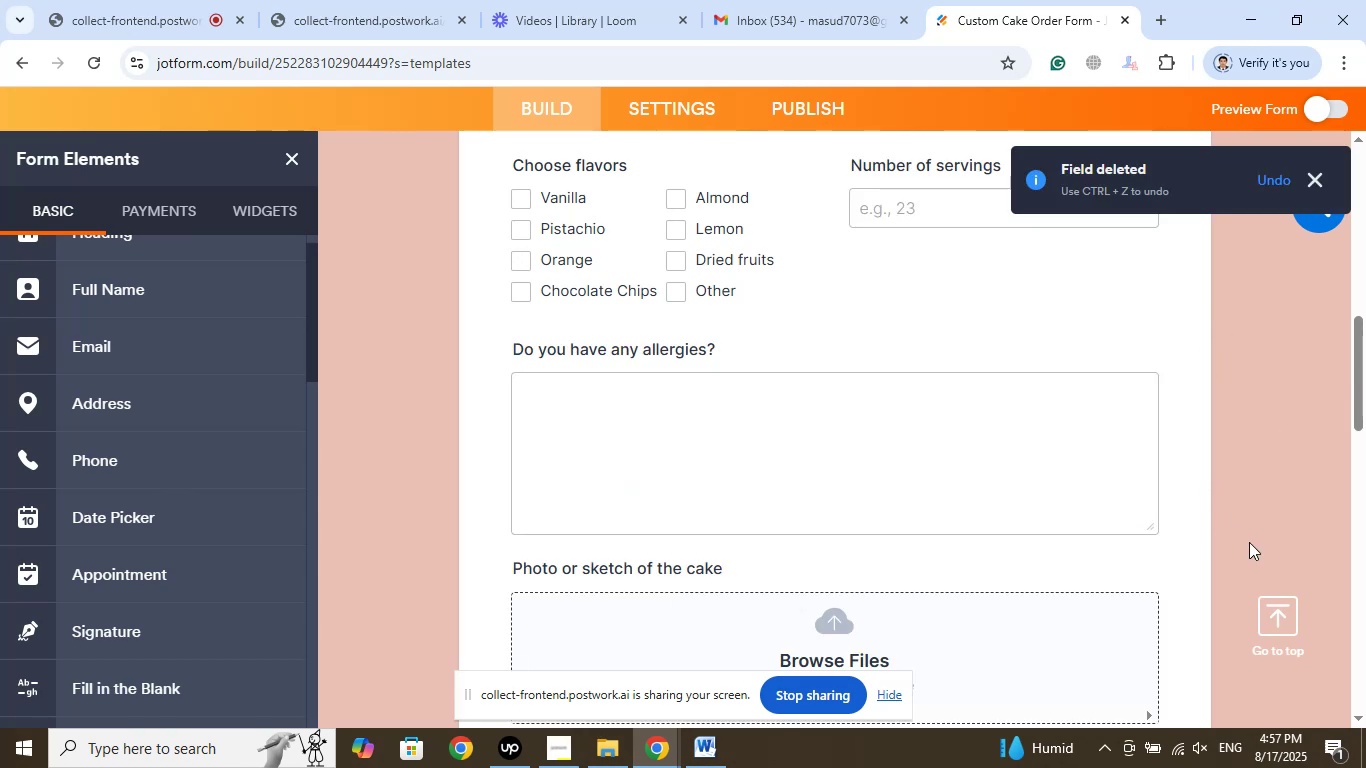 
scroll: coordinate [1254, 539], scroll_direction: up, amount: 8.0
 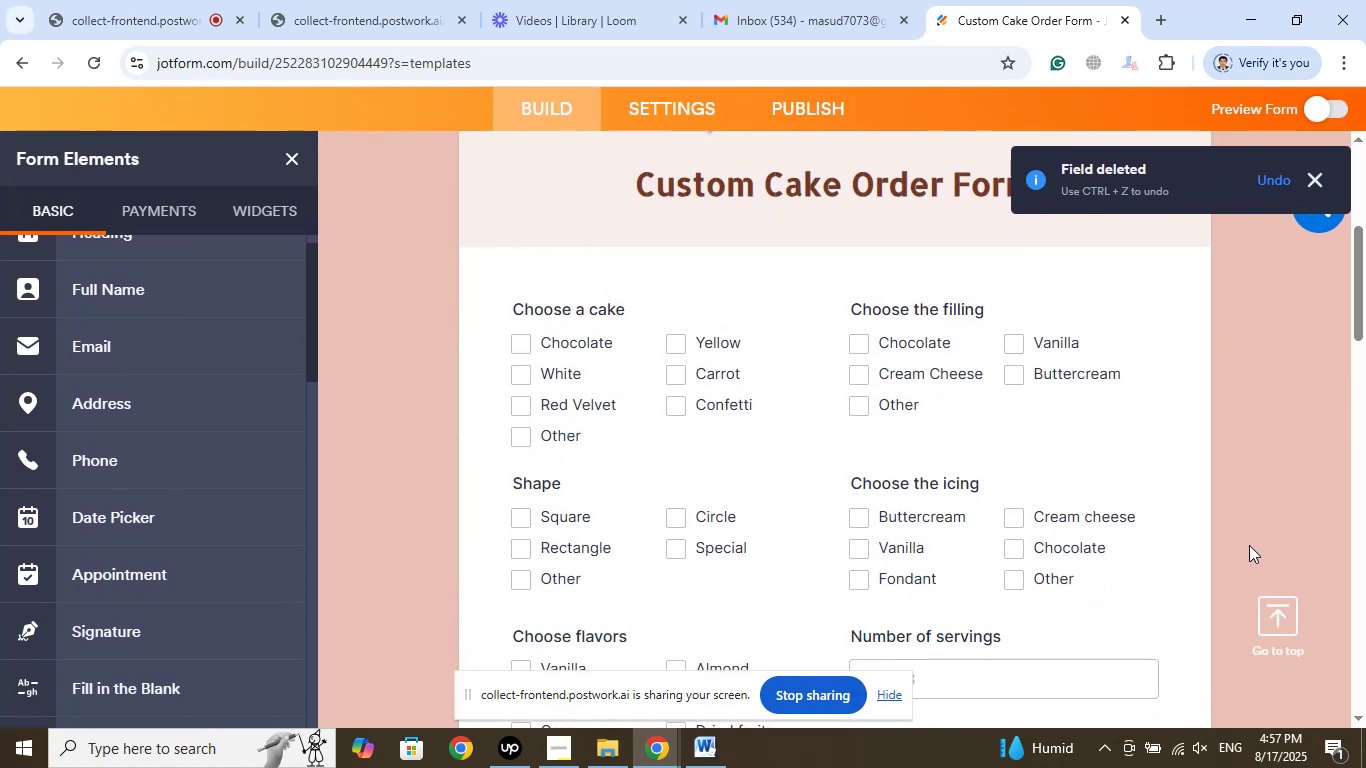 
scroll: coordinate [1222, 558], scroll_direction: down, amount: 18.0
 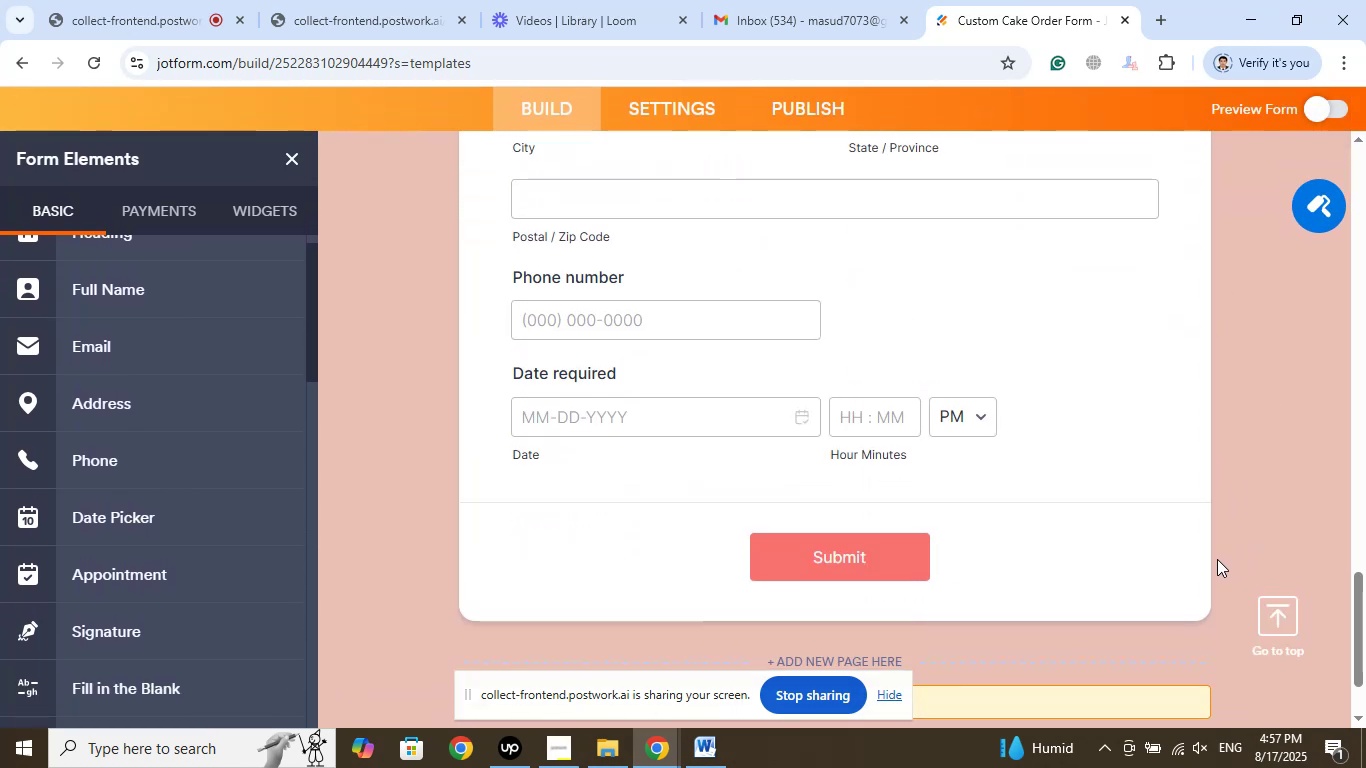 
scroll: coordinate [1217, 559], scroll_direction: down, amount: 3.0
 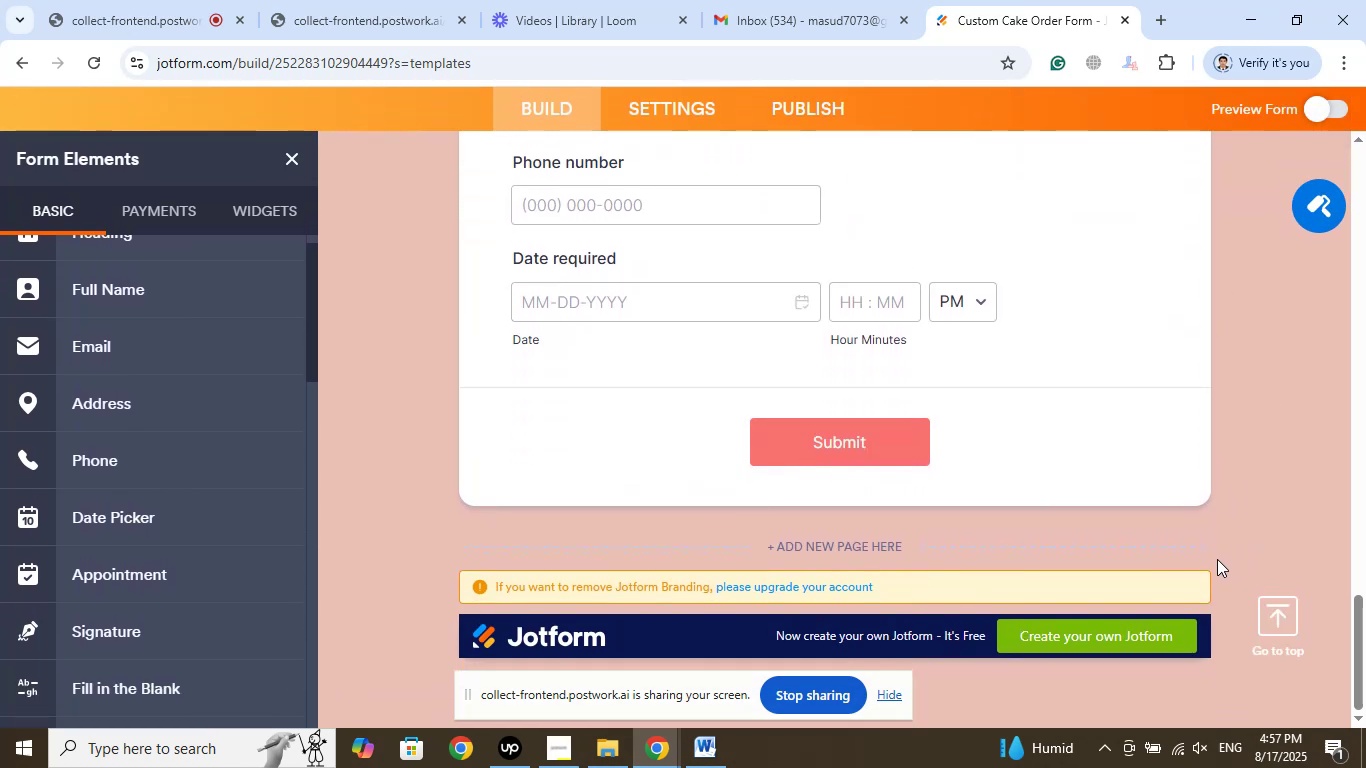 
scroll: coordinate [1223, 541], scroll_direction: up, amount: 30.0
 